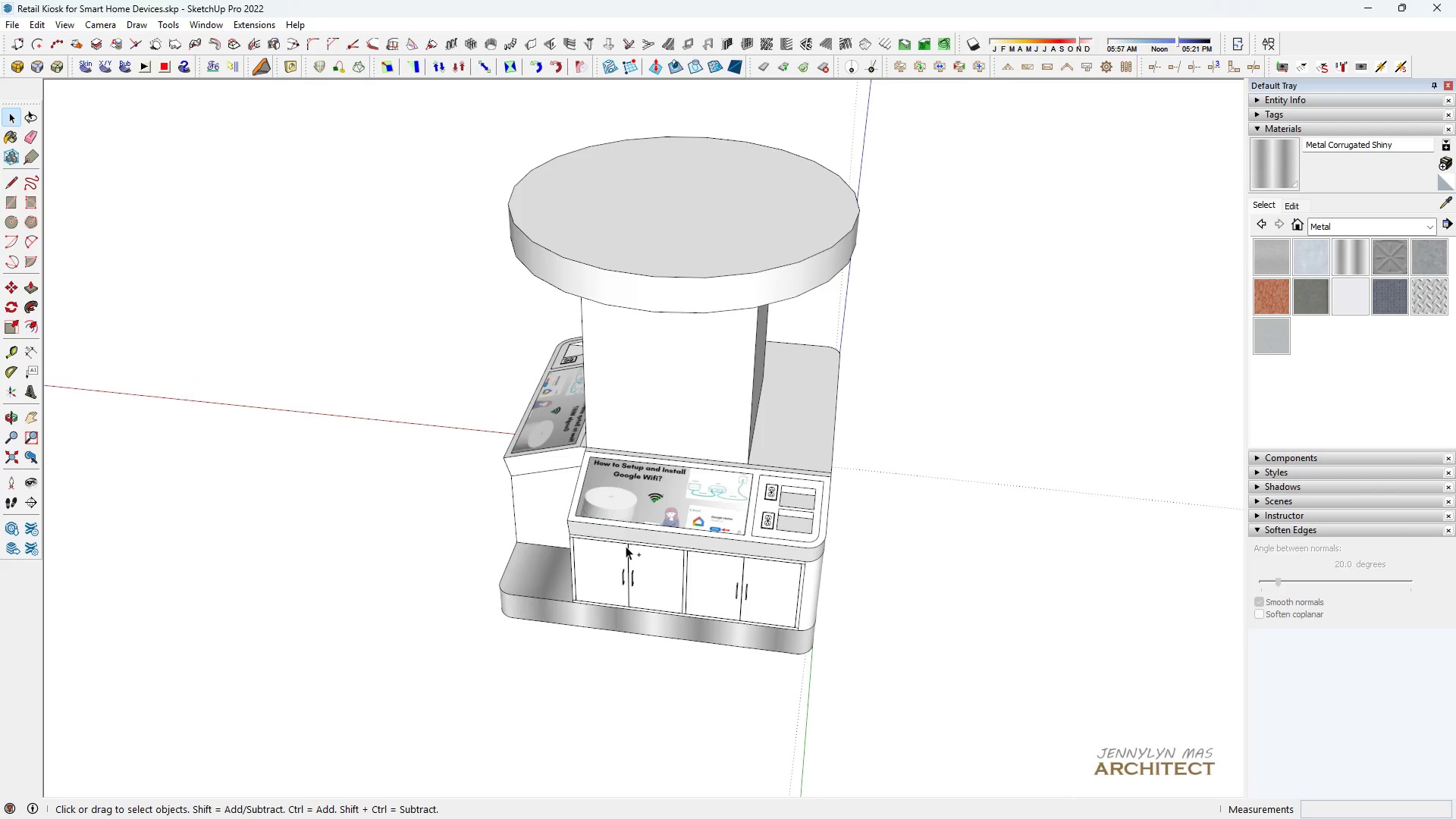 
key(Control+Z)
 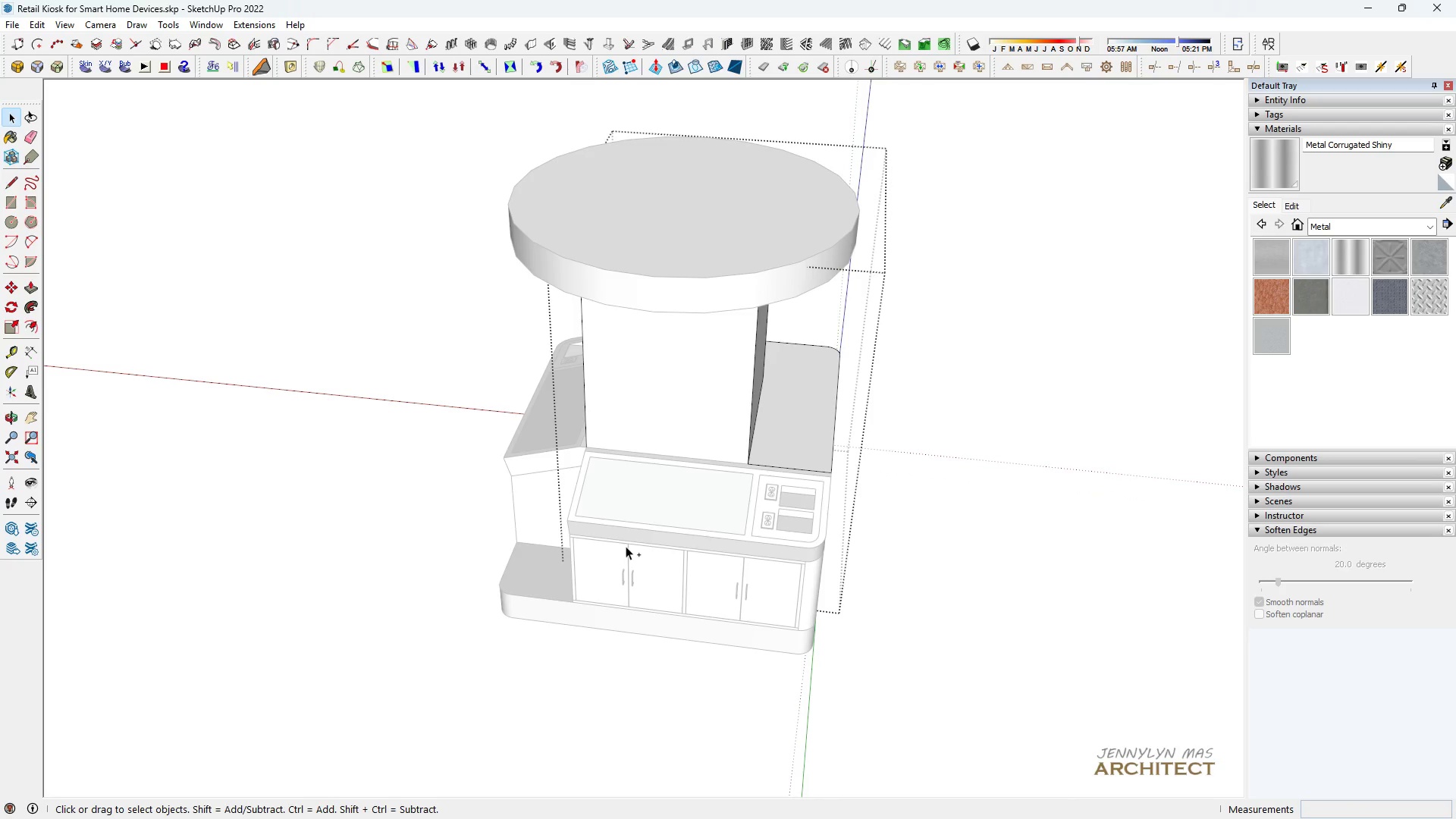 
key(Control+Z)
 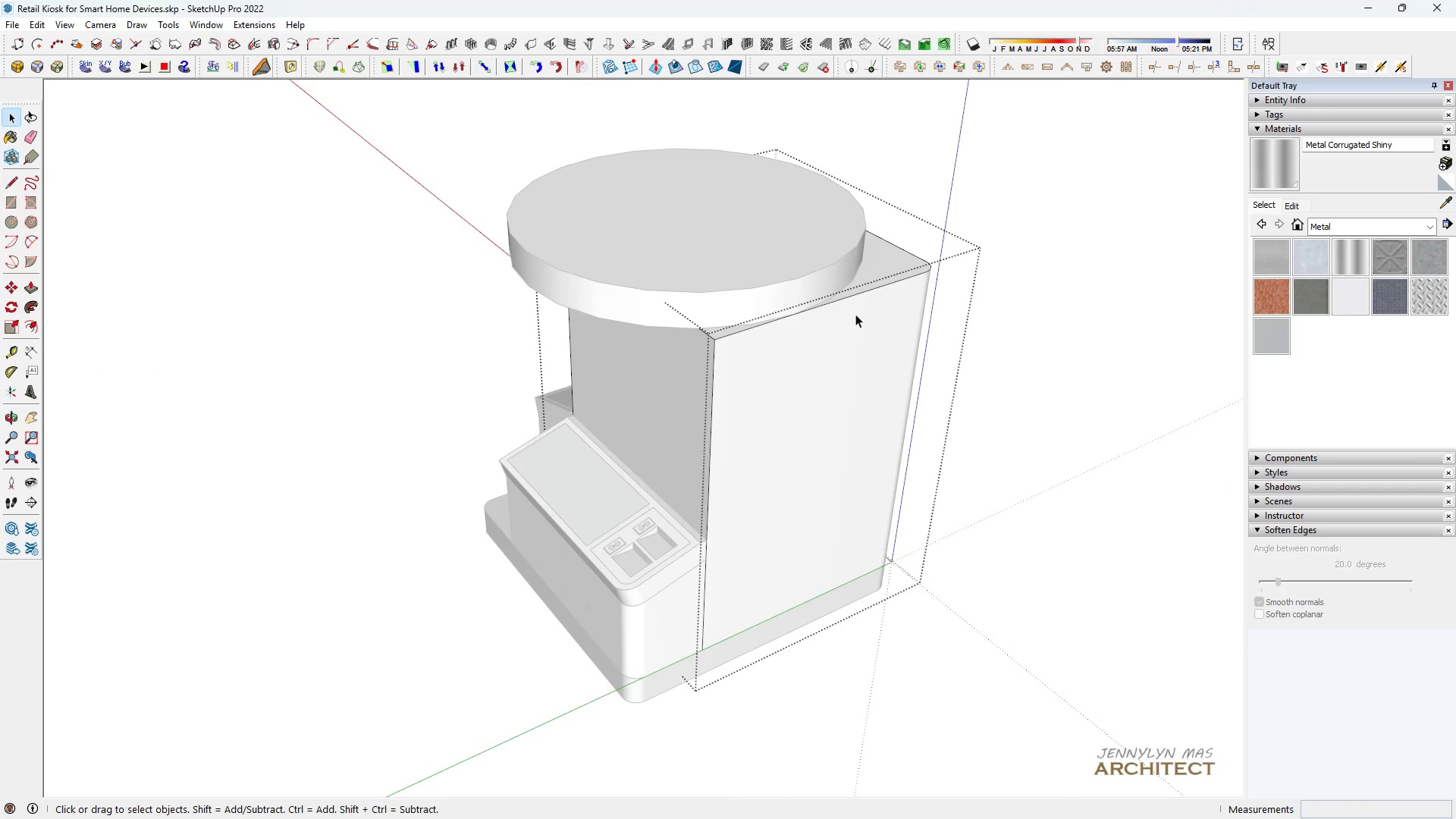 
key(Space)
 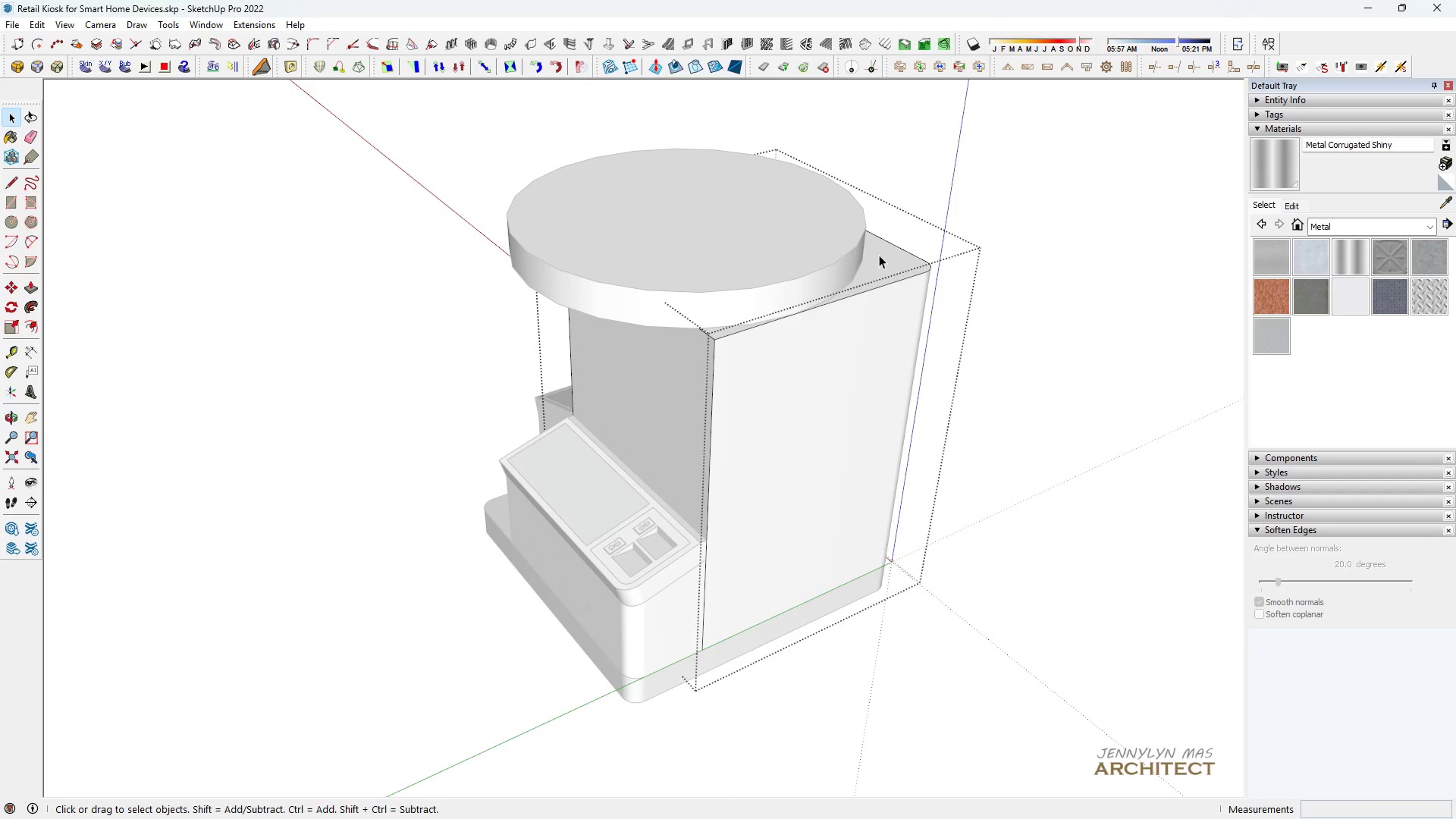 
key(P)
 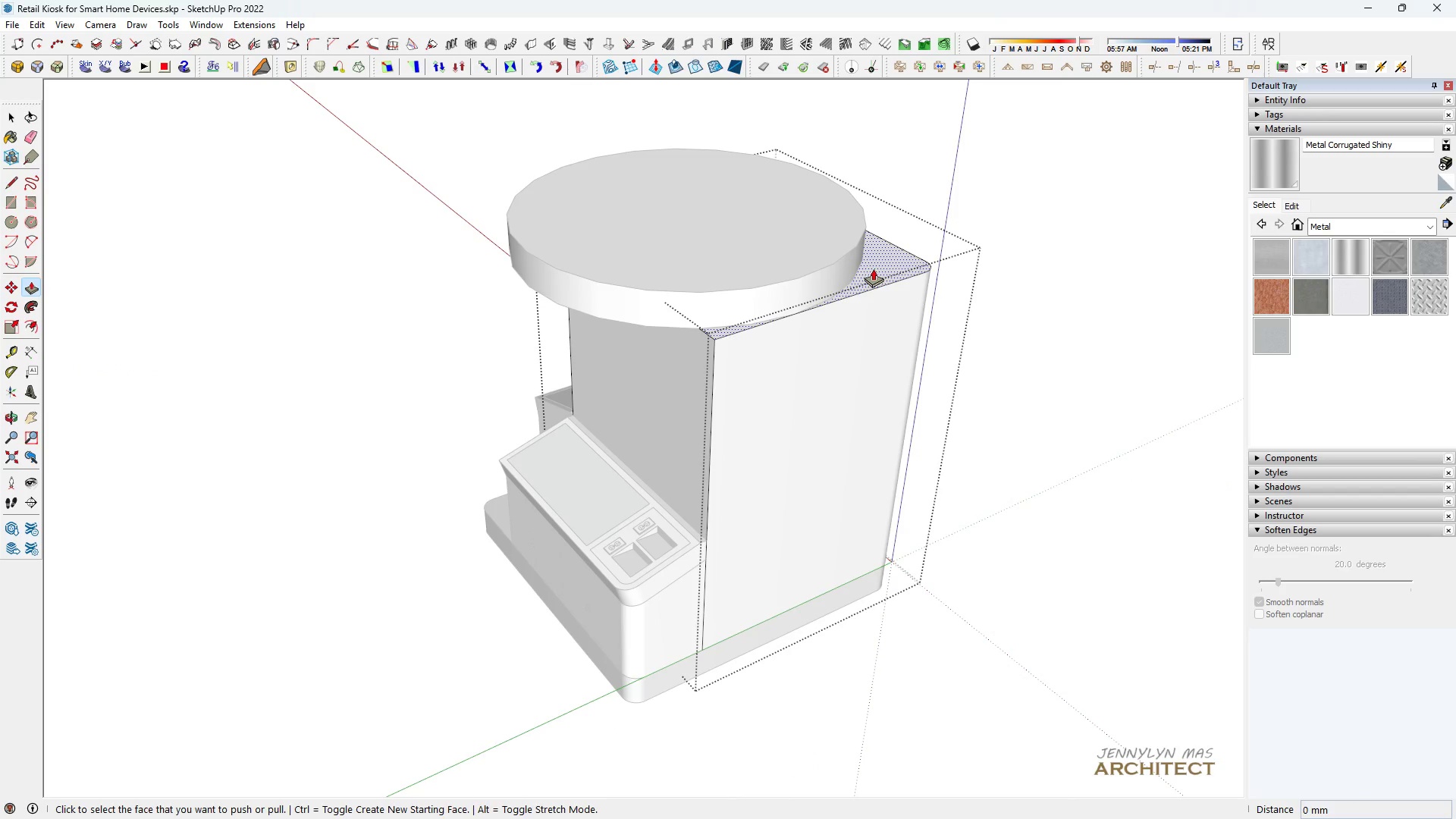 
left_click([873, 268])
 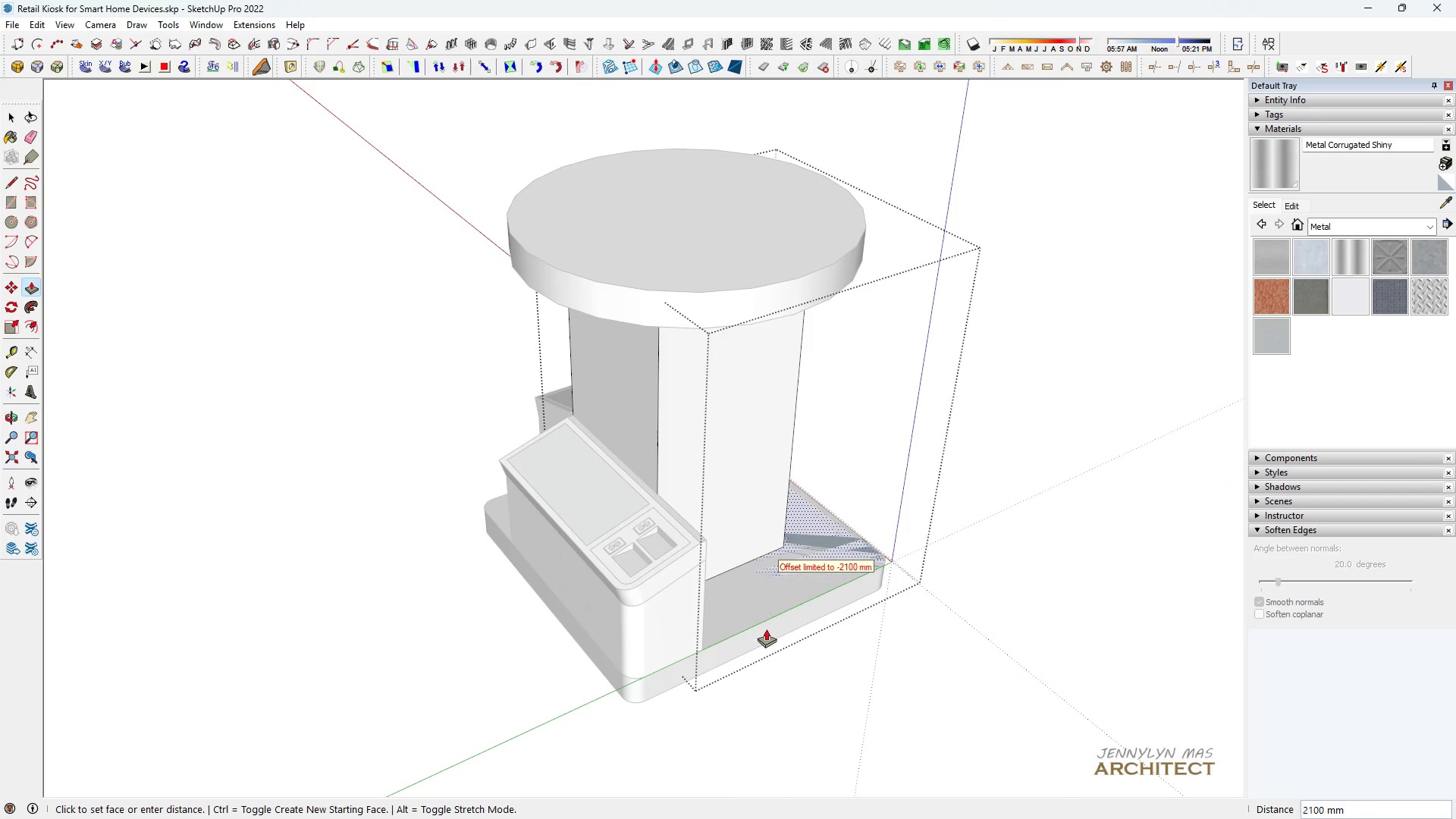 
left_click([766, 615])
 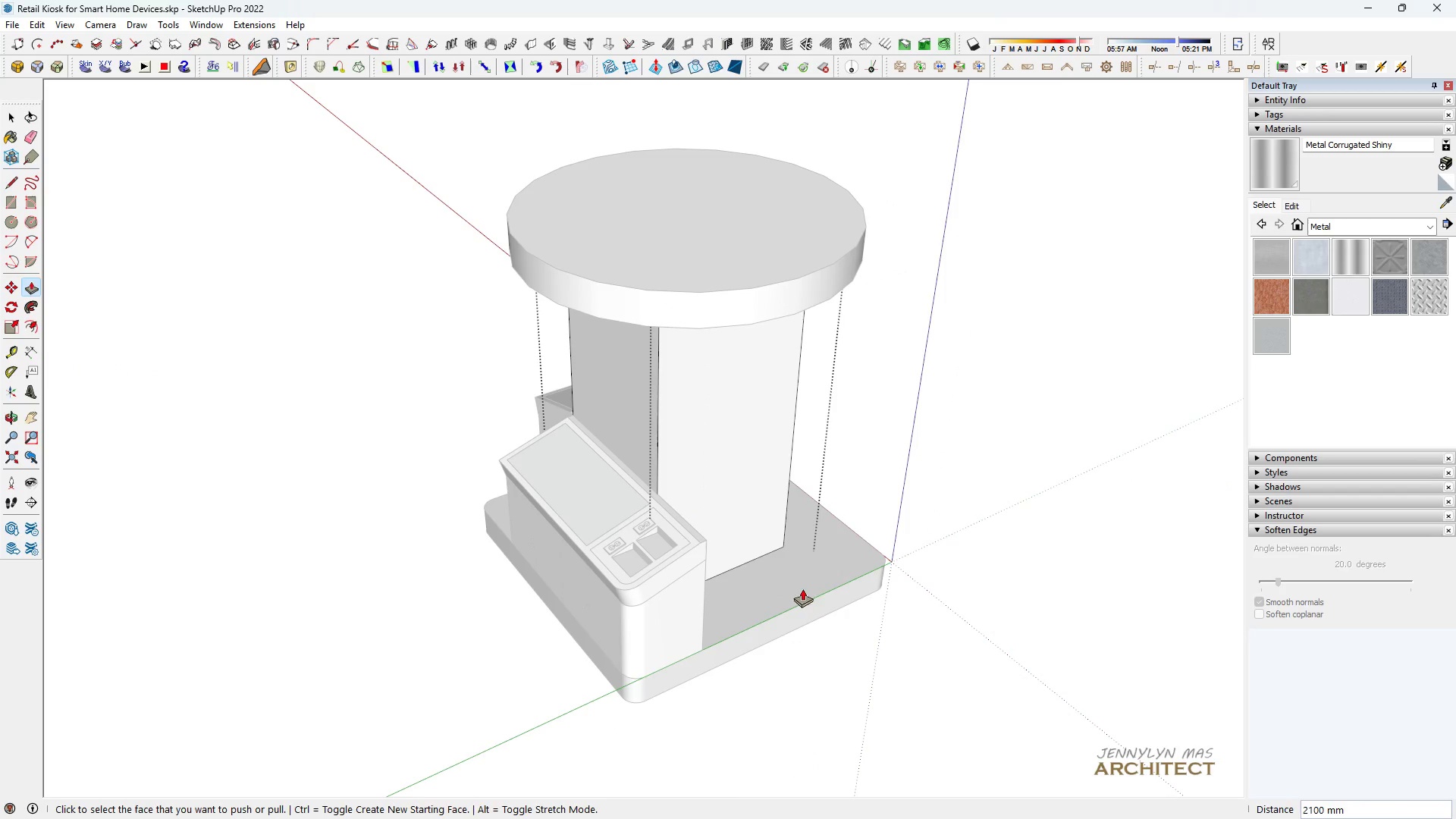 
key(Space)
 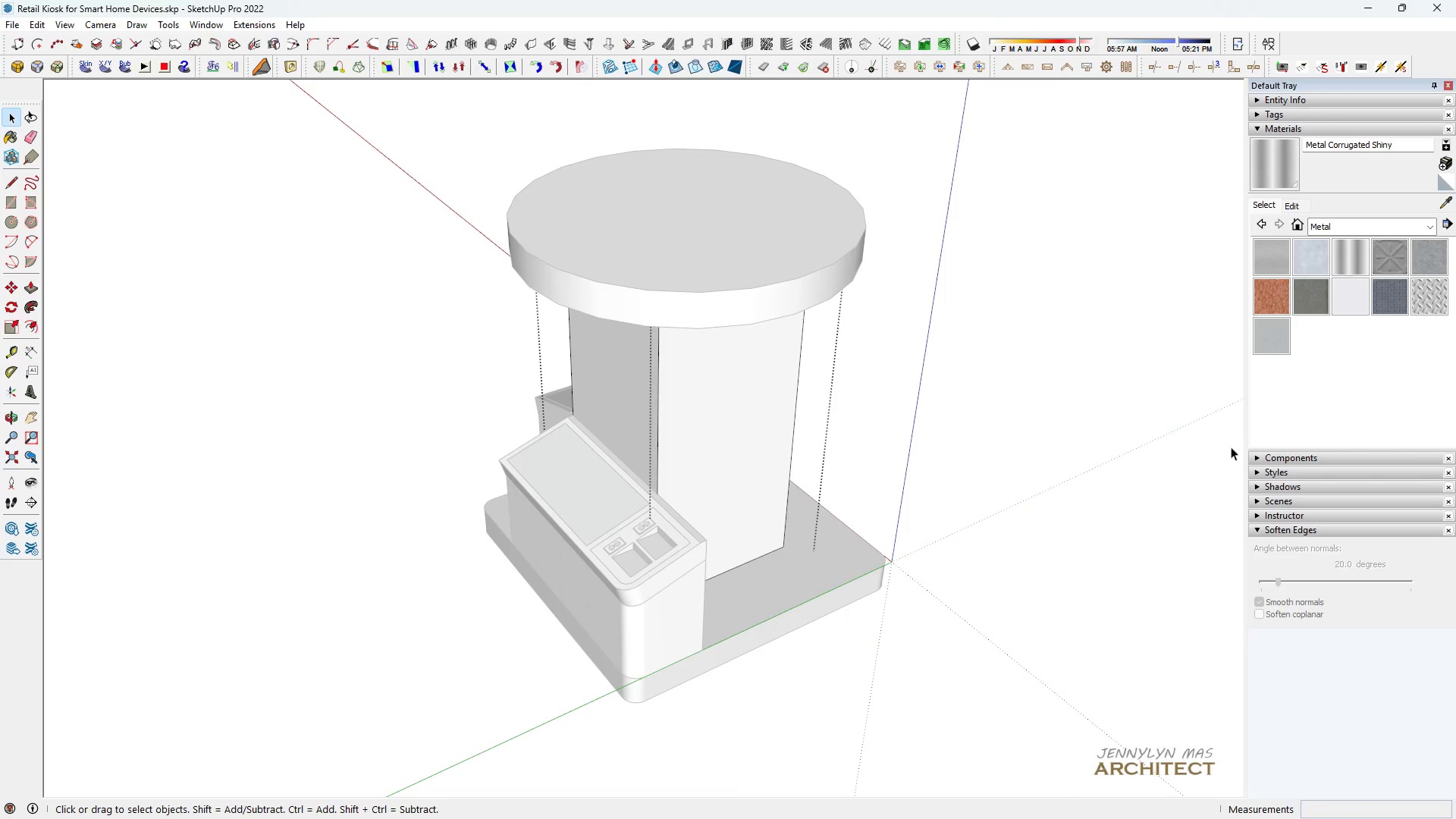 
double_click([1175, 457])
 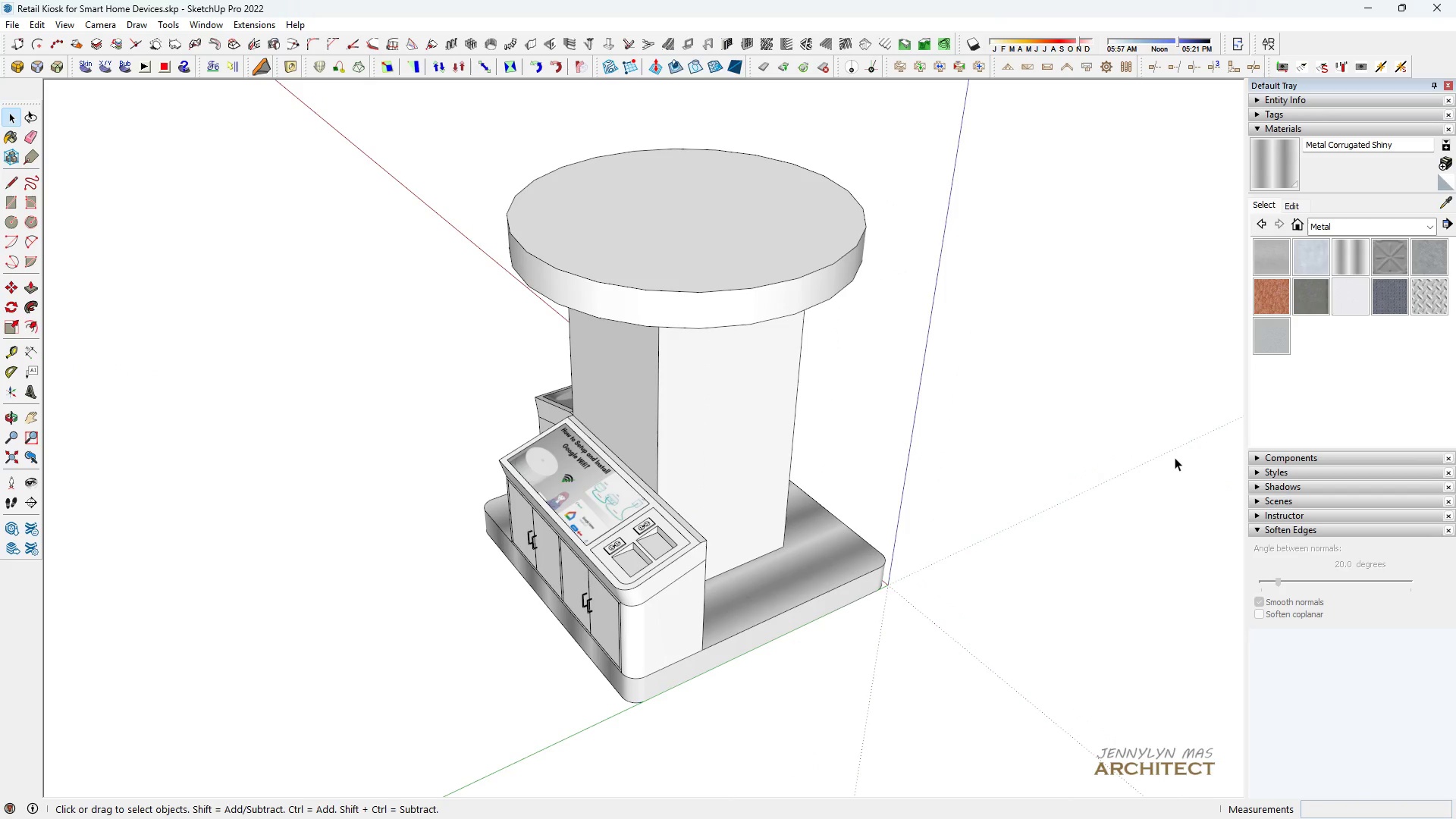 
triple_click([1175, 457])
 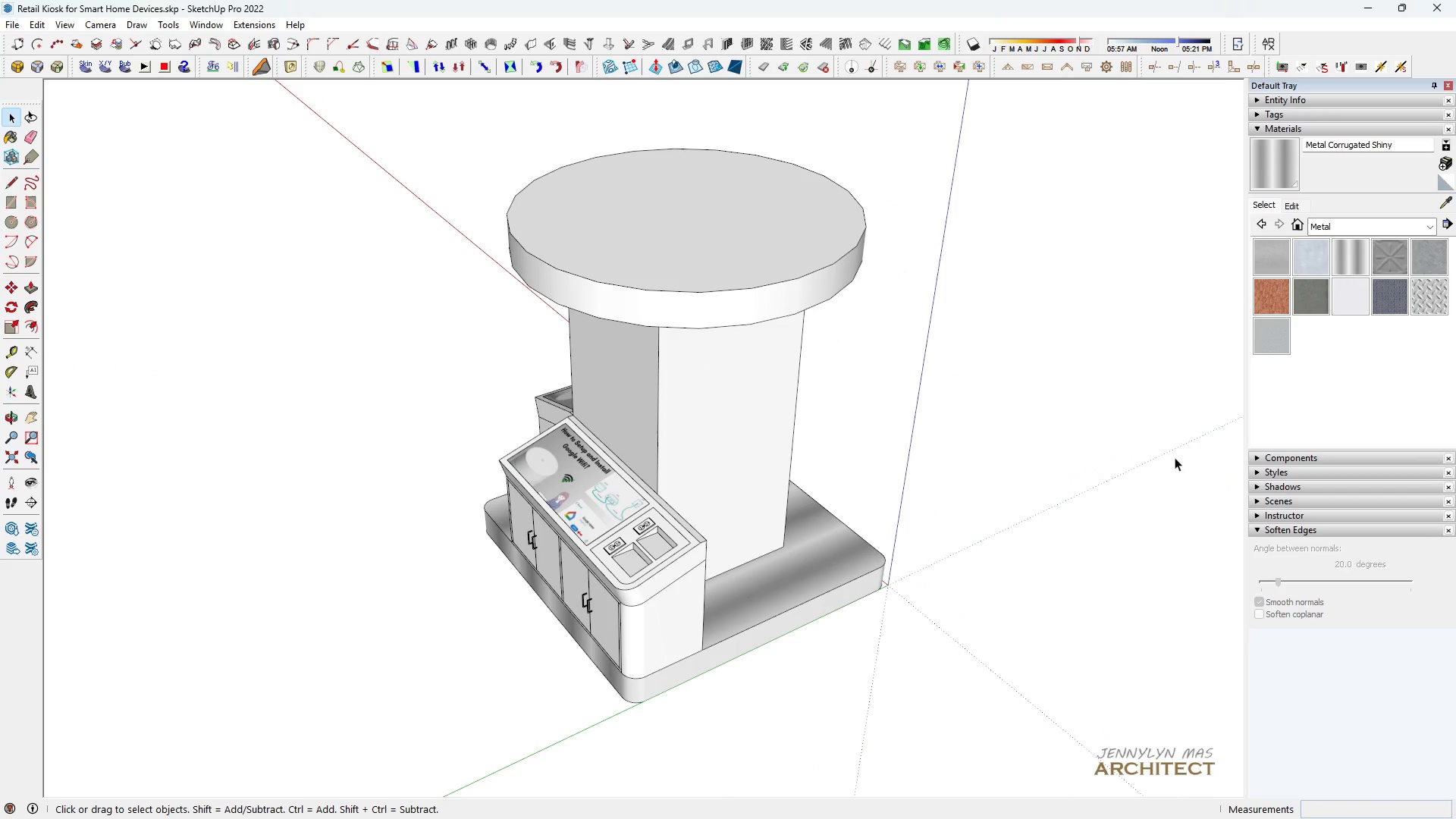 
triple_click([1175, 457])
 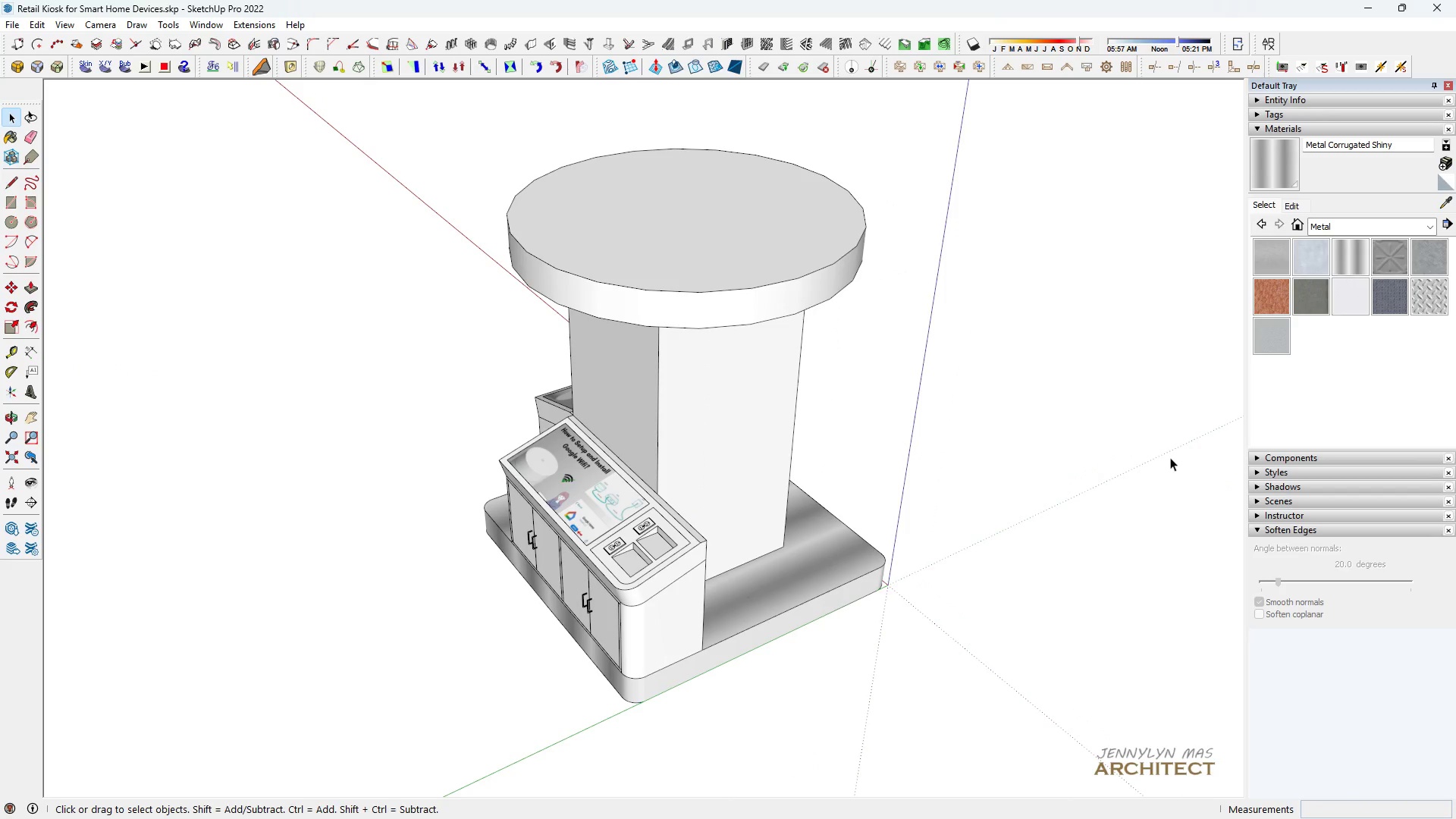 
left_click_drag(start_coordinate=[1175, 457], to_coordinate=[1159, 457])
 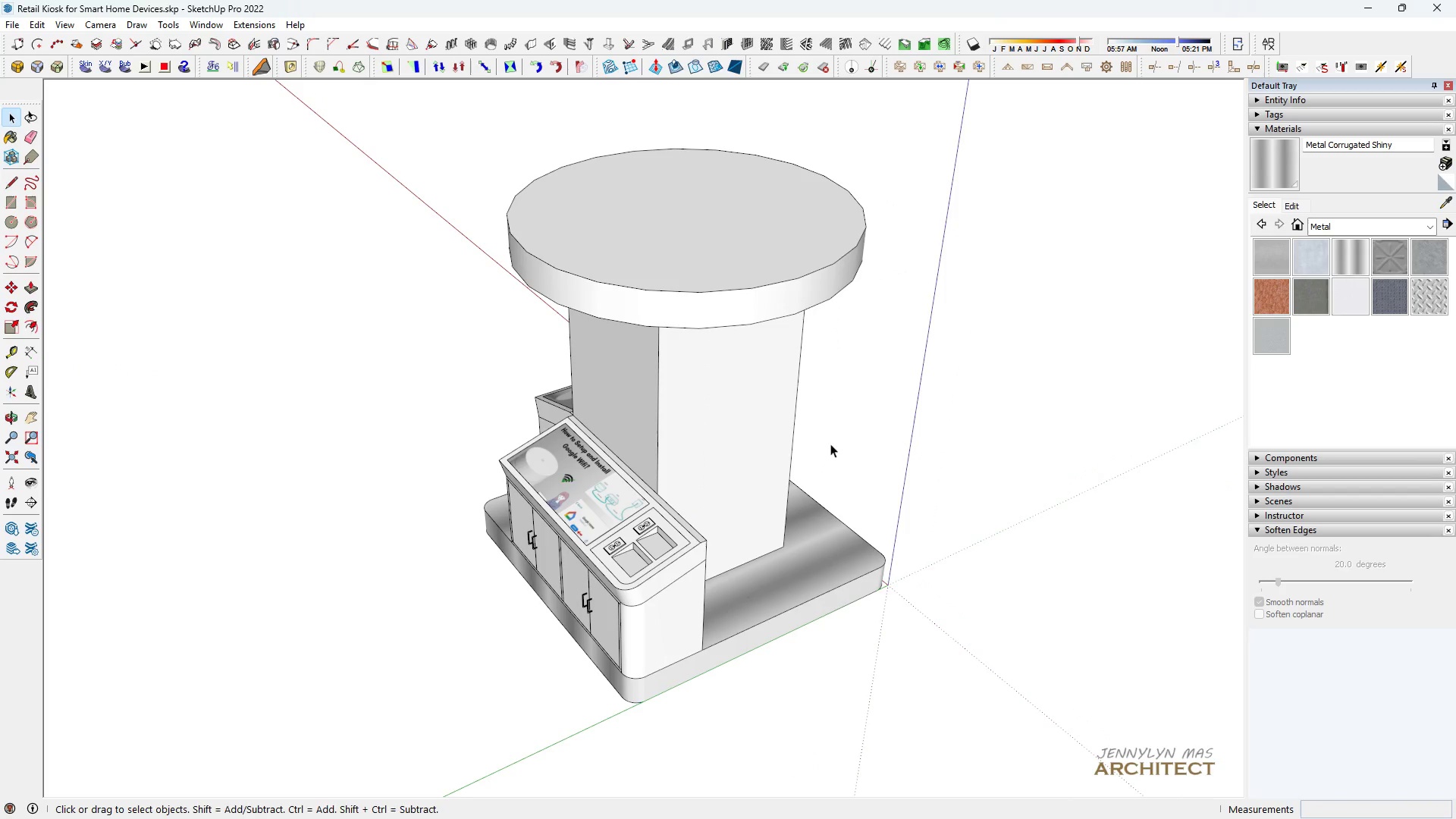 
type( hh )
 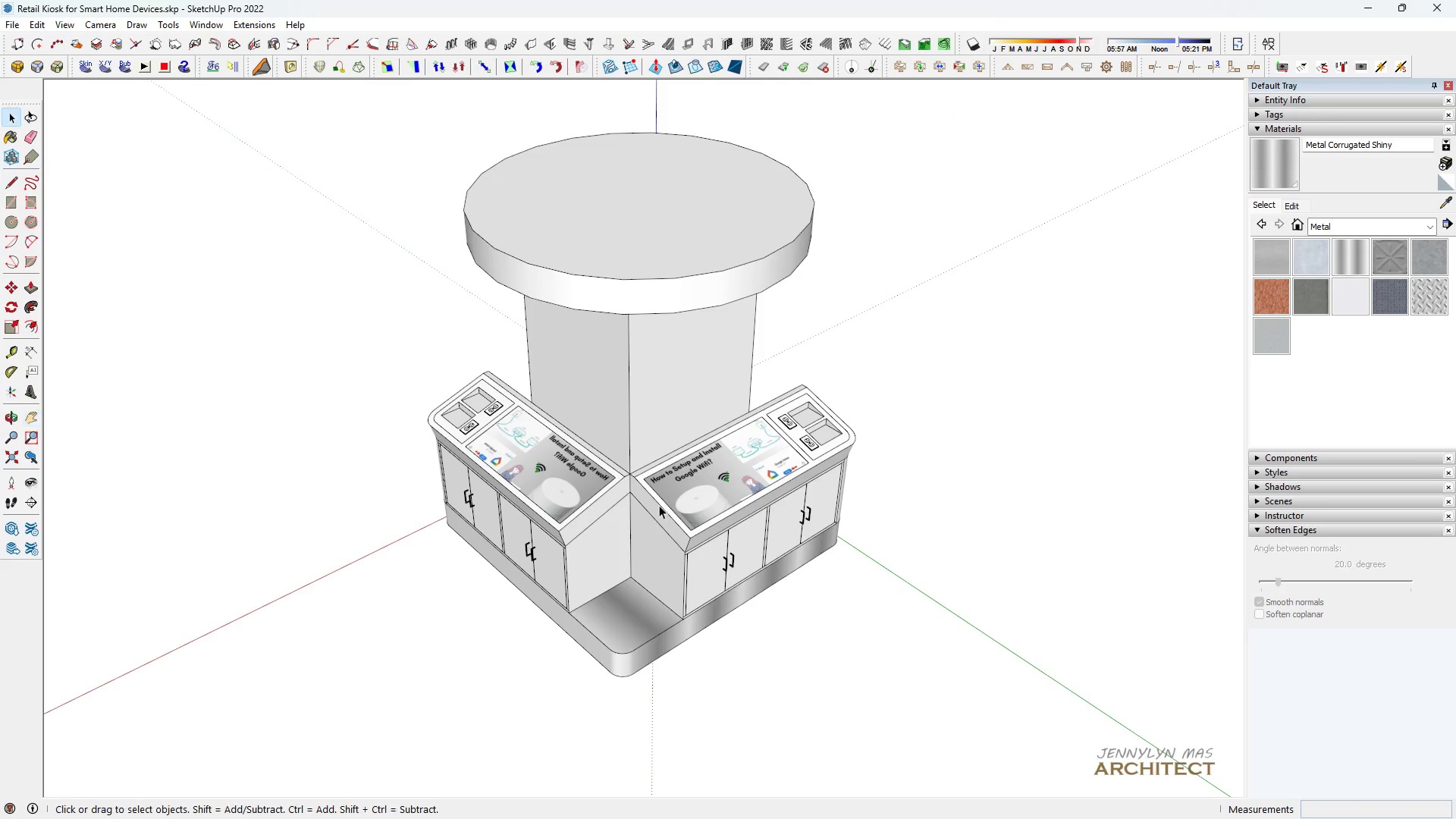 
scroll: coordinate [657, 504], scroll_direction: up, amount: 4.0
 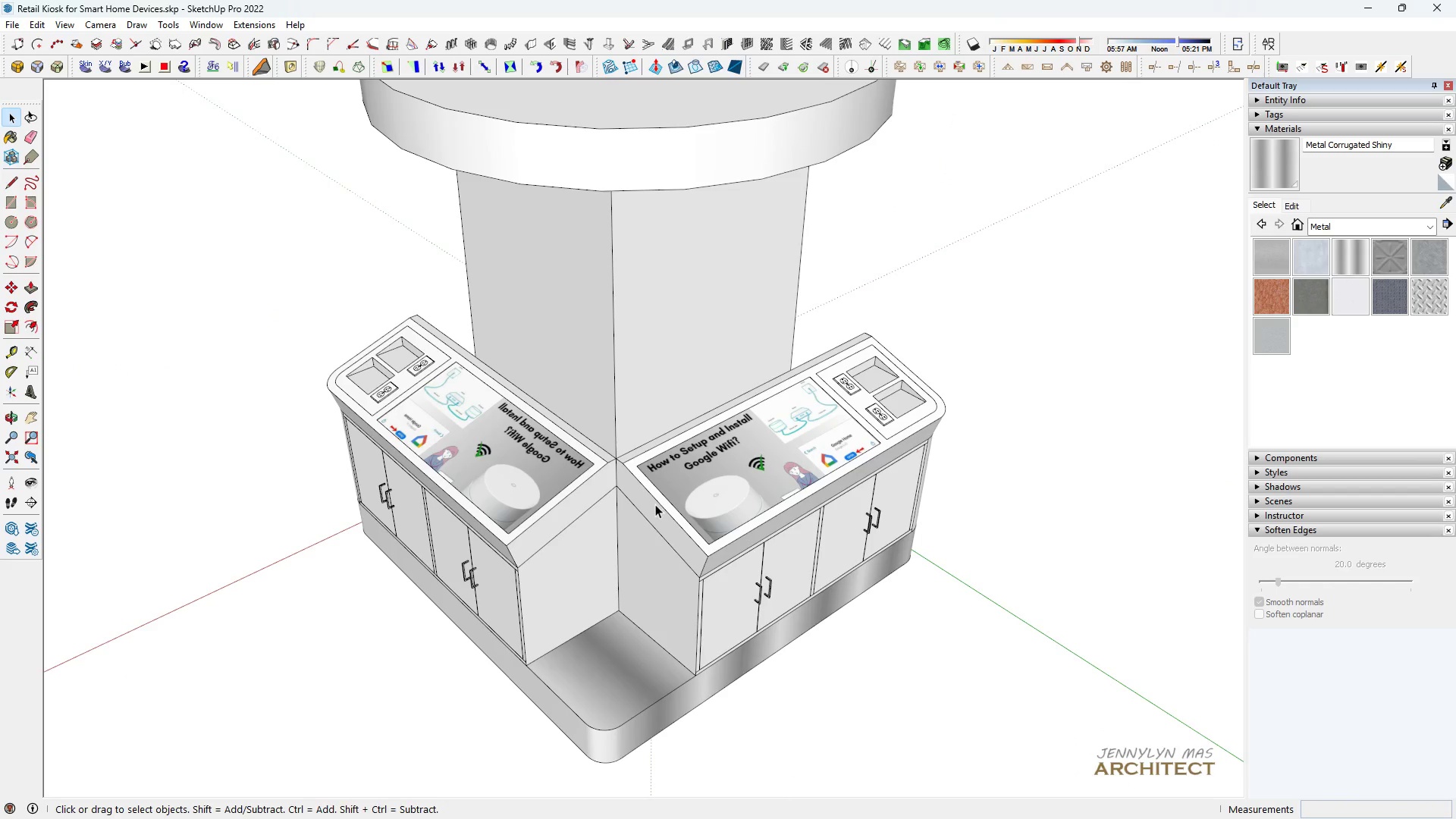 
left_click([655, 504])
 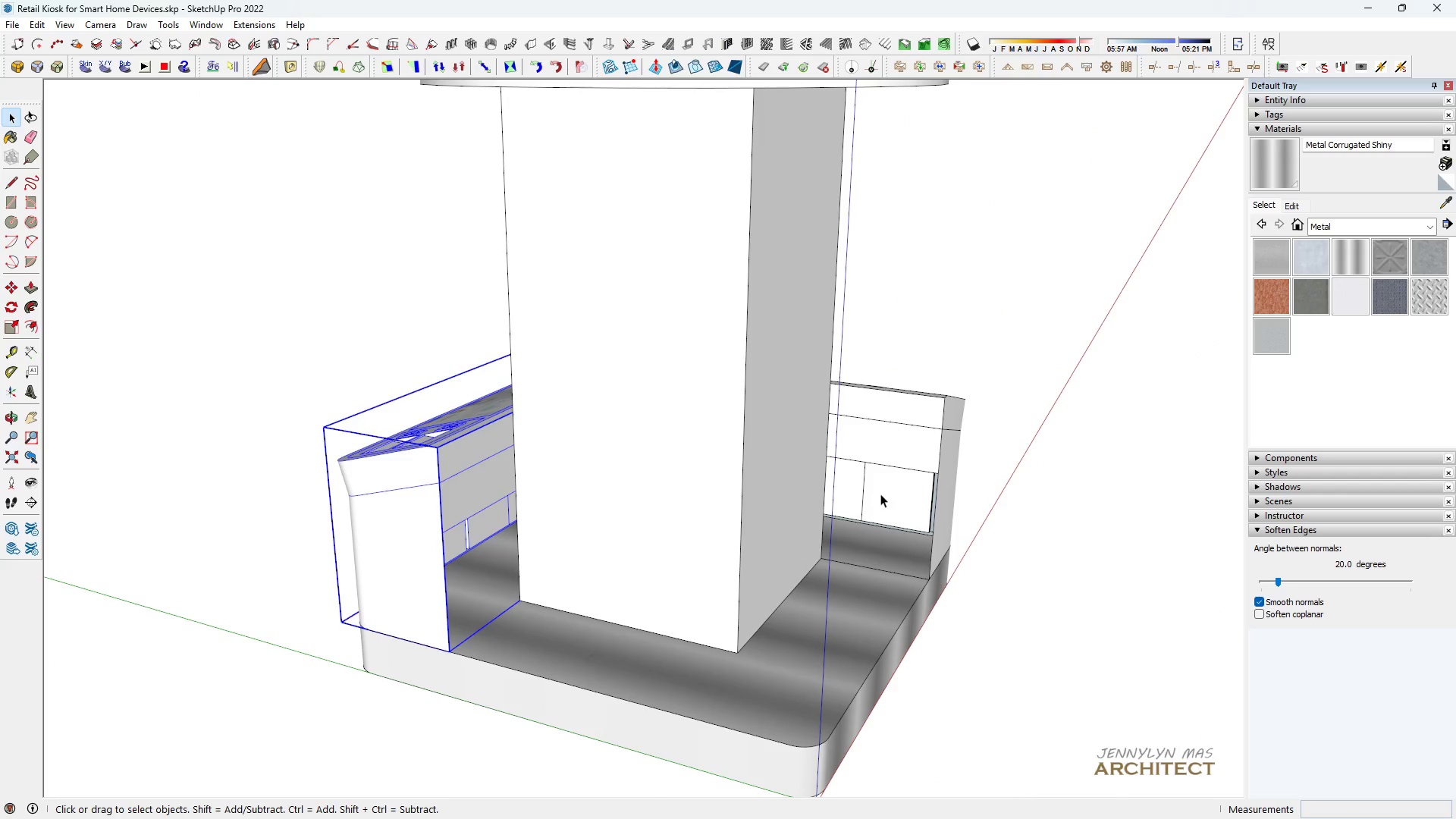 
wait(5.51)
 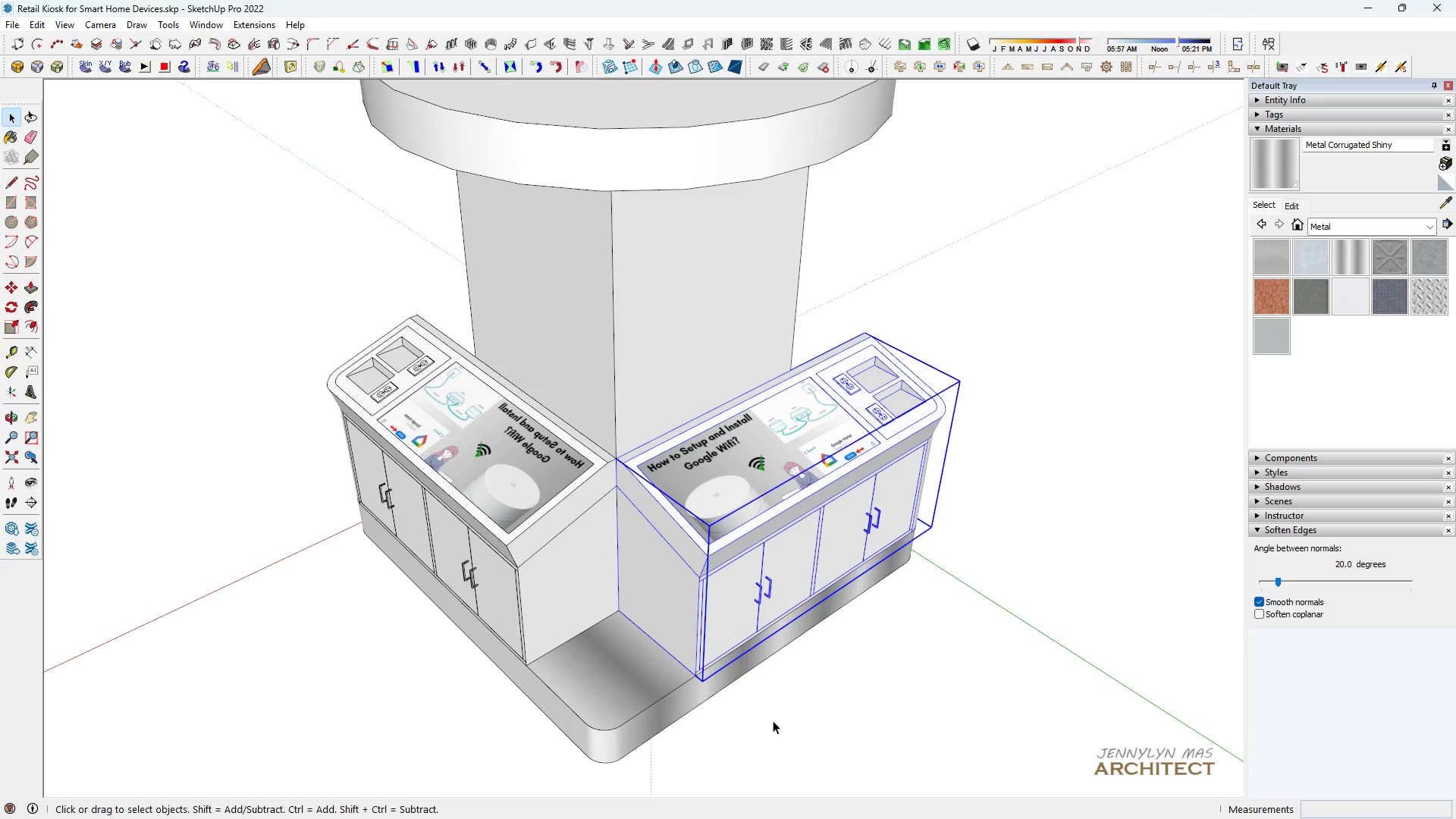 
scroll: coordinate [741, 490], scroll_direction: down, amount: 4.0
 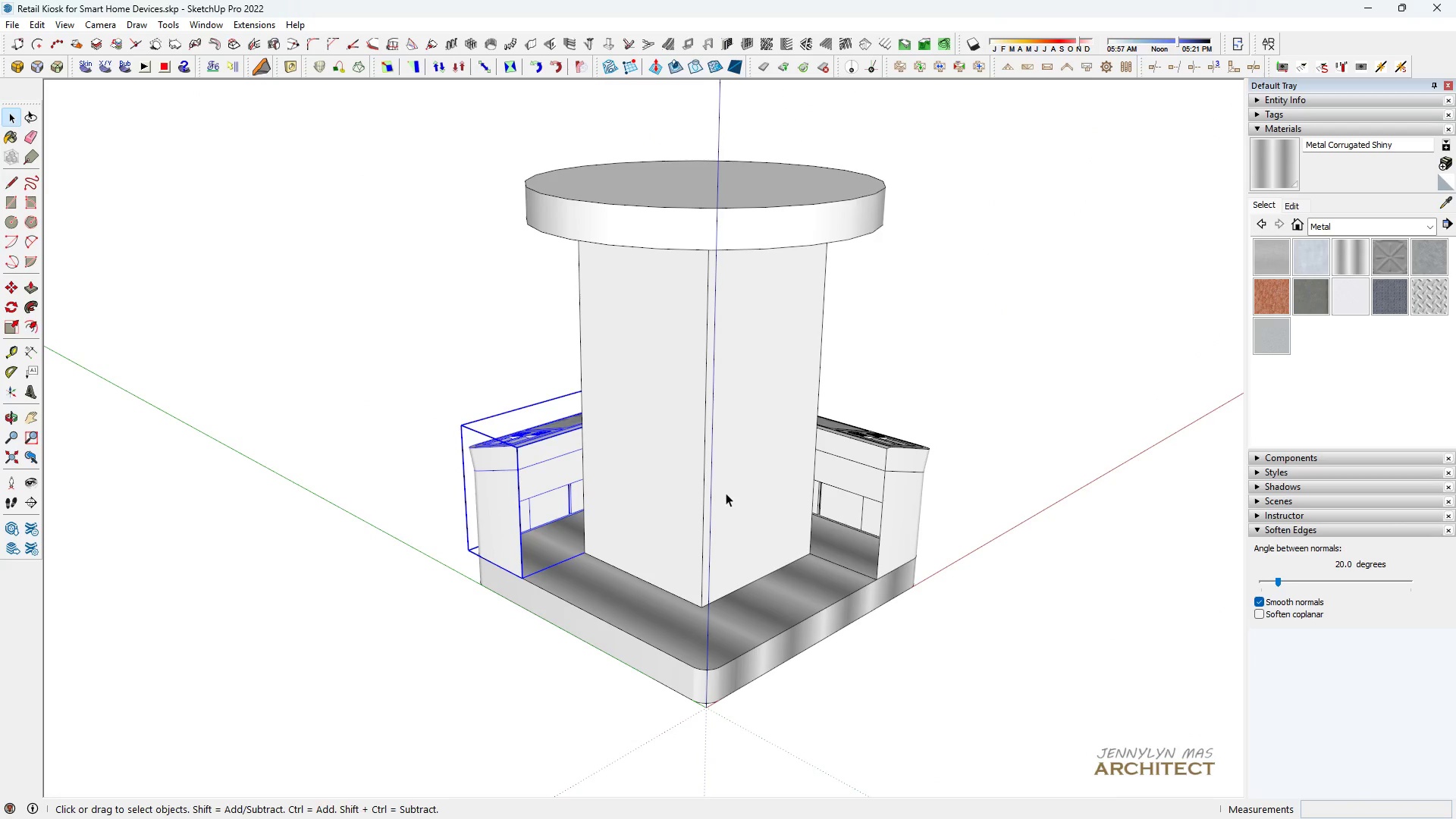 
key(Control+Z)
 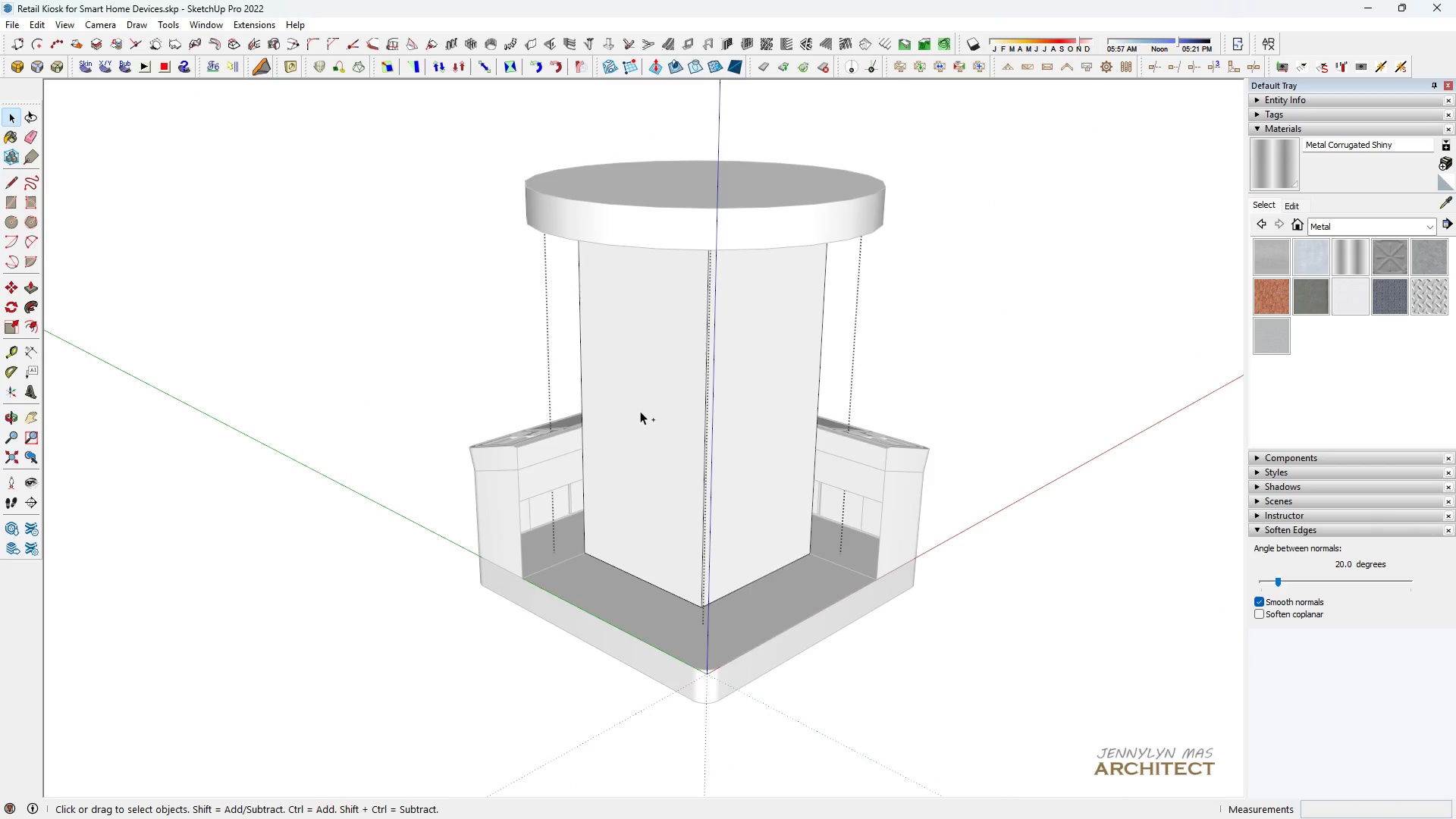 
key(Control+Z)
 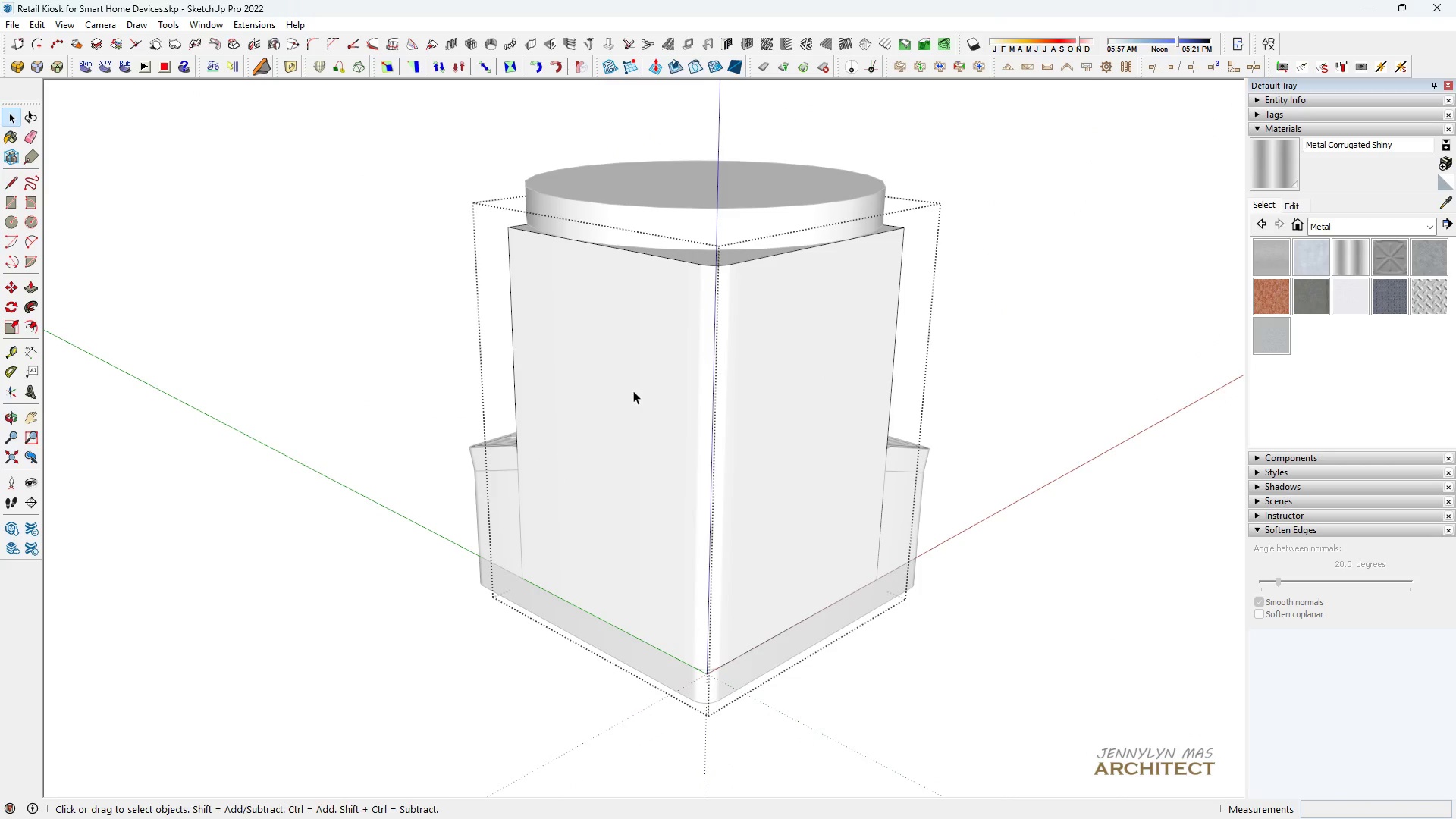 
key(Space)
 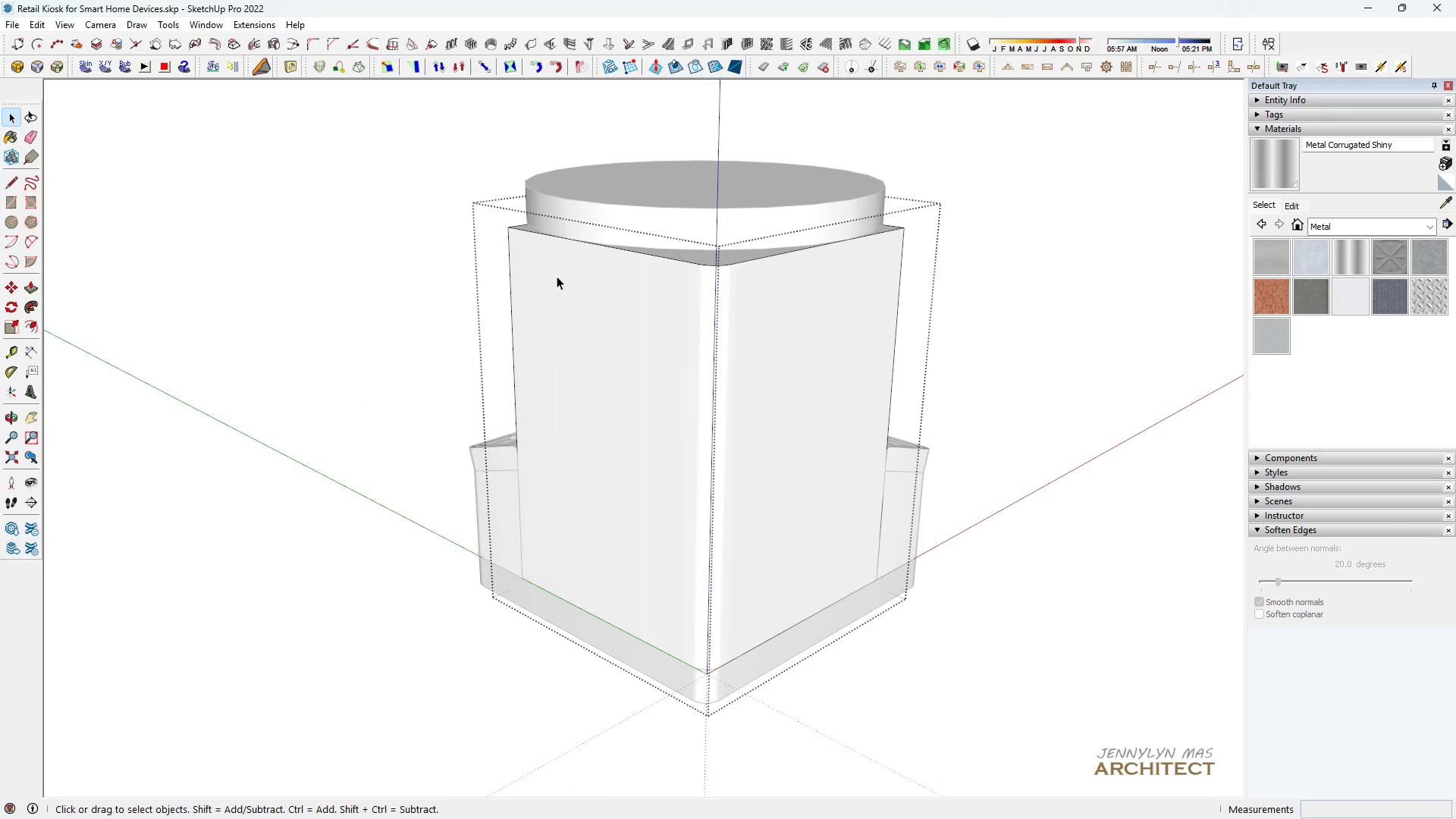 
scroll: coordinate [554, 278], scroll_direction: up, amount: 1.0
 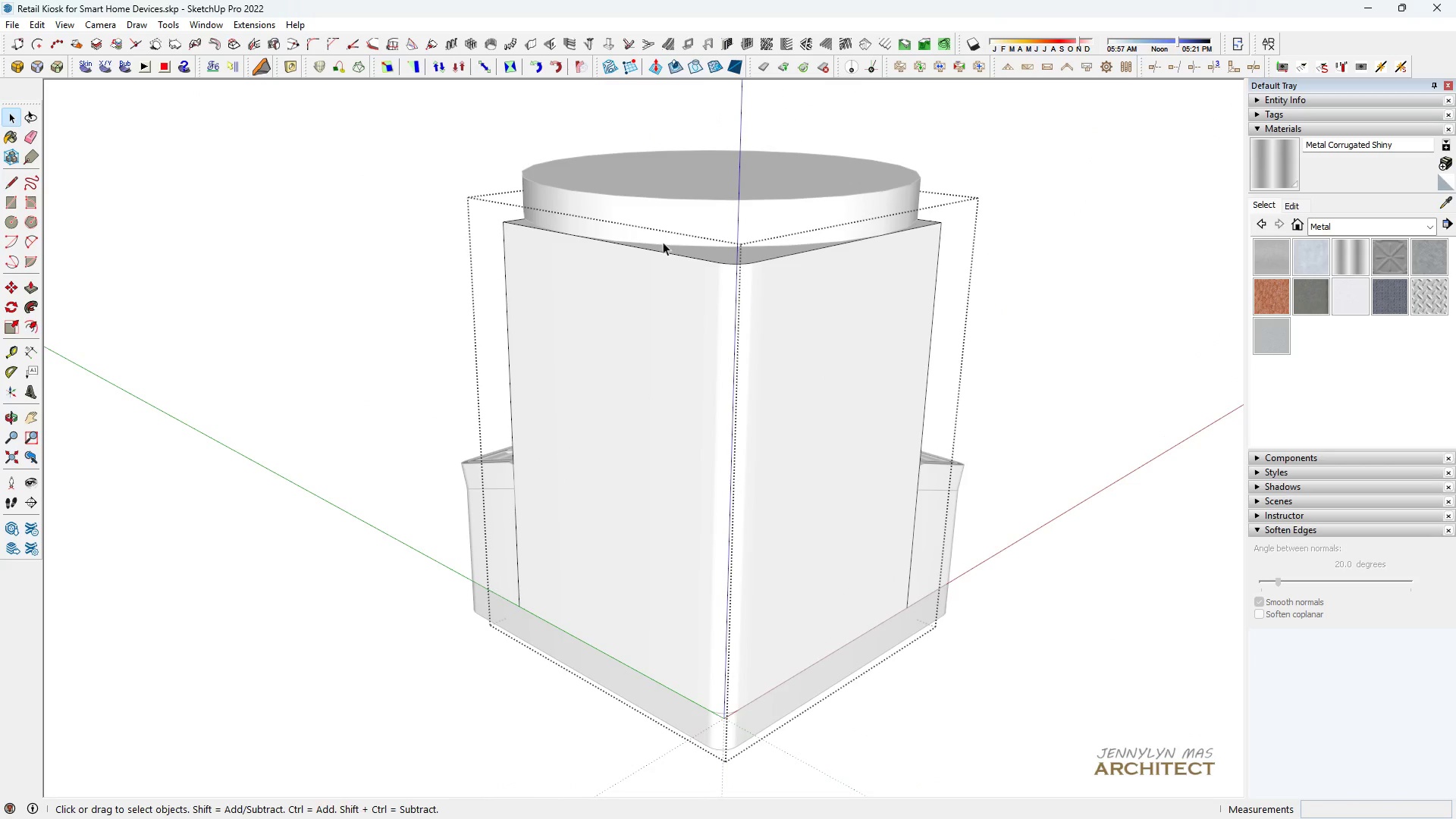 
key(P)
 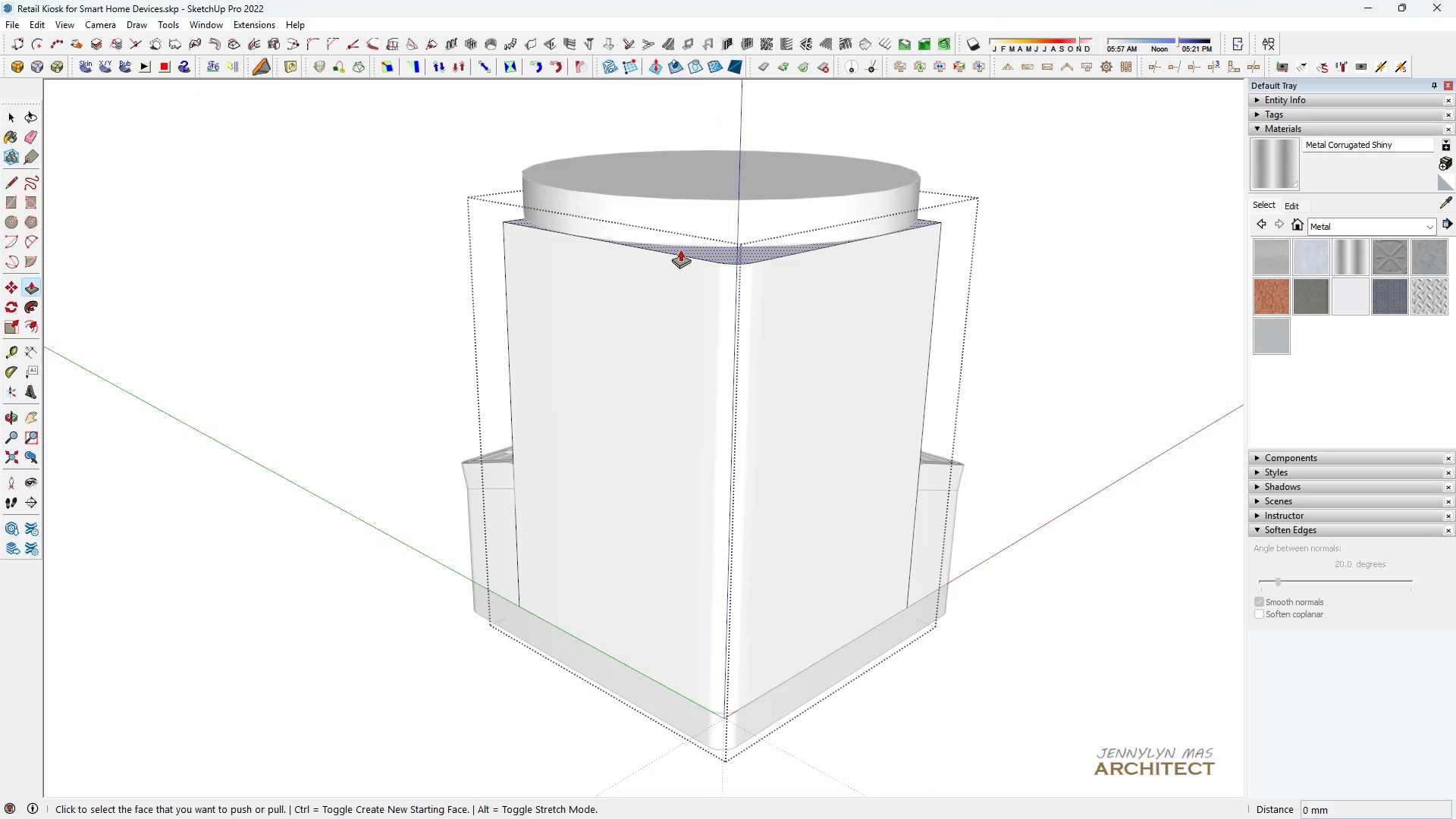 
left_click([680, 249])
 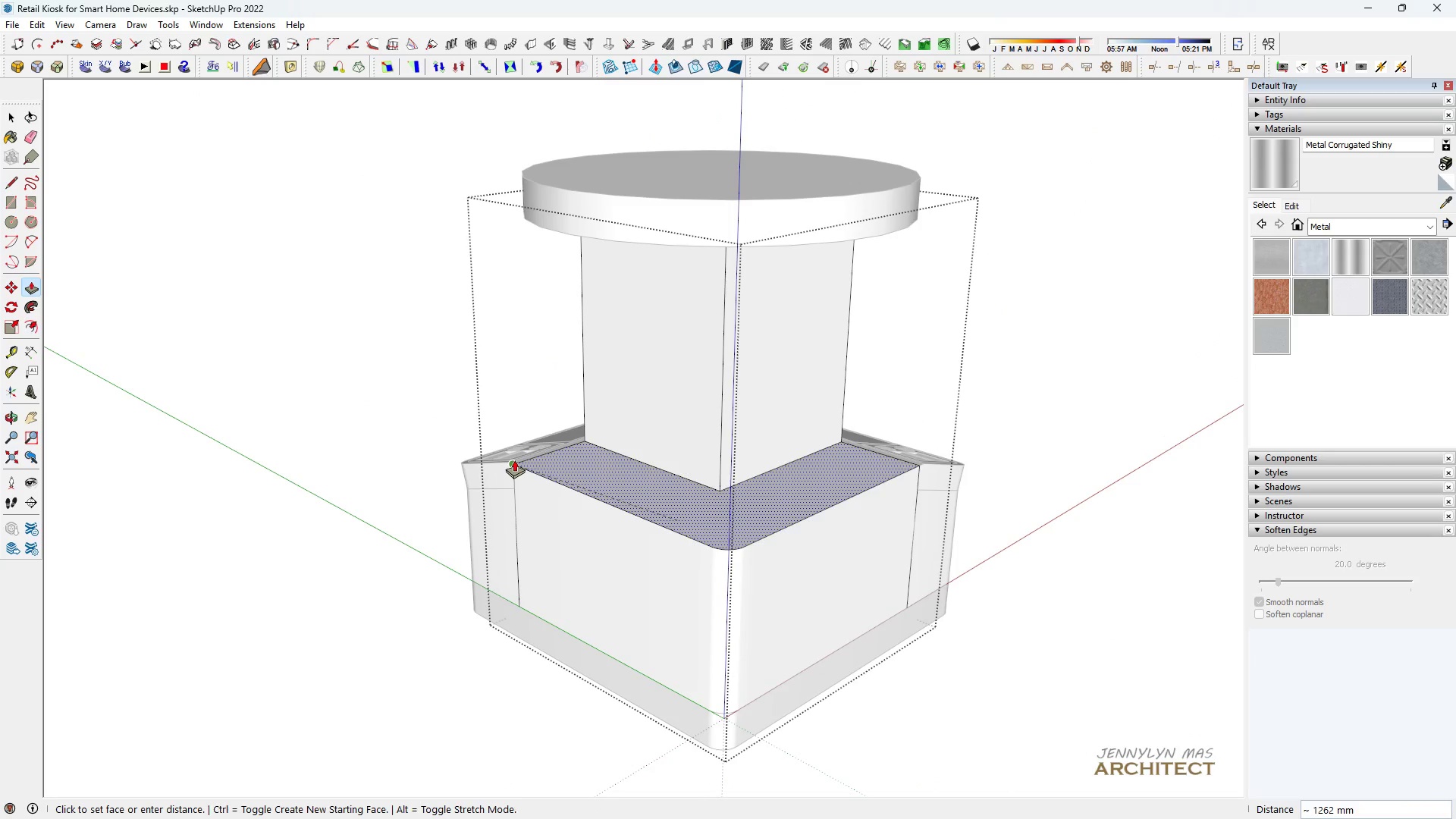 
left_click([514, 459])
 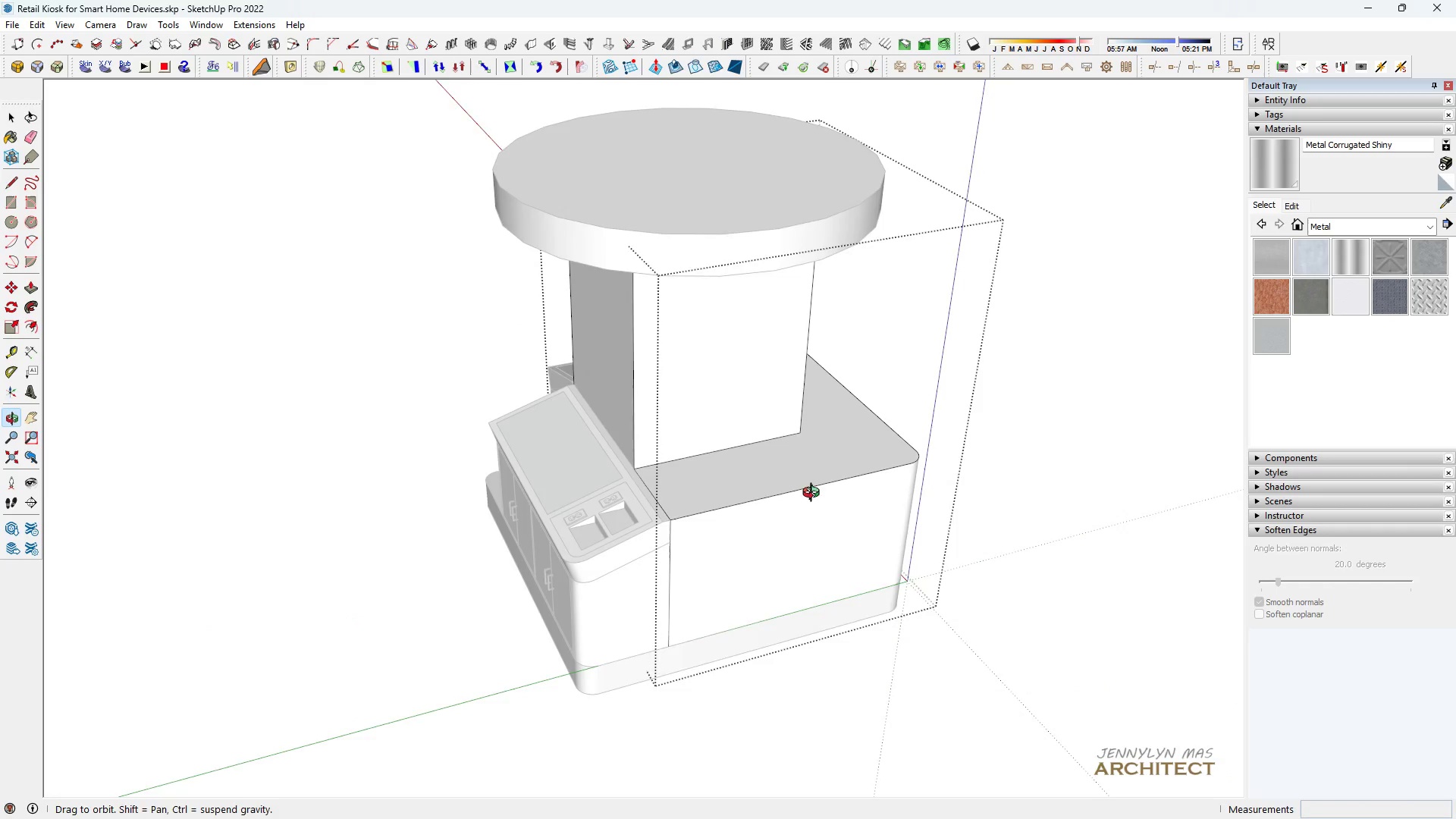 
scroll: coordinate [620, 441], scroll_direction: down, amount: 3.0
 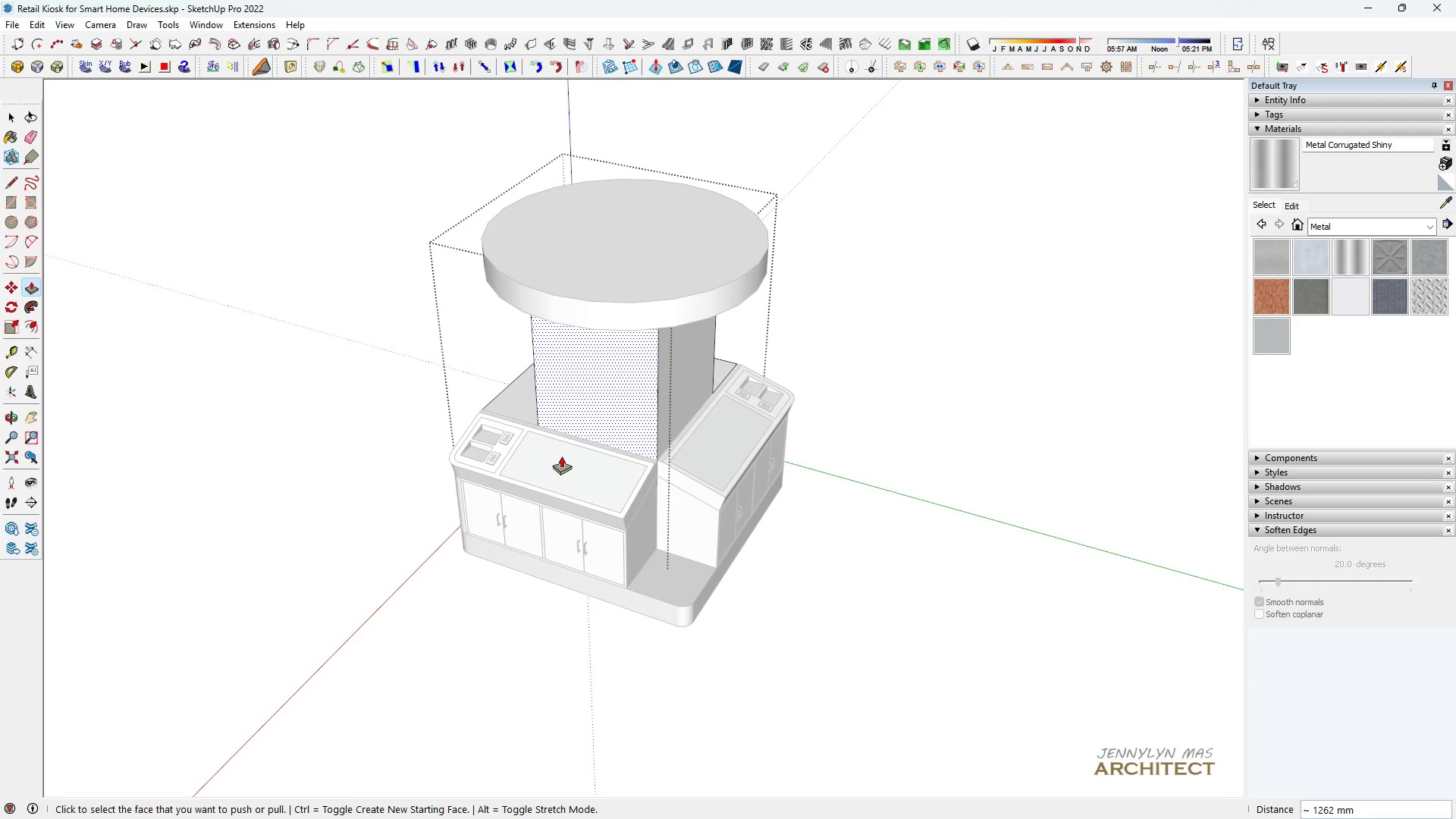 
wait(9.19)
 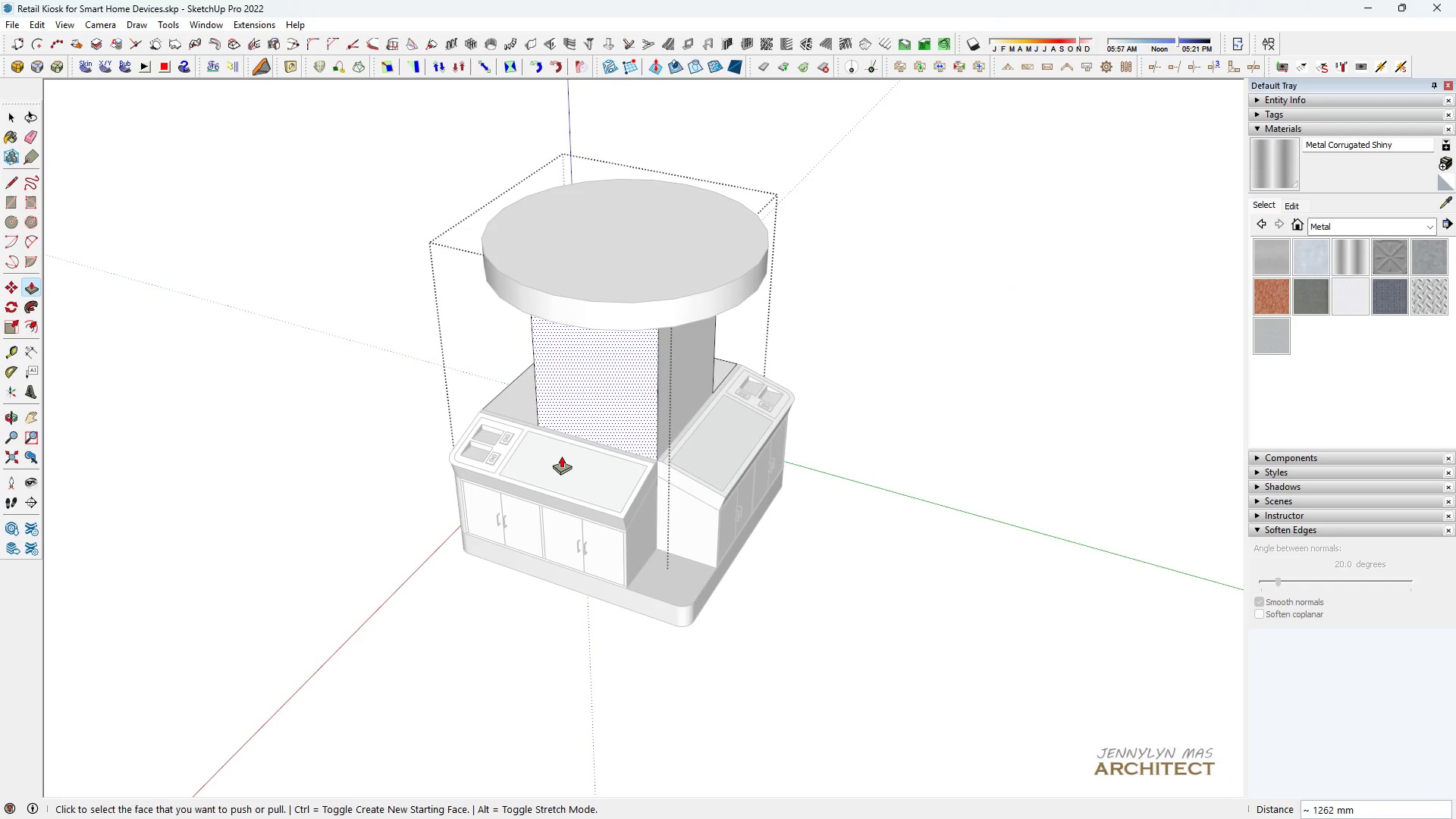 
scroll: coordinate [530, 438], scroll_direction: up, amount: 2.0
 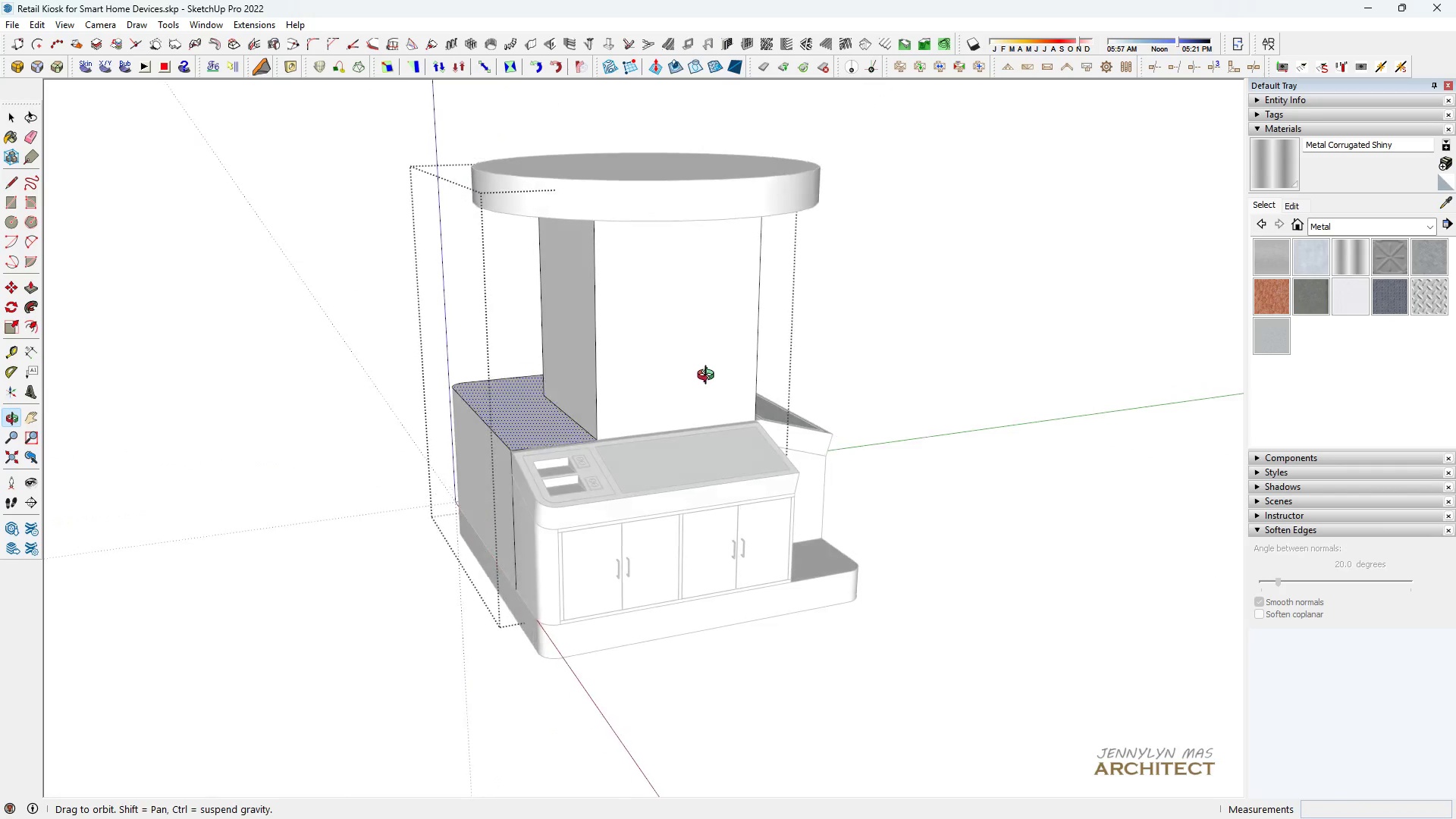 
key(Space)
 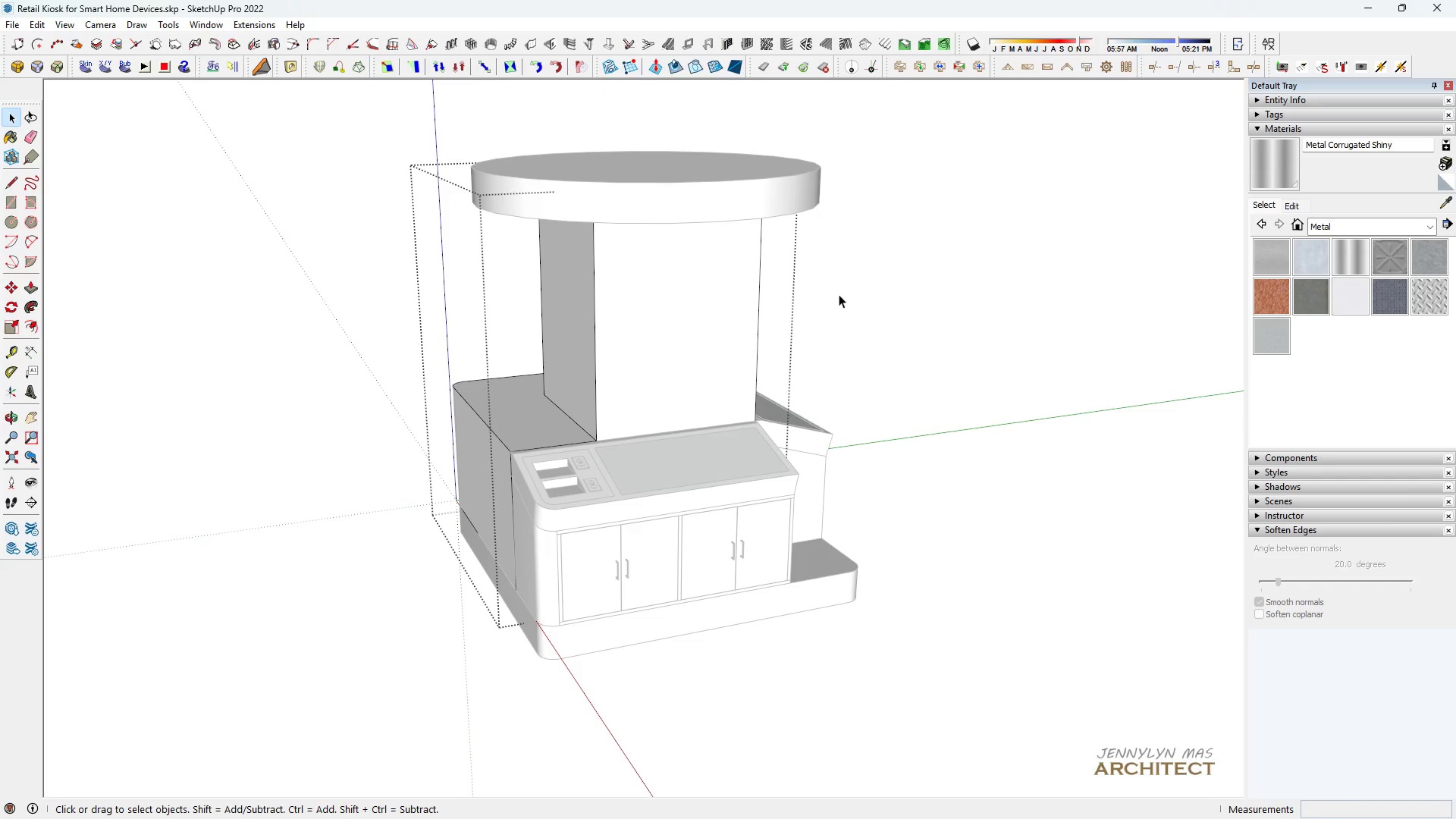 
left_click([839, 294])
 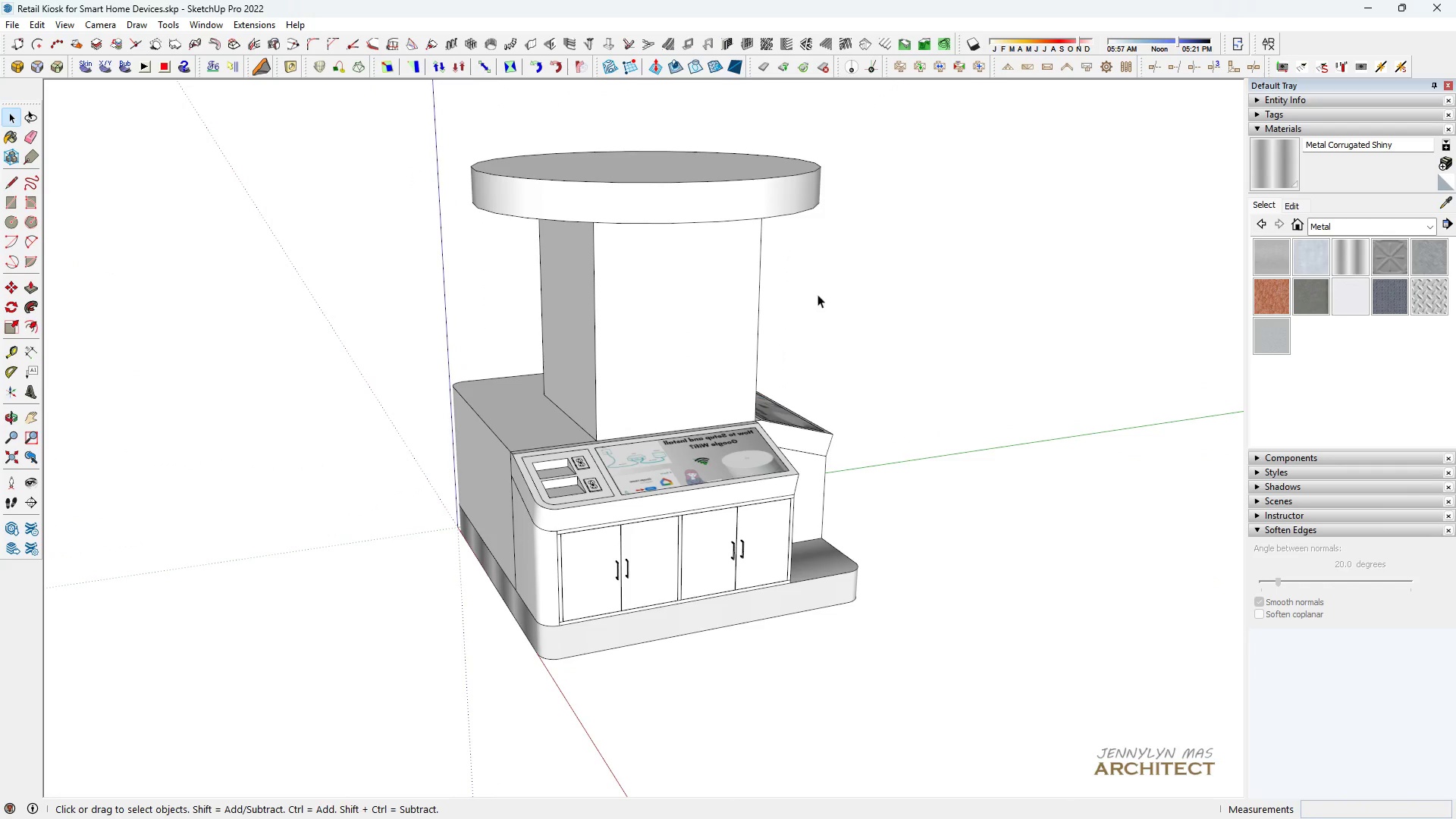 
left_click_drag(start_coordinate=[801, 294], to_coordinate=[795, 295])
 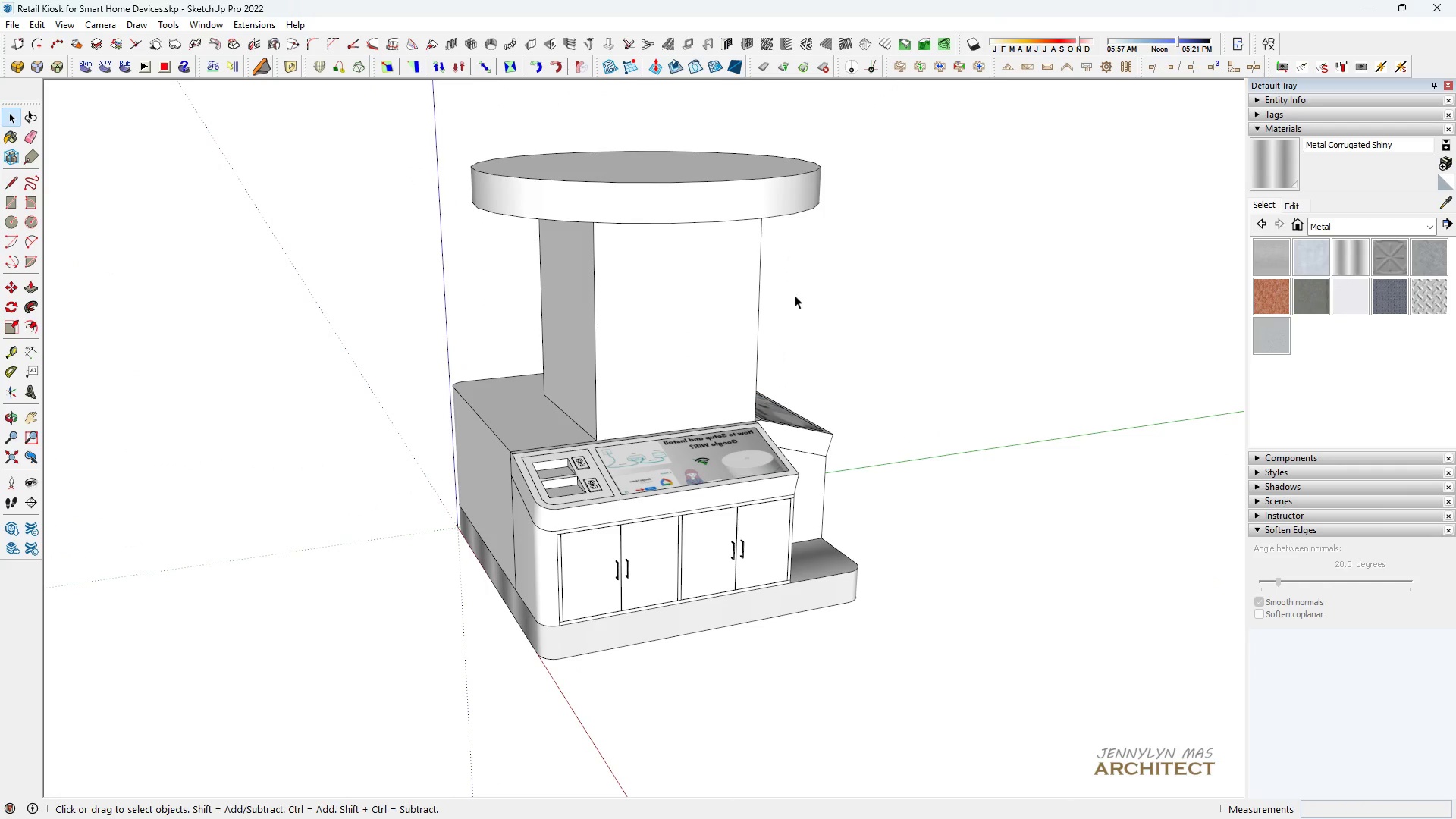 
triple_click([795, 295])
 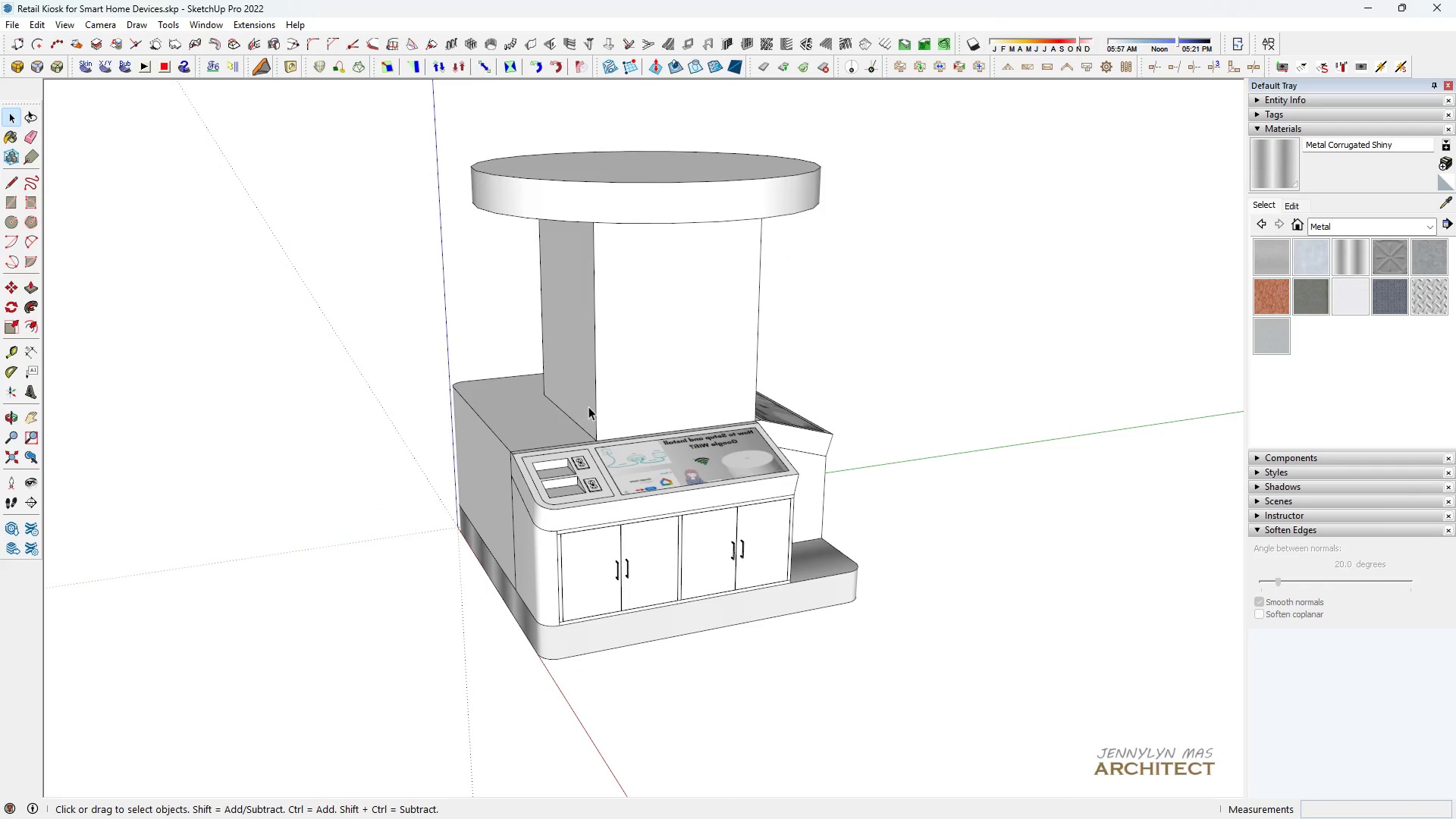 
type(hhhh)
 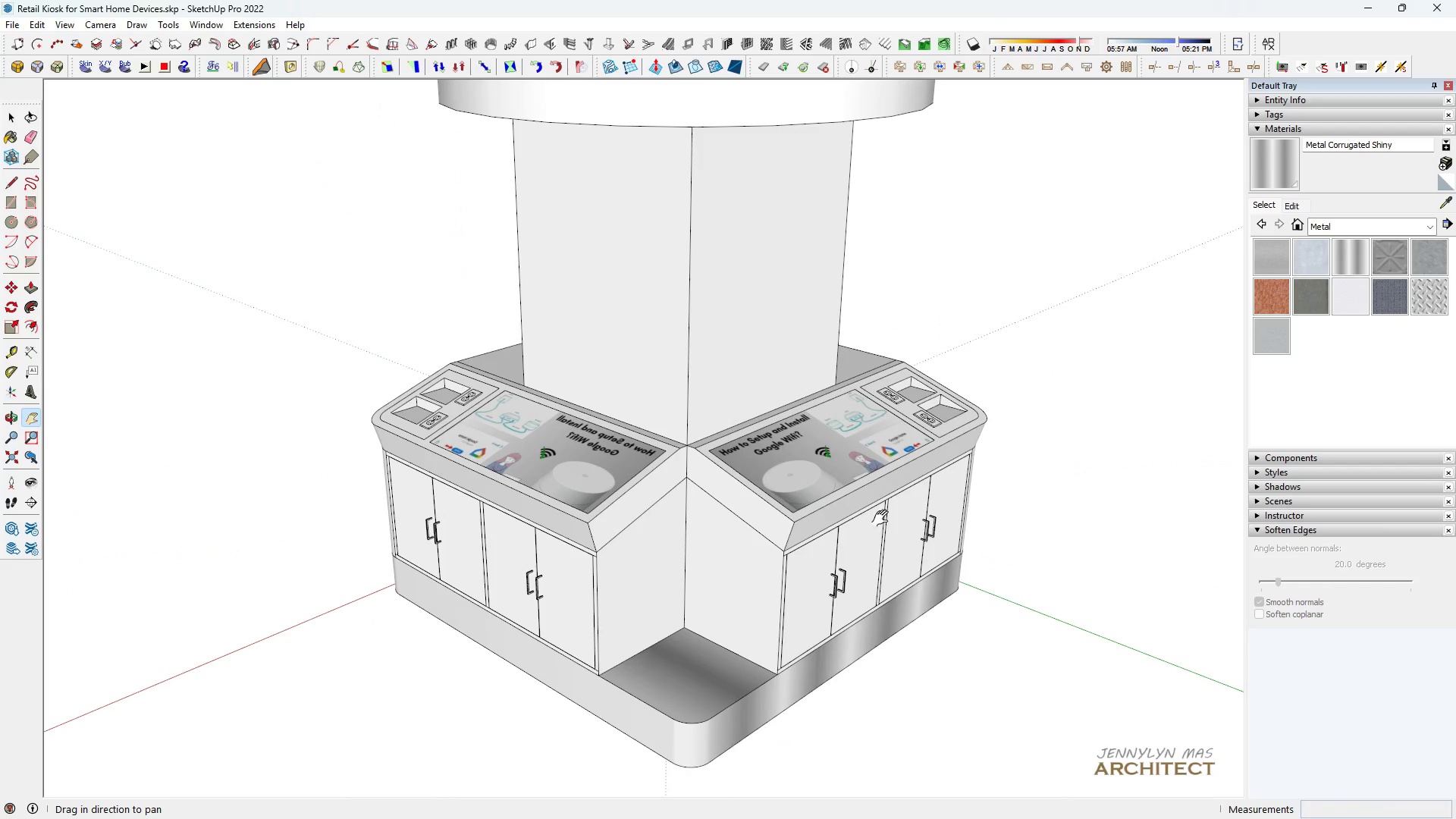 
left_click_drag(start_coordinate=[391, 478], to_coordinate=[380, 482])
 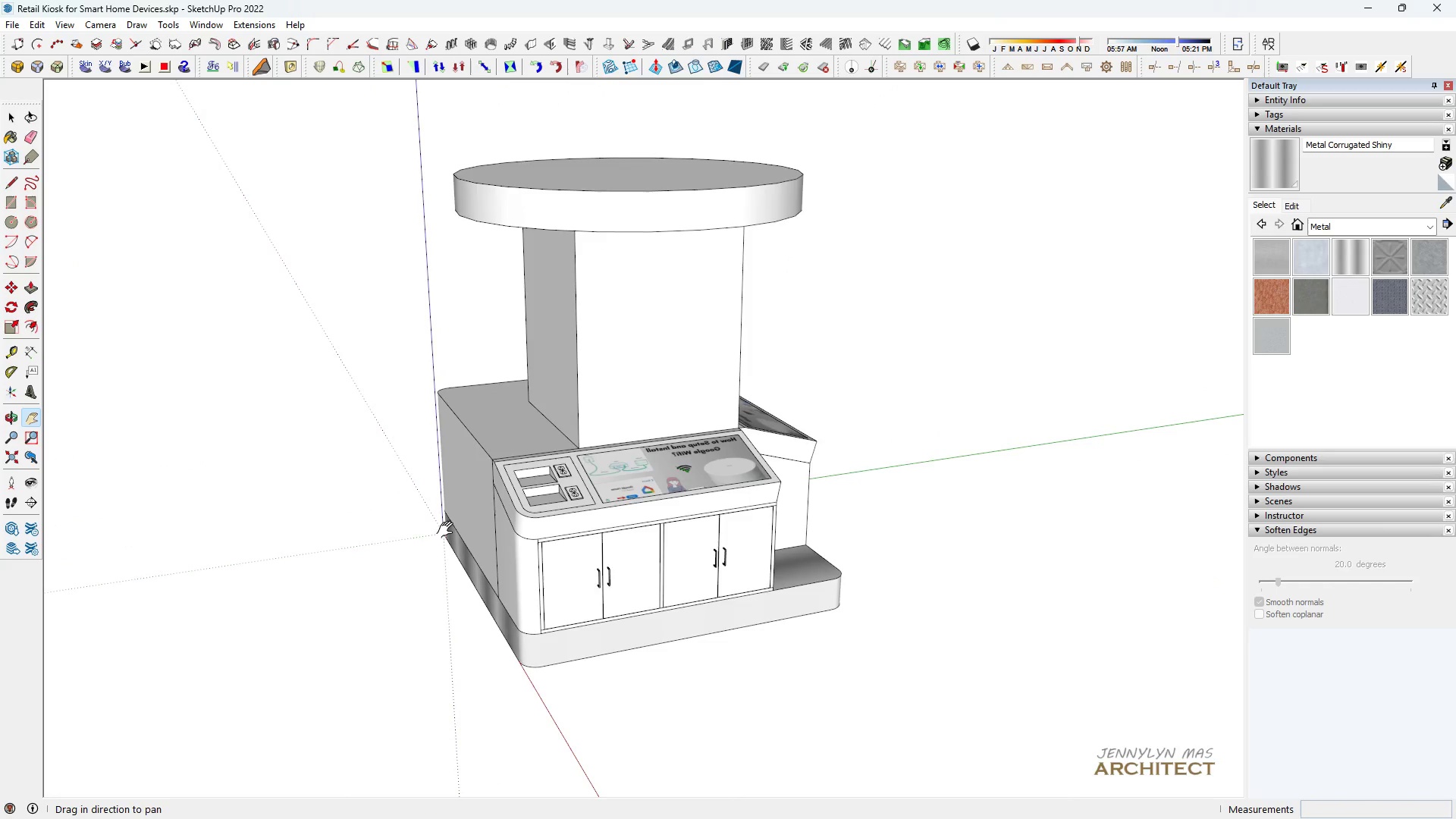 
scroll: coordinate [460, 518], scroll_direction: up, amount: 5.0
 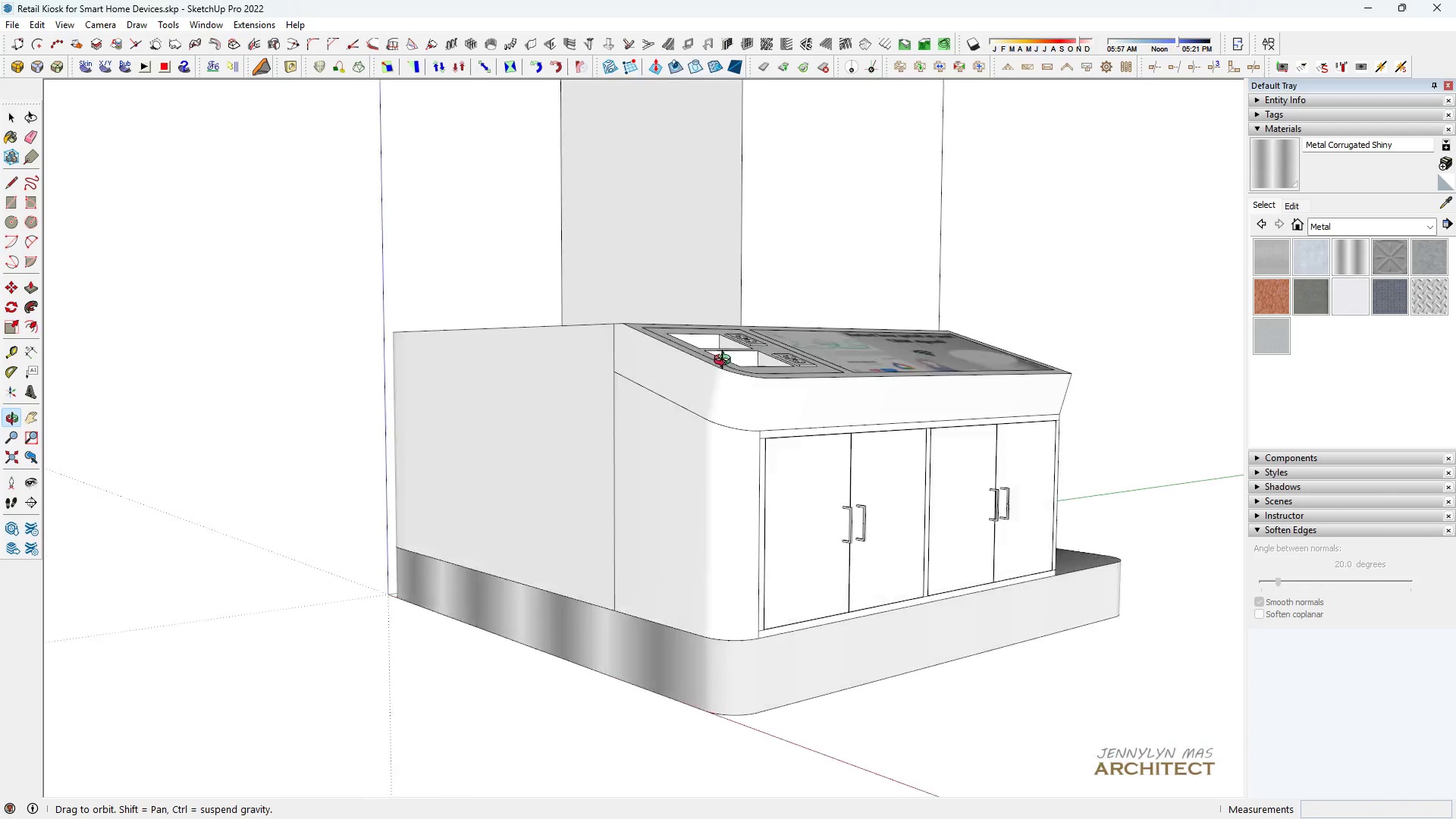 
scroll: coordinate [554, 453], scroll_direction: down, amount: 4.0
 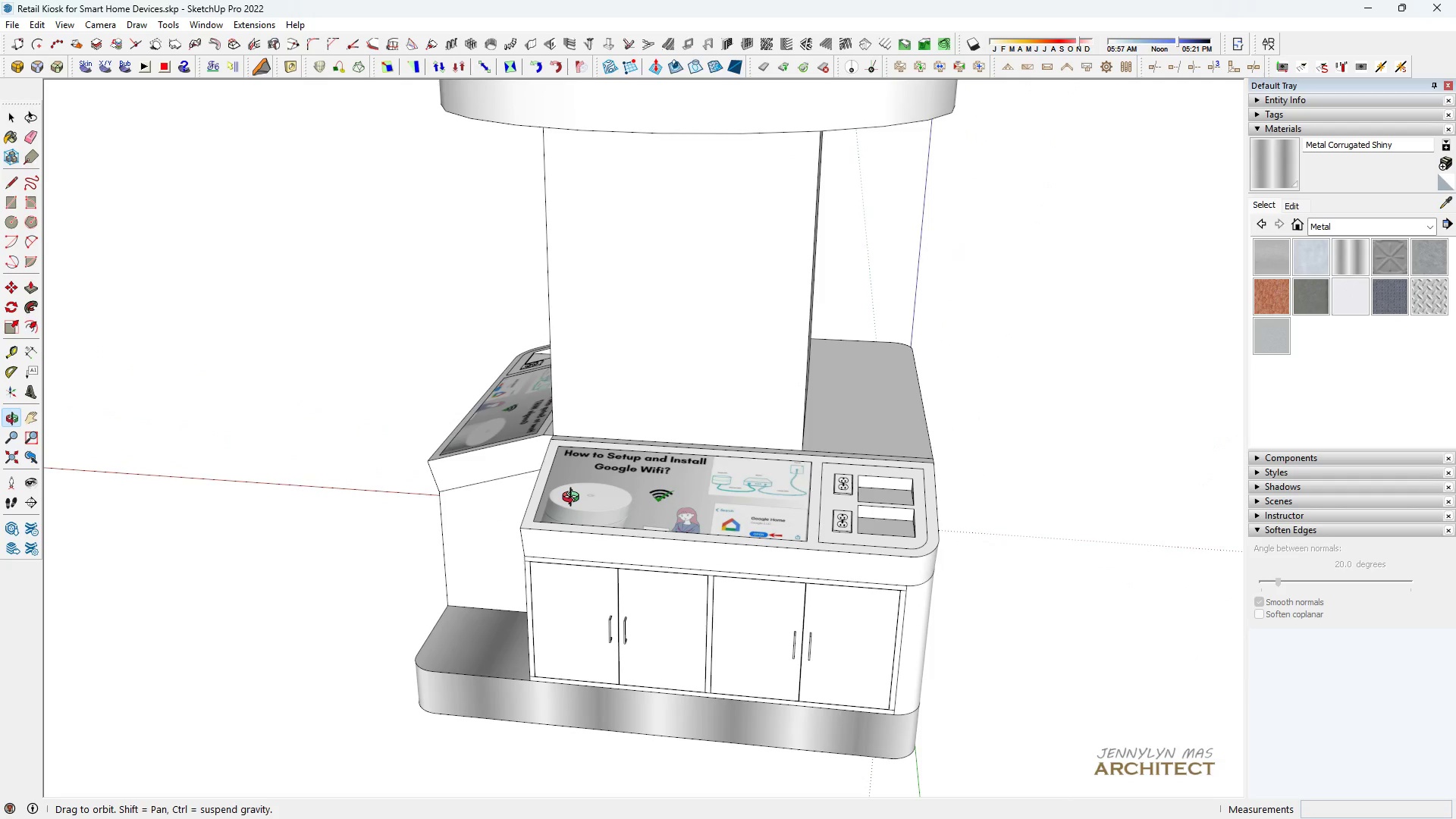 
wait(6.49)
 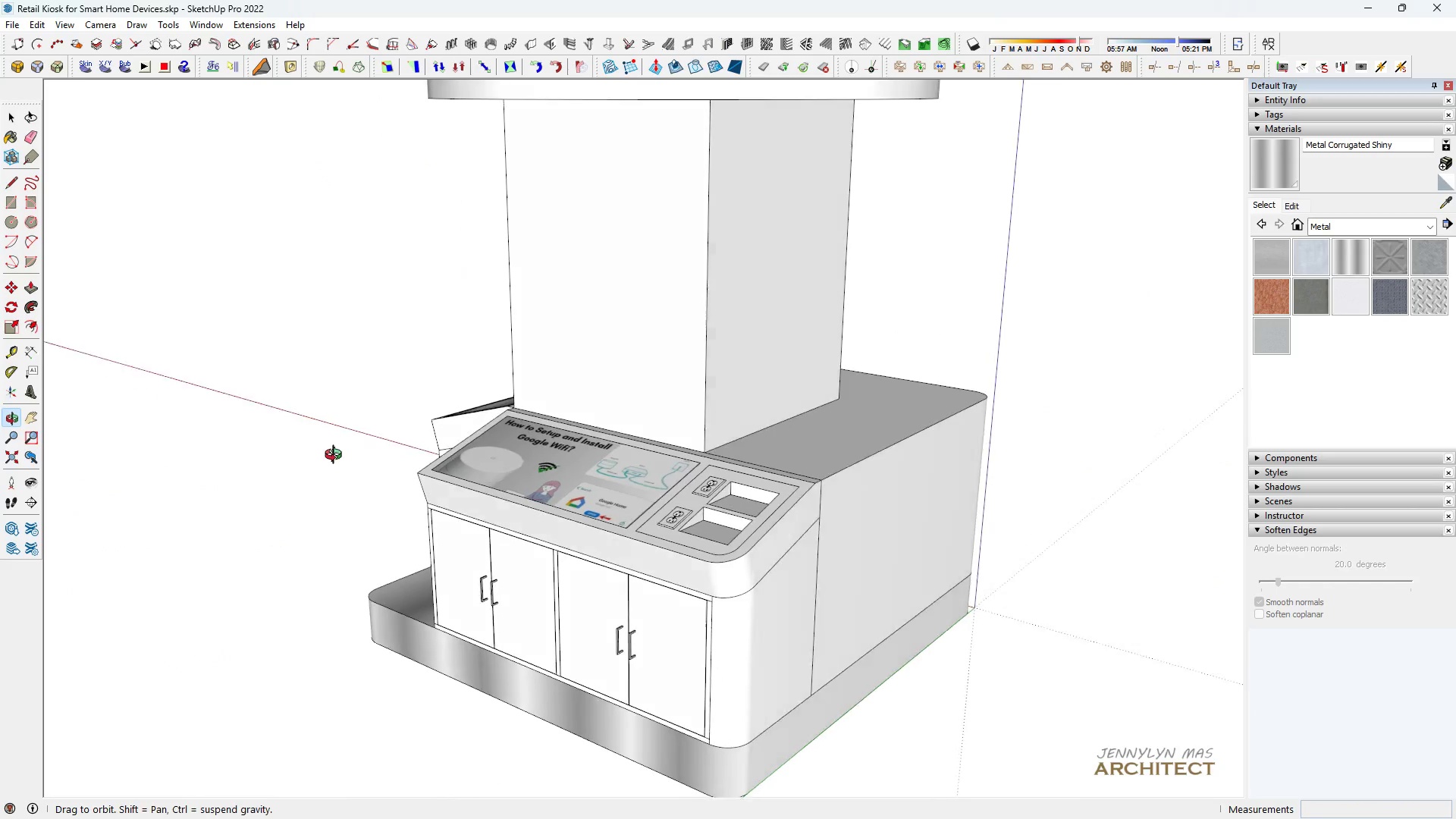 
key(H)
 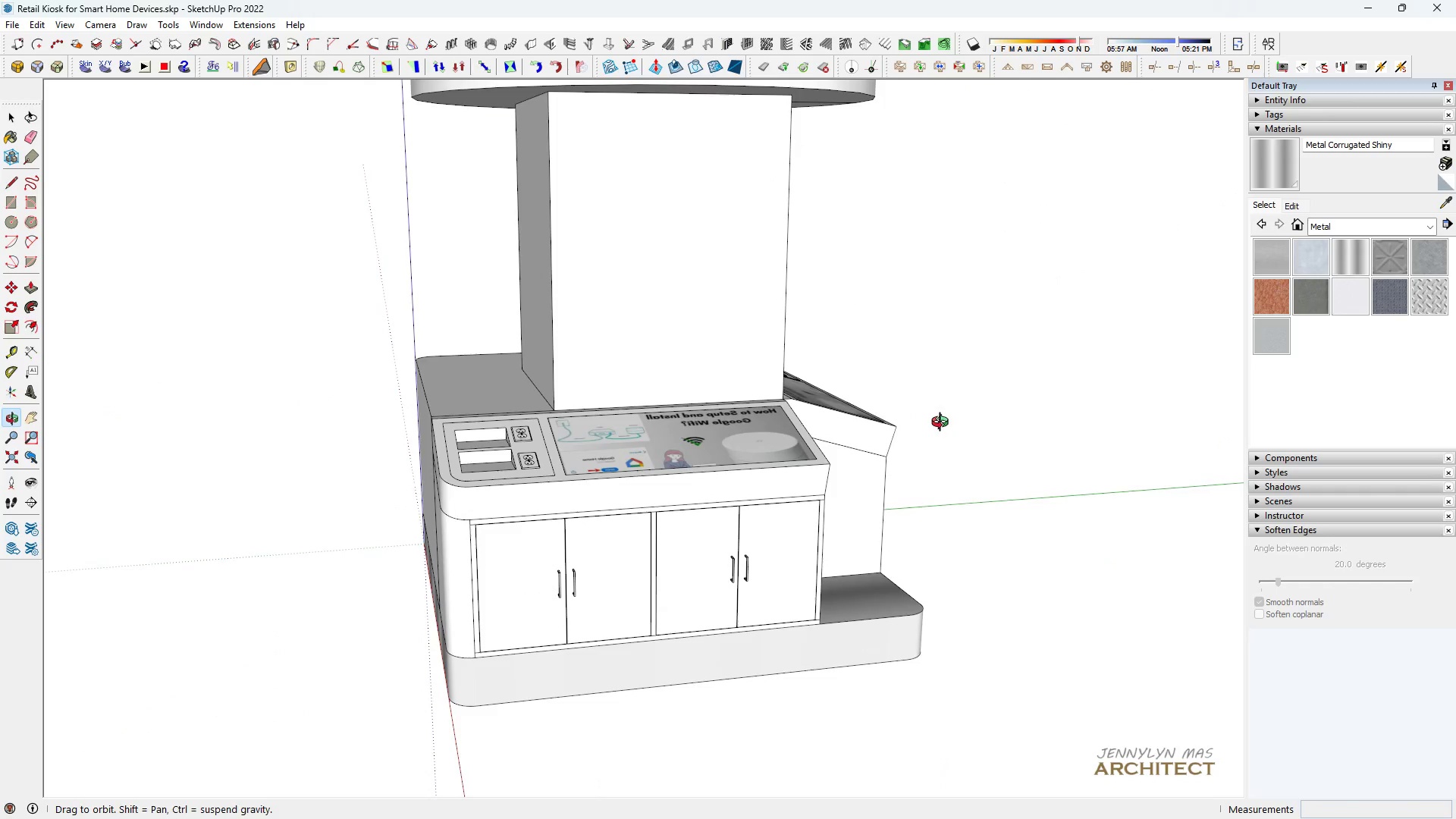 
type(hhh)
 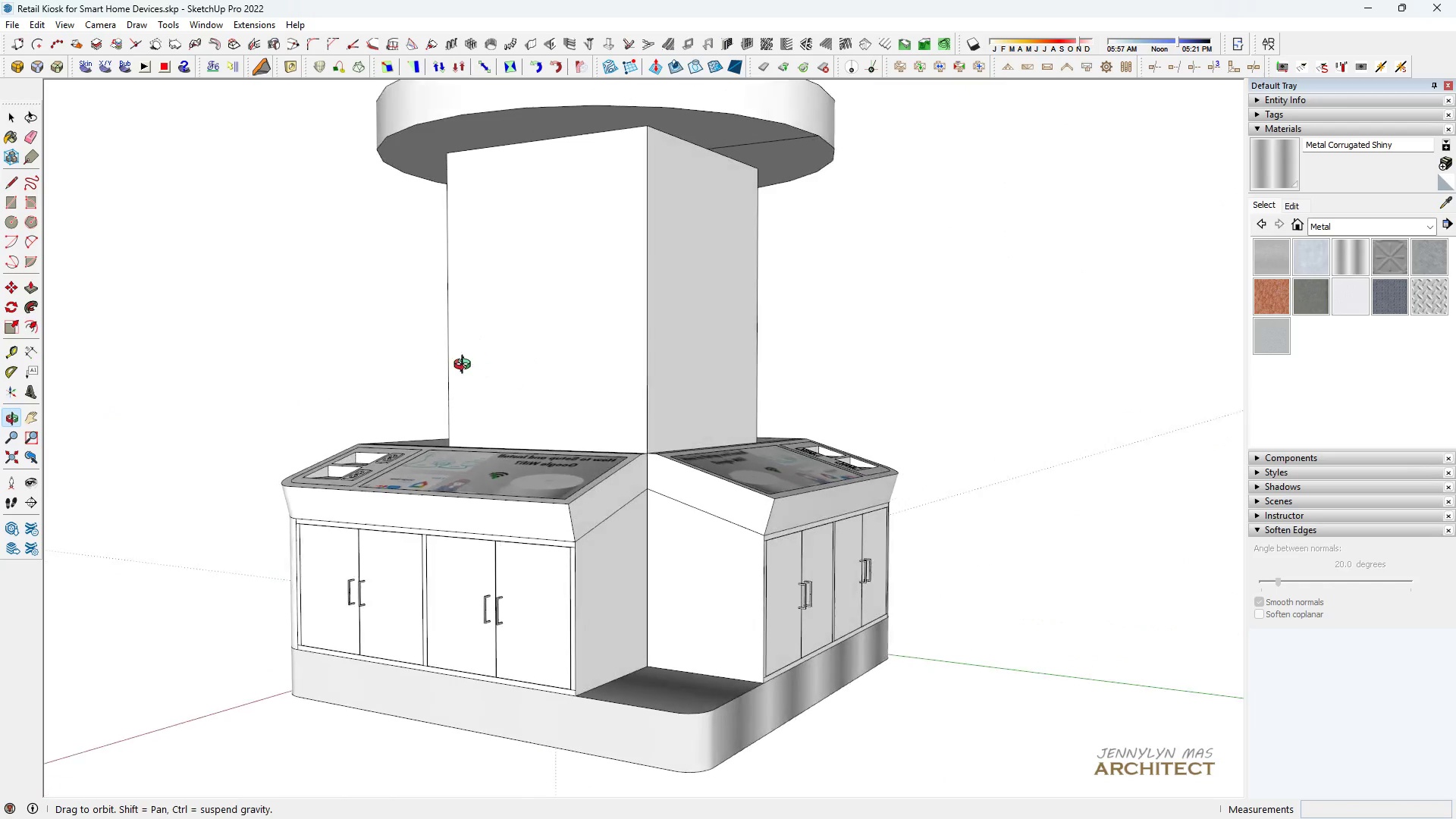 
scroll: coordinate [648, 390], scroll_direction: down, amount: 4.0
 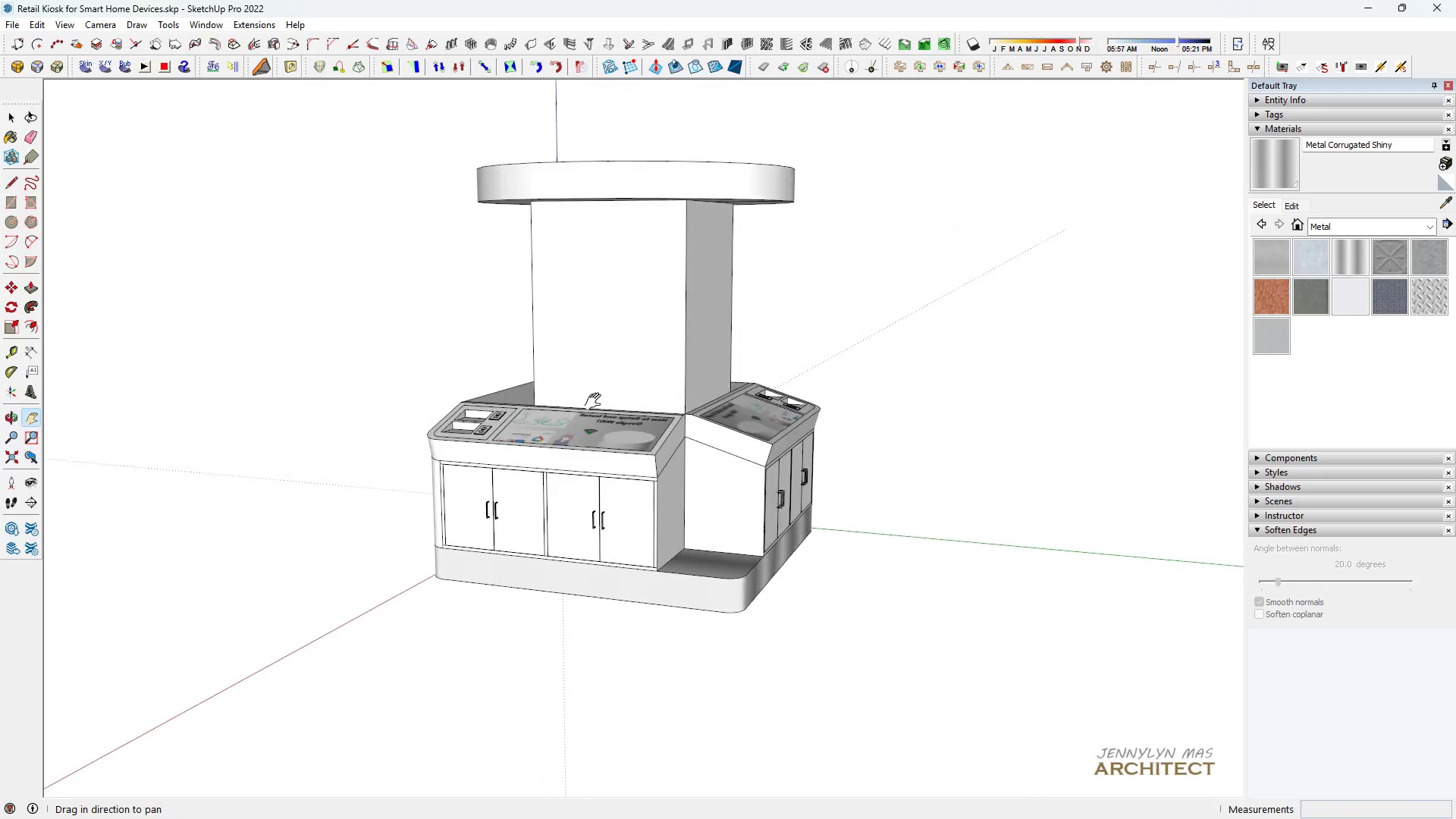 
left_click_drag(start_coordinate=[638, 385], to_coordinate=[554, 420])
 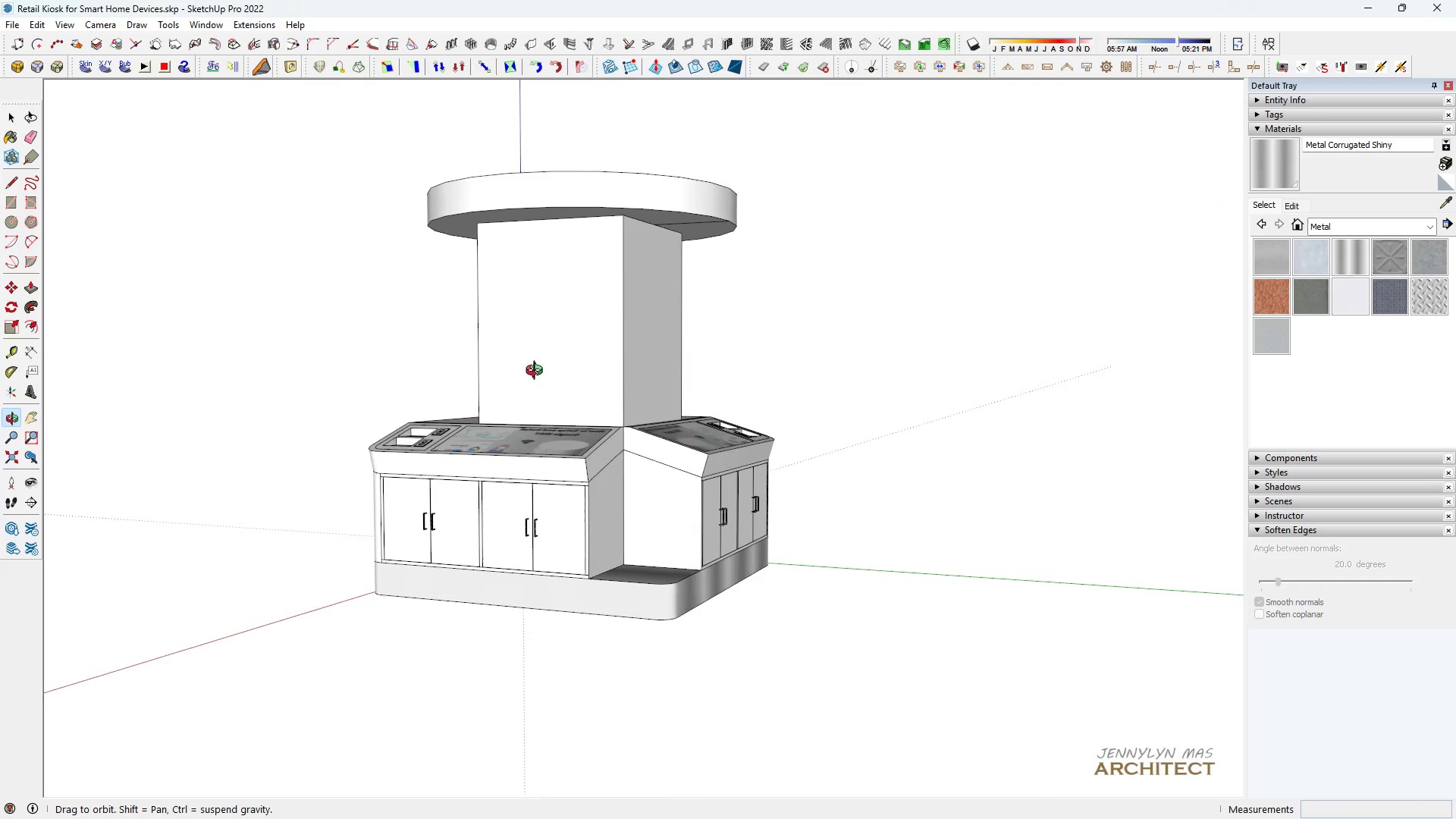 
scroll: coordinate [534, 374], scroll_direction: up, amount: 4.0
 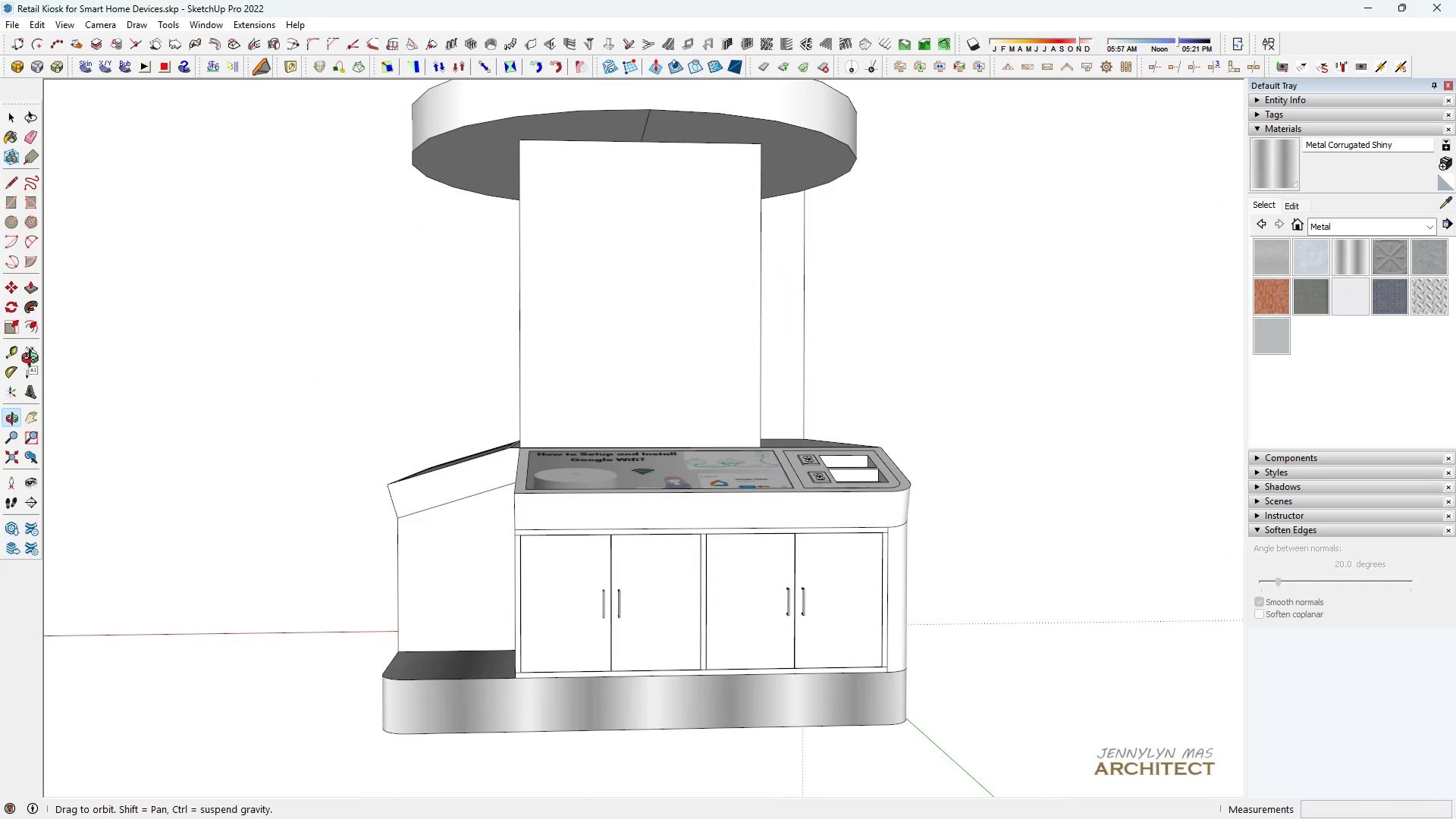 
key(Space)
 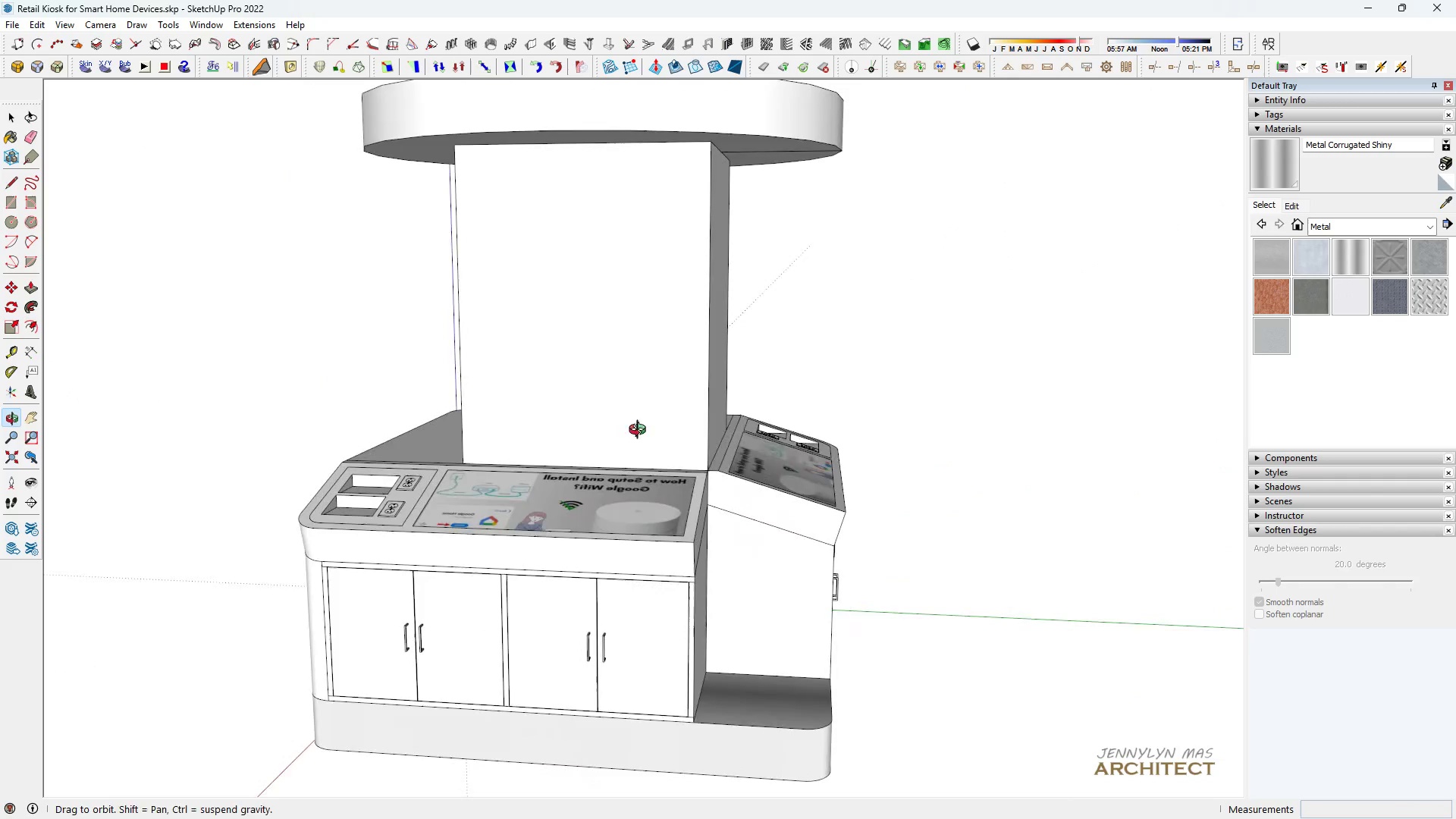 
scroll: coordinate [614, 413], scroll_direction: down, amount: 1.0
 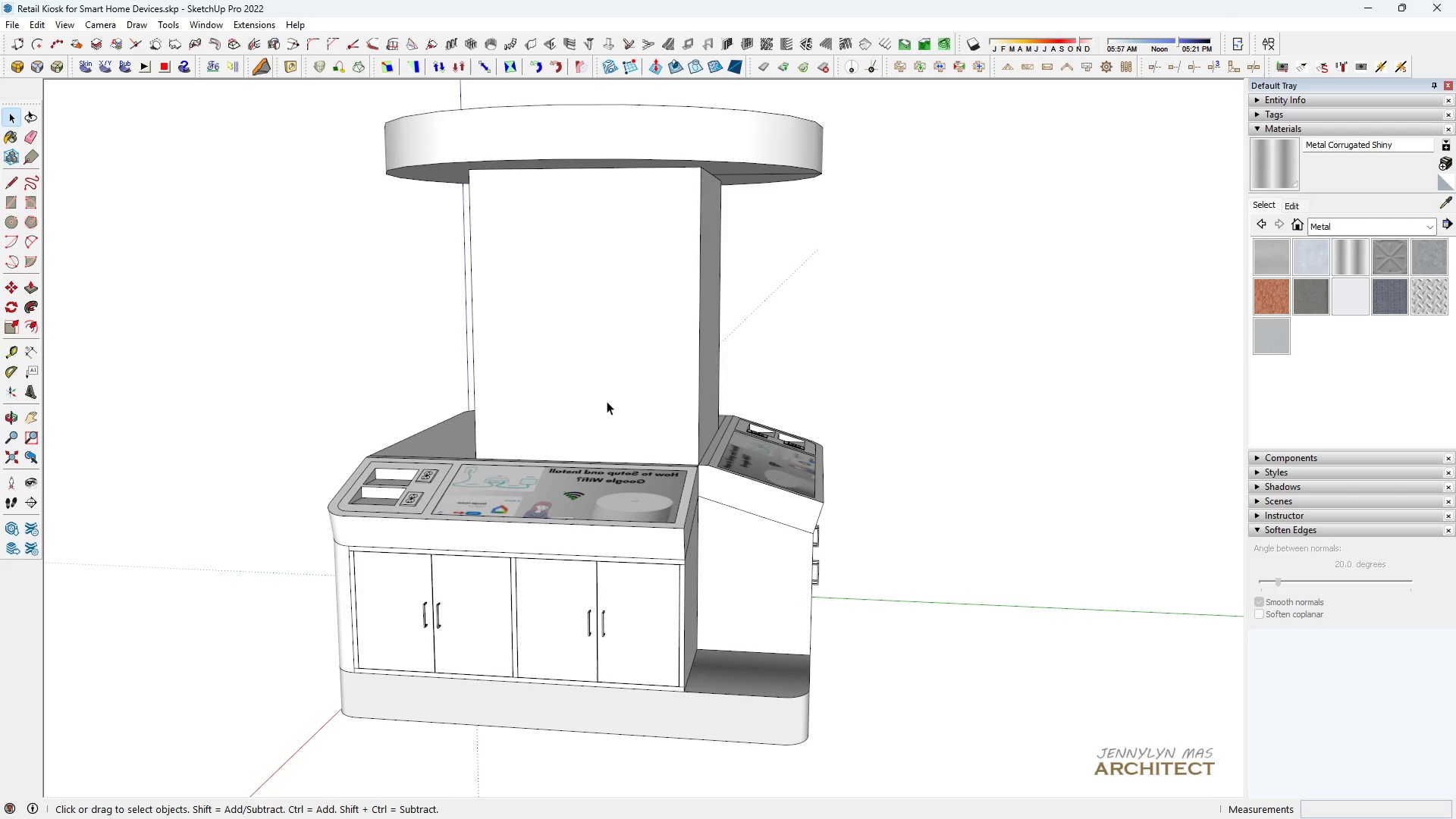 
left_click([607, 401])
 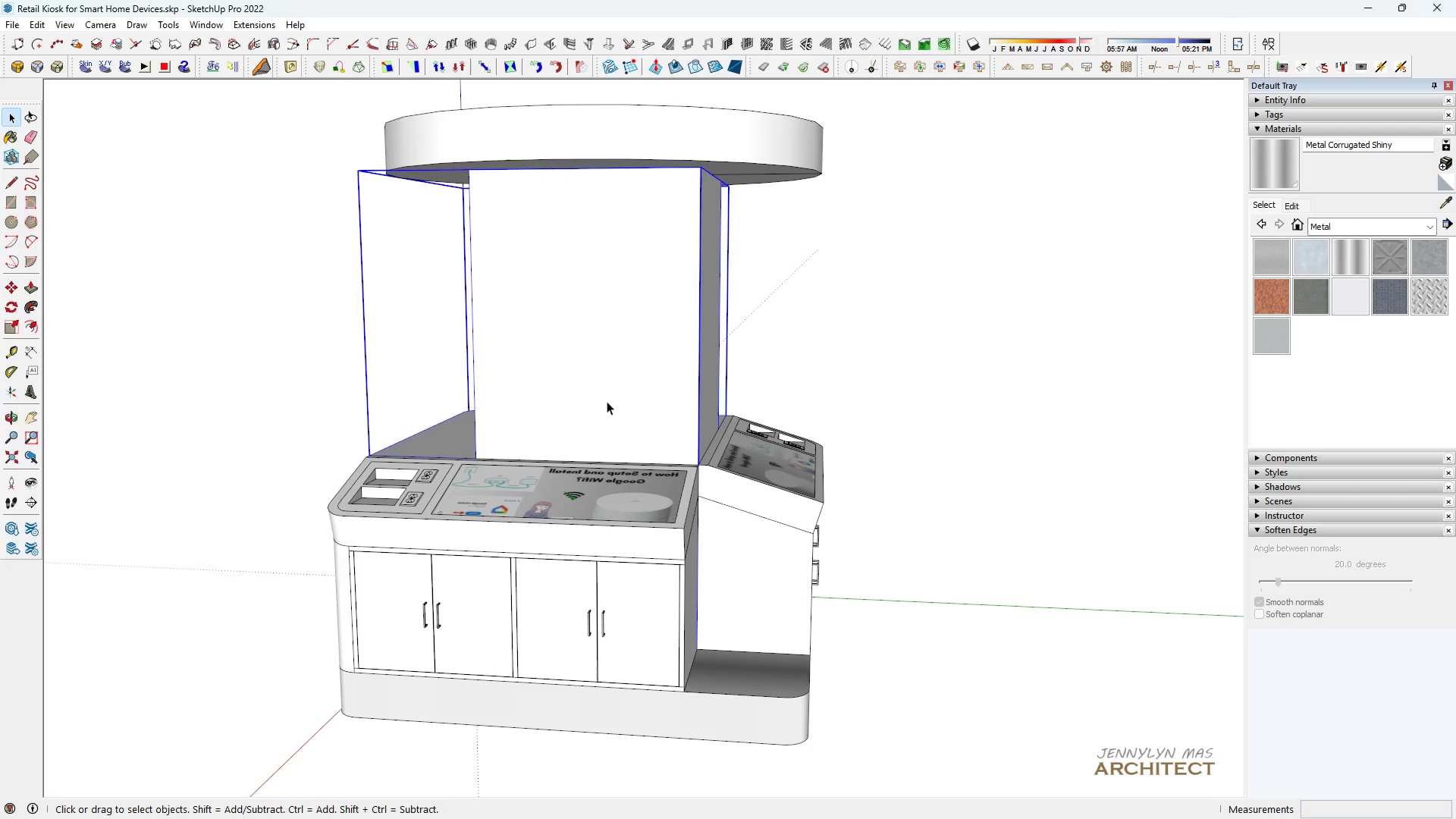 
key(H)
 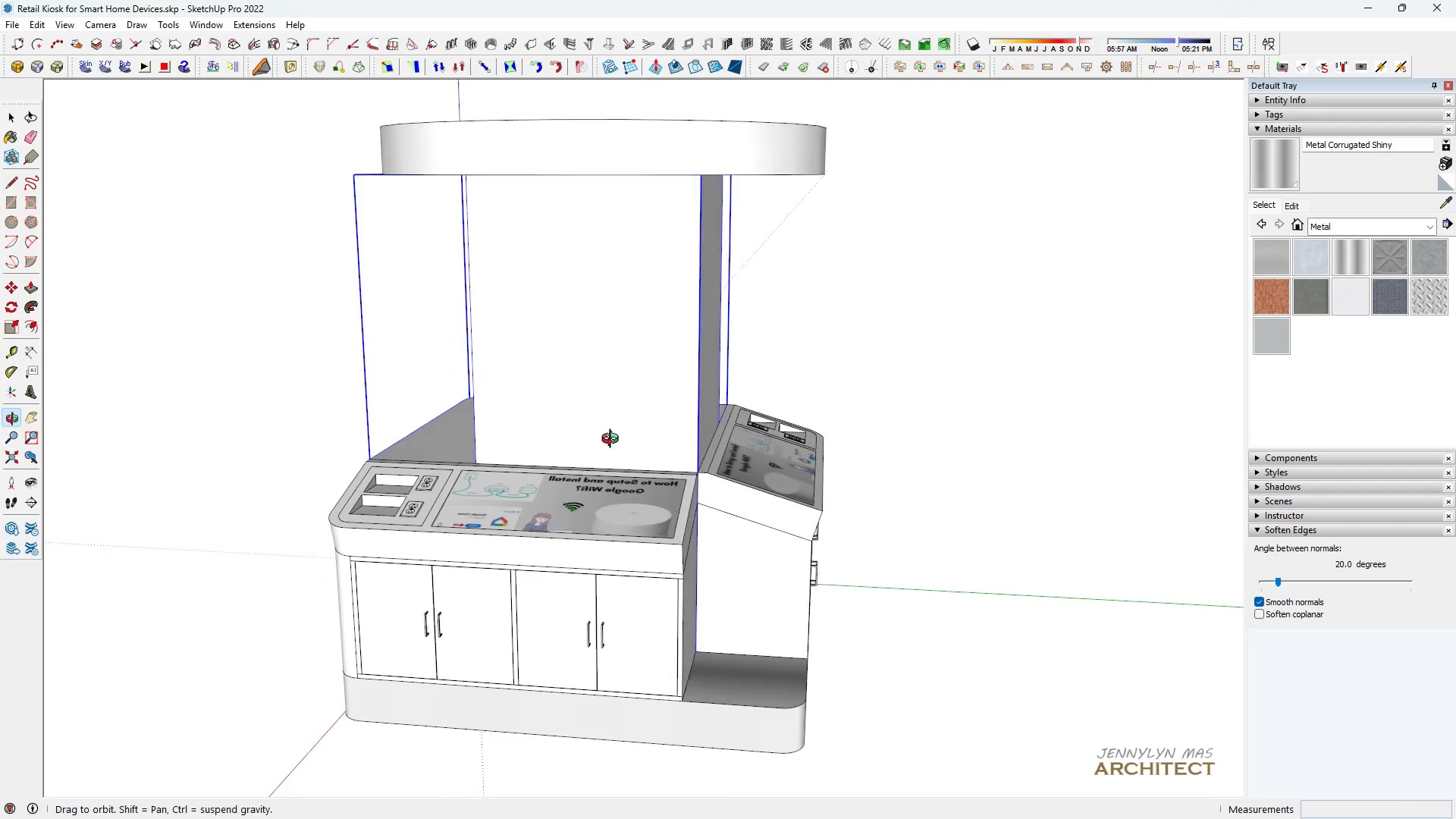 
scroll: coordinate [583, 436], scroll_direction: down, amount: 1.0
 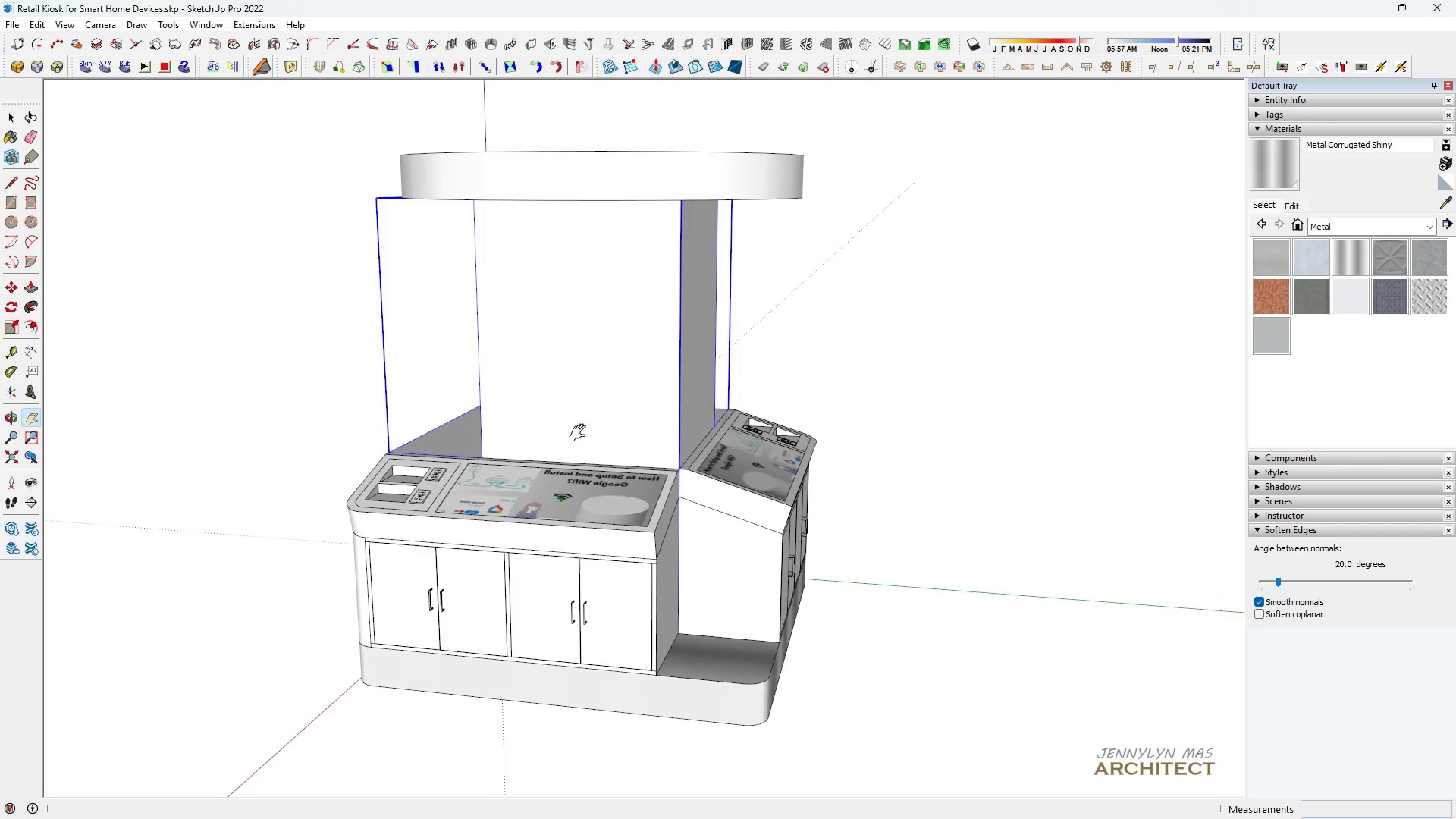 
key(Space)
 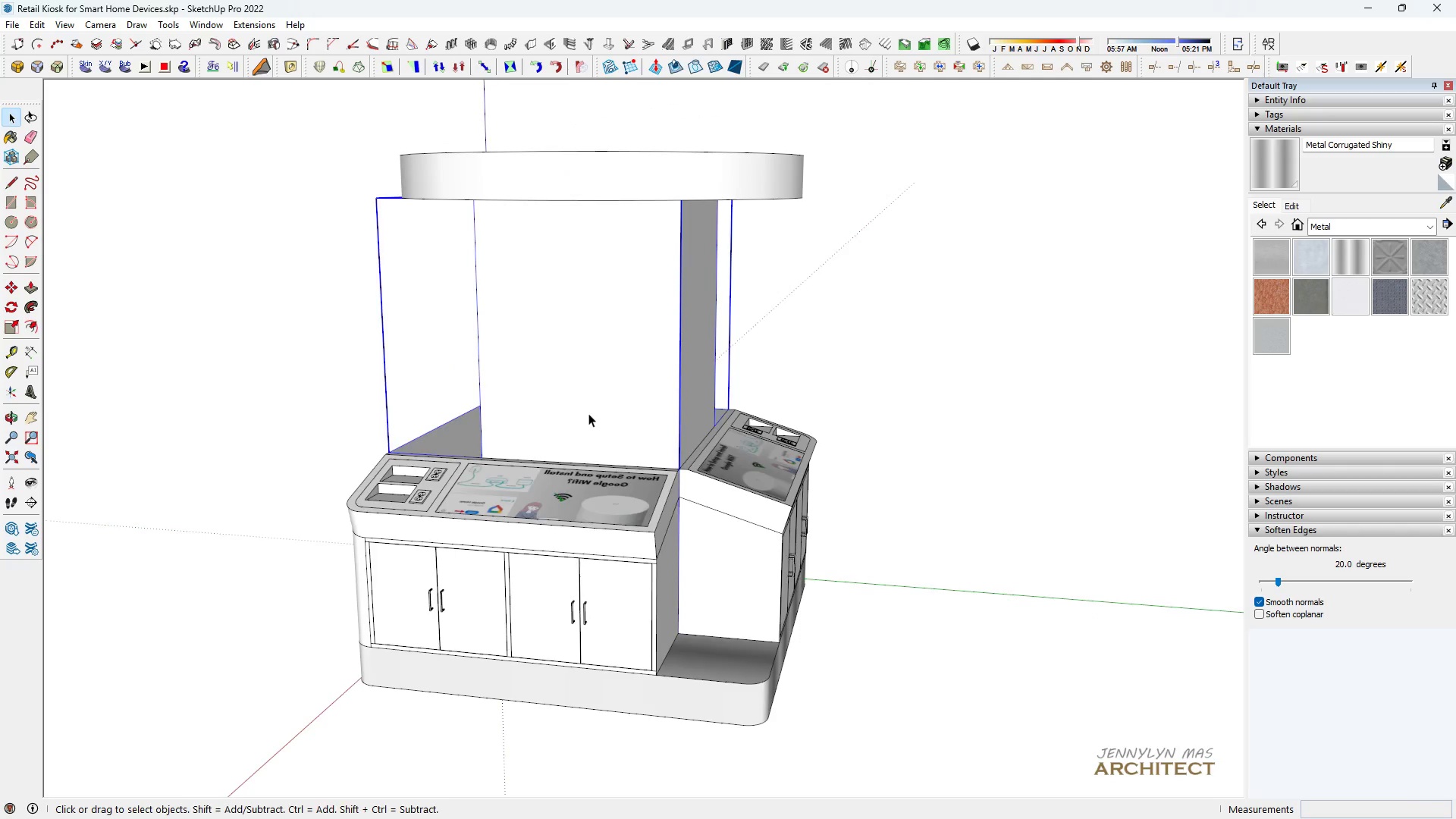 
double_click([588, 413])
 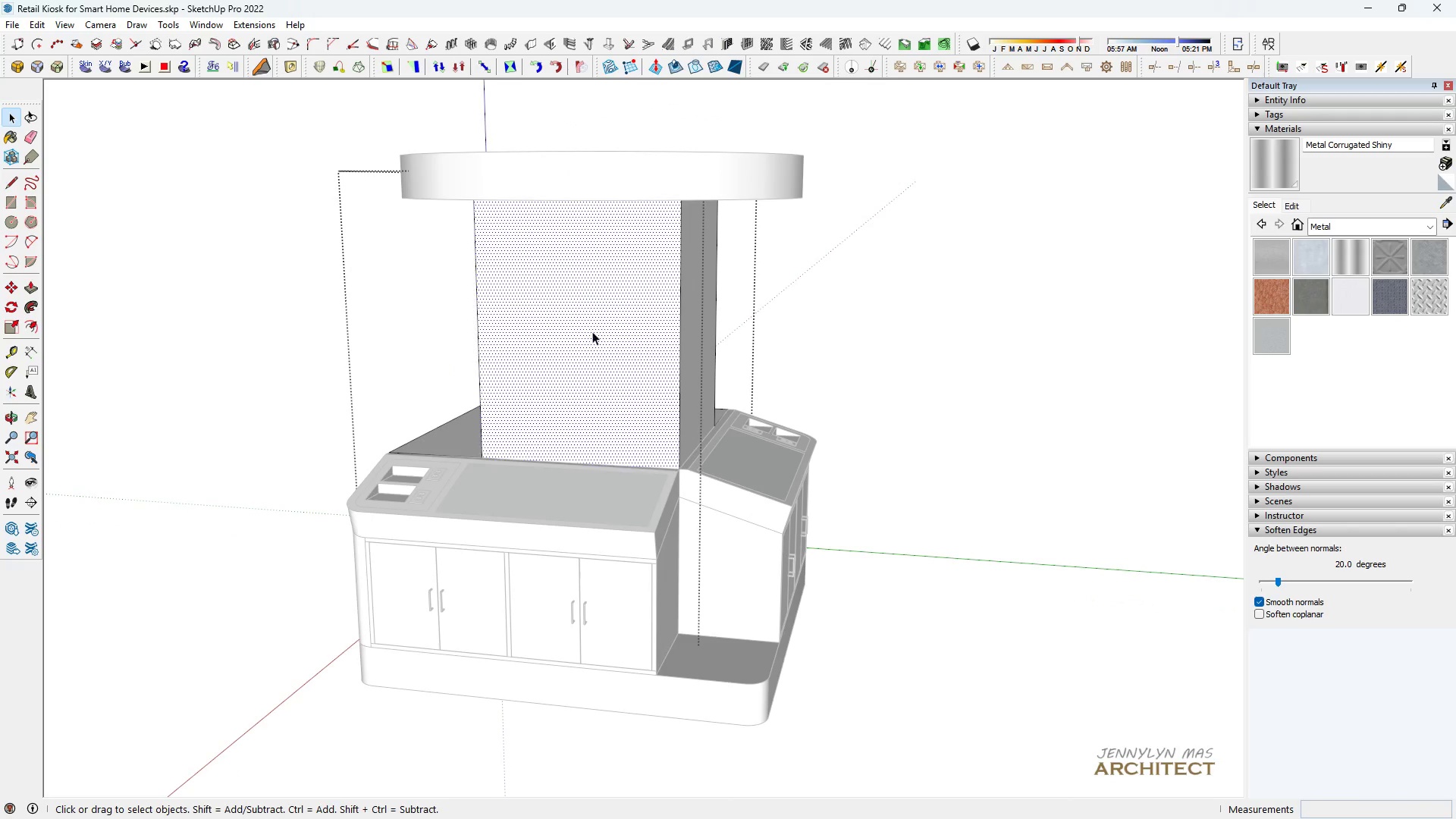 
triple_click([592, 331])
 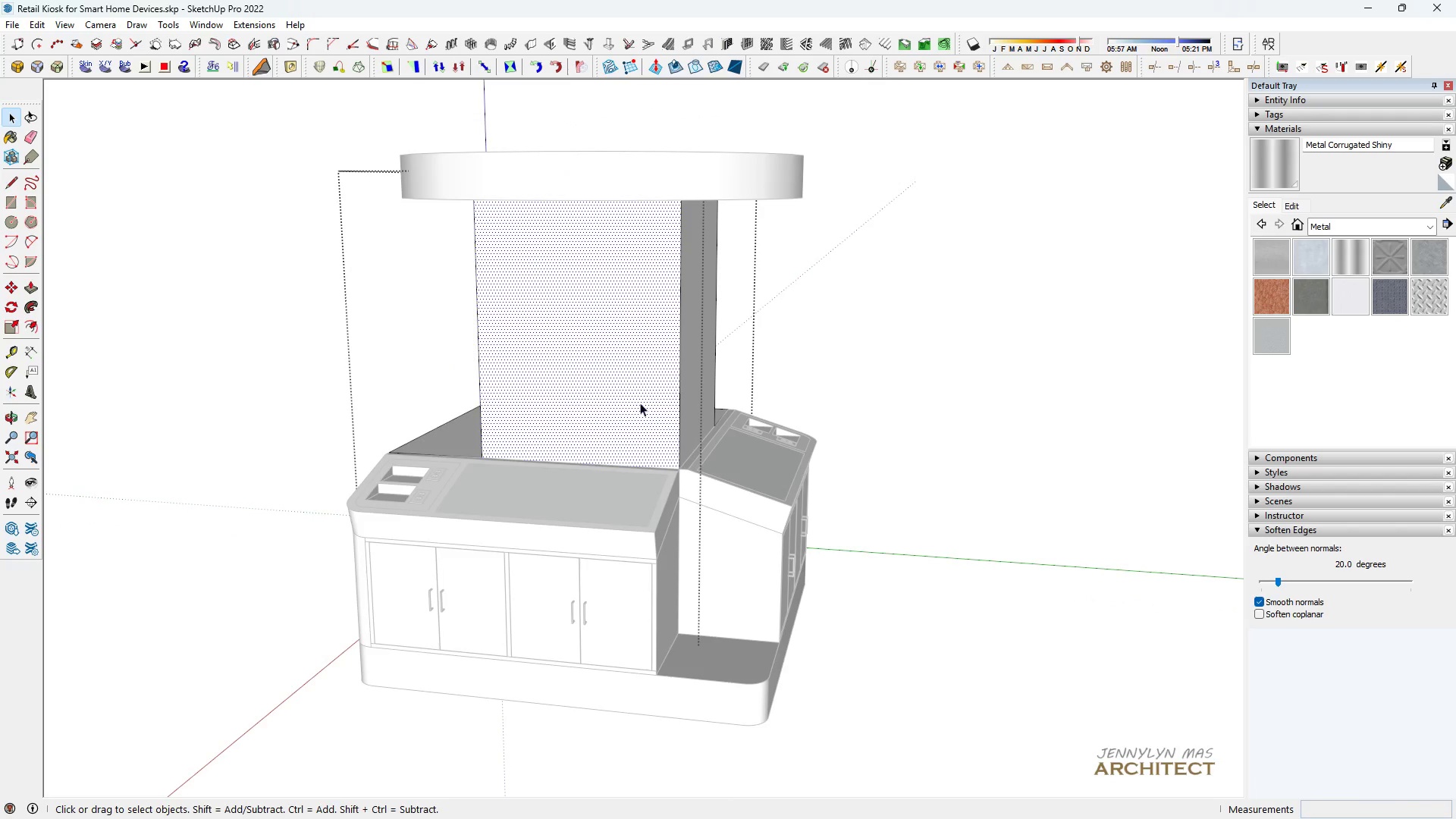 
scroll: coordinate [642, 409], scroll_direction: up, amount: 3.0
 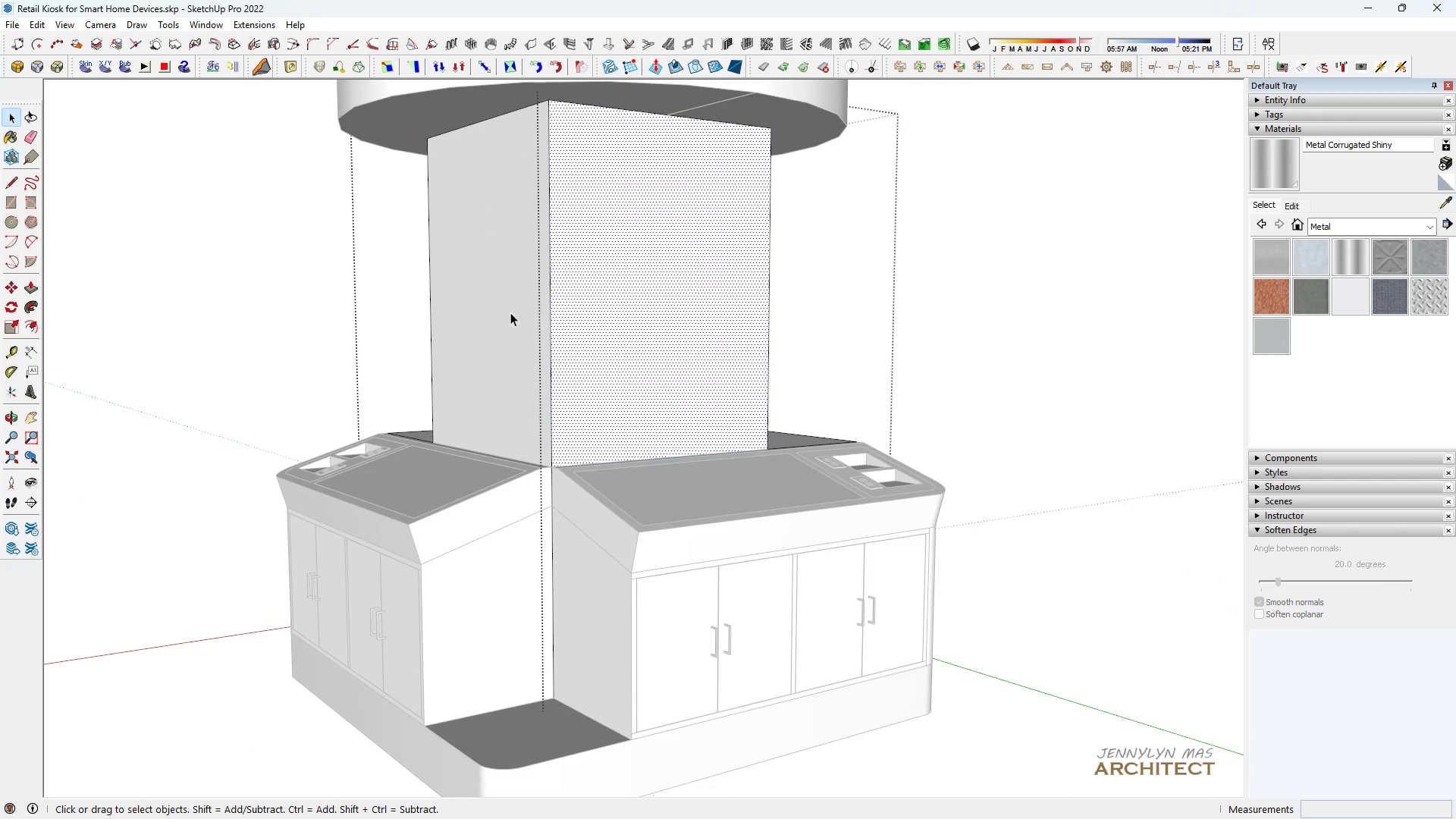 
double_click([502, 309])
 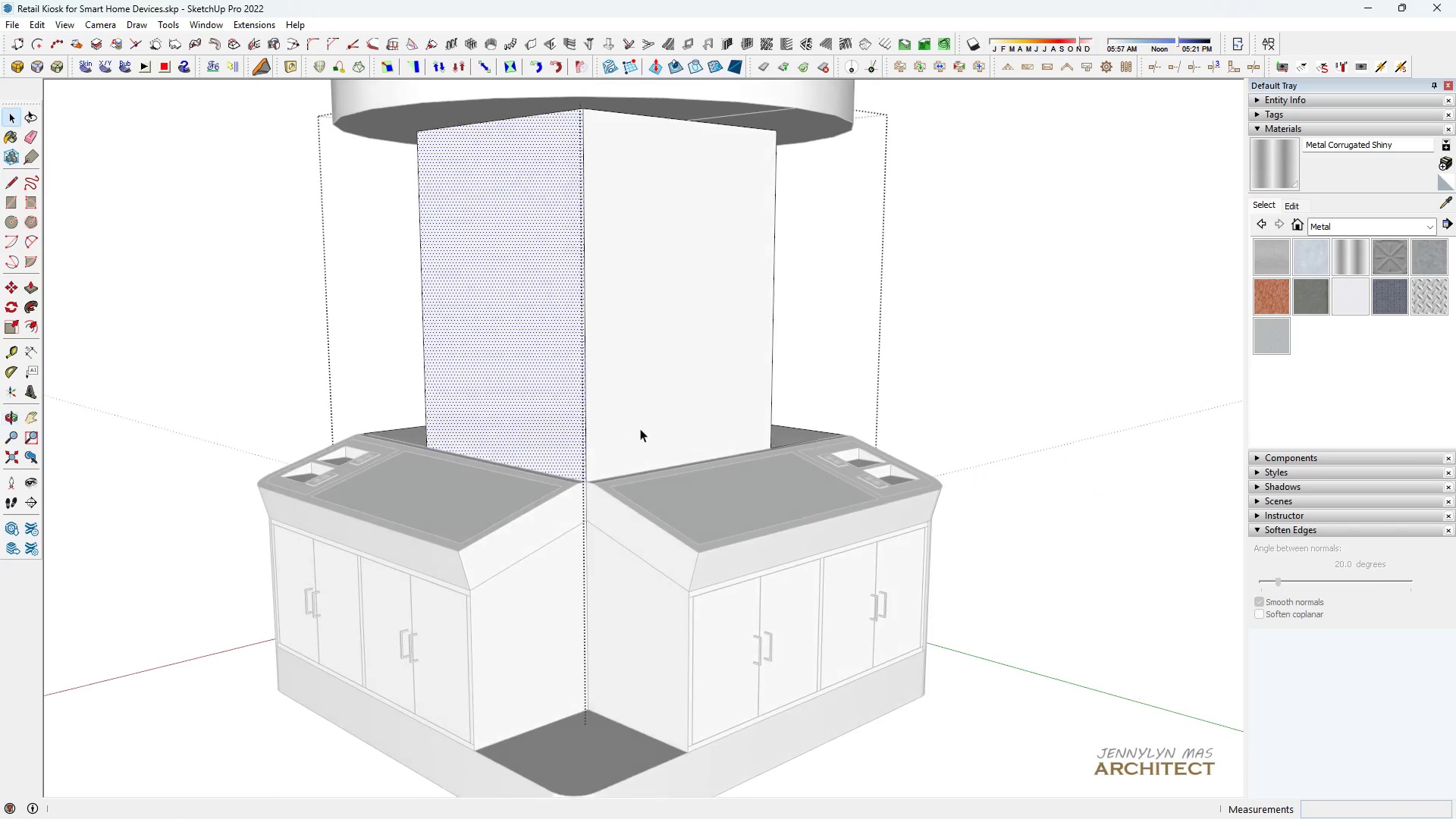 
scroll: coordinate [589, 468], scroll_direction: up, amount: 3.0
 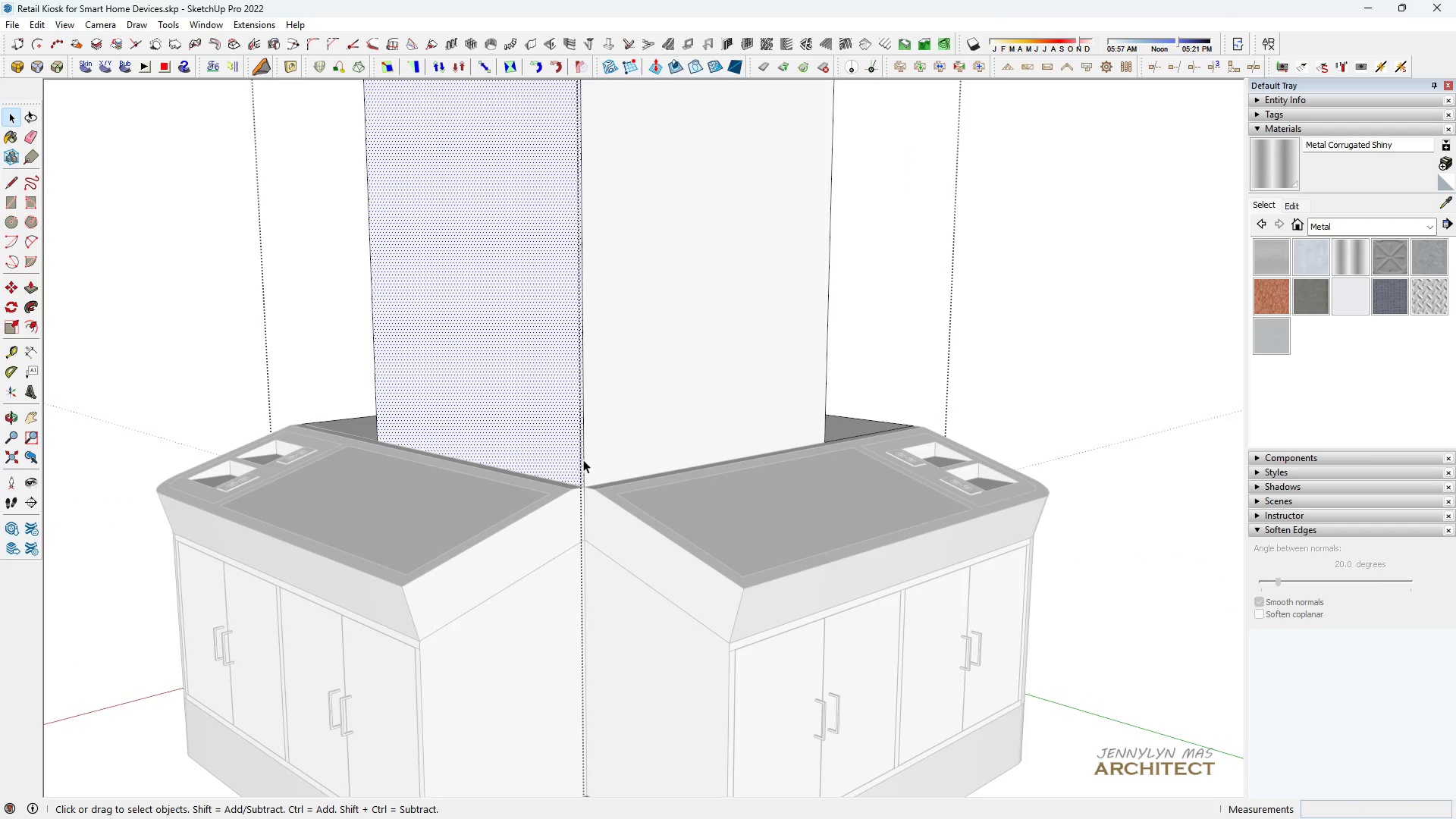 
left_click([648, 532])
 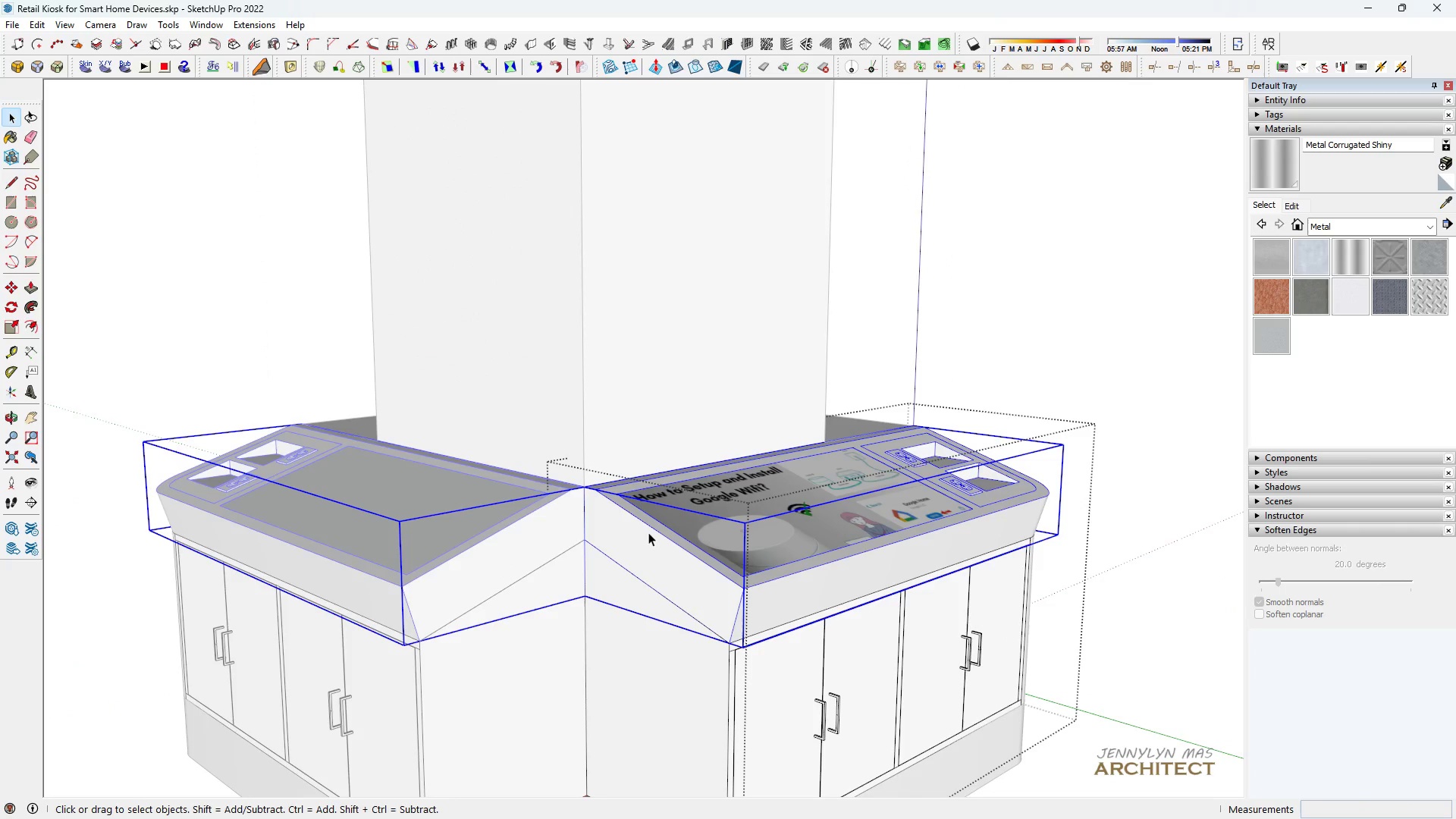 
triple_click([648, 532])
 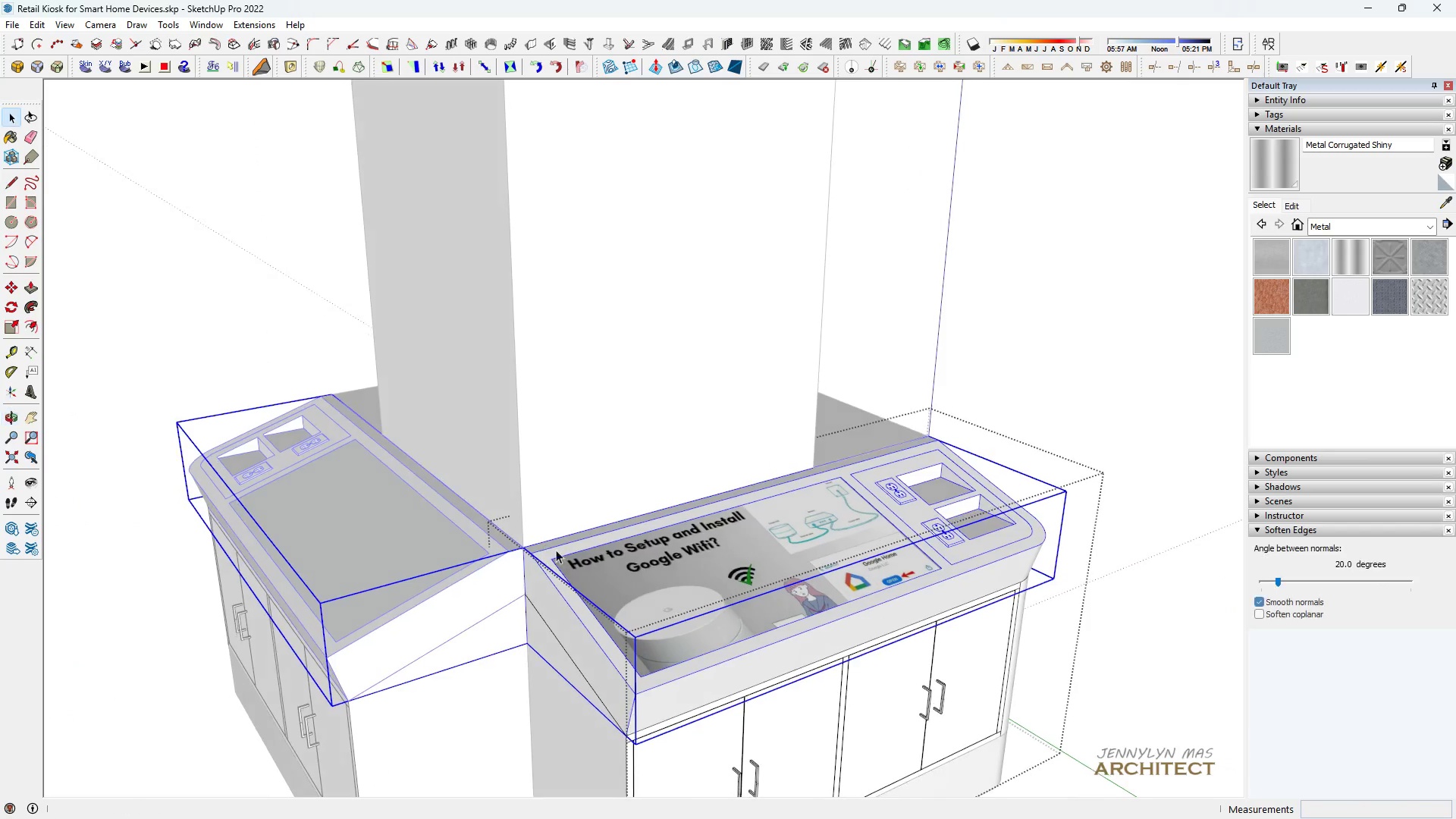 
key(Space)
 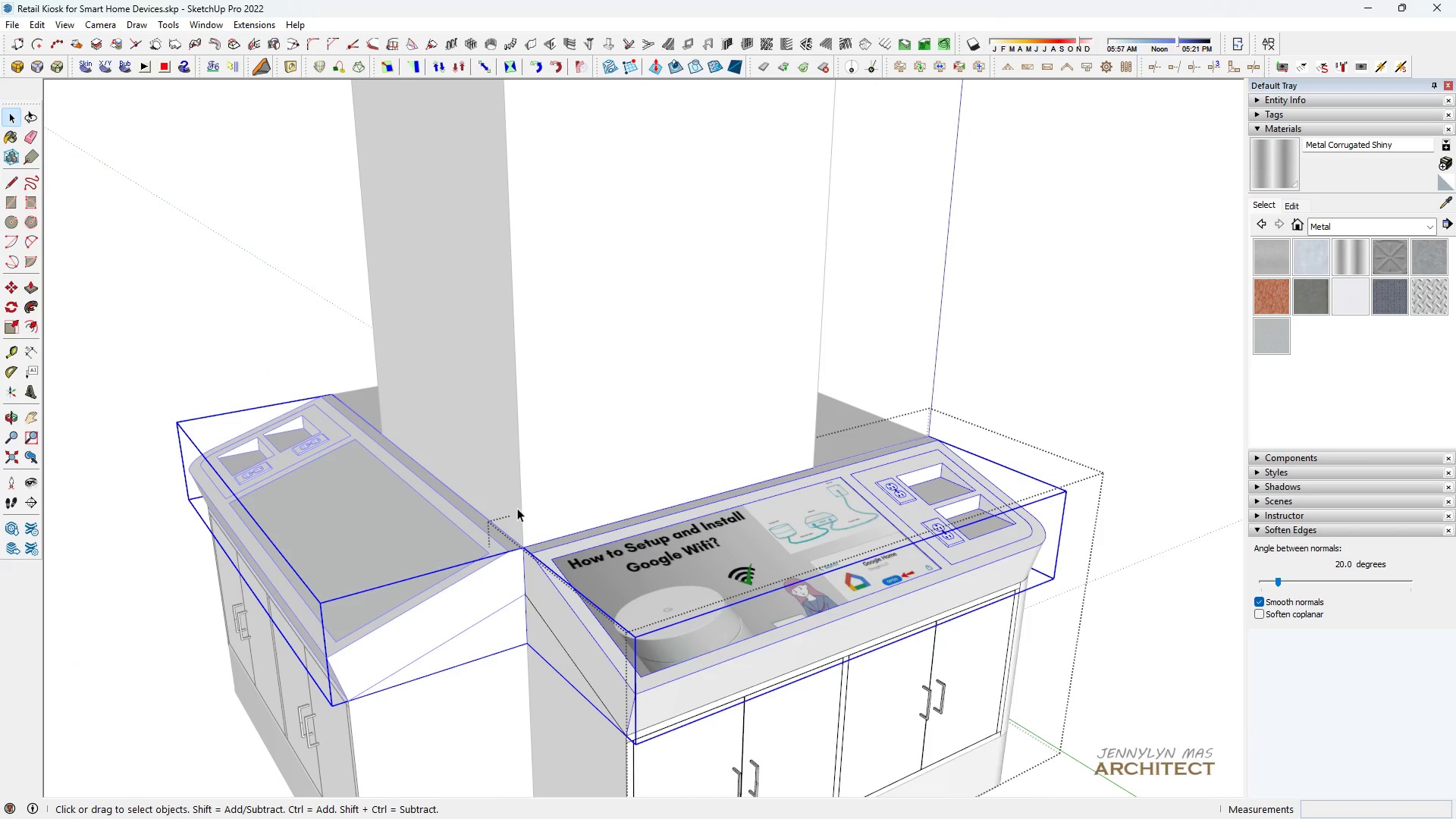 
scroll: coordinate [520, 494], scroll_direction: up, amount: 1.0
 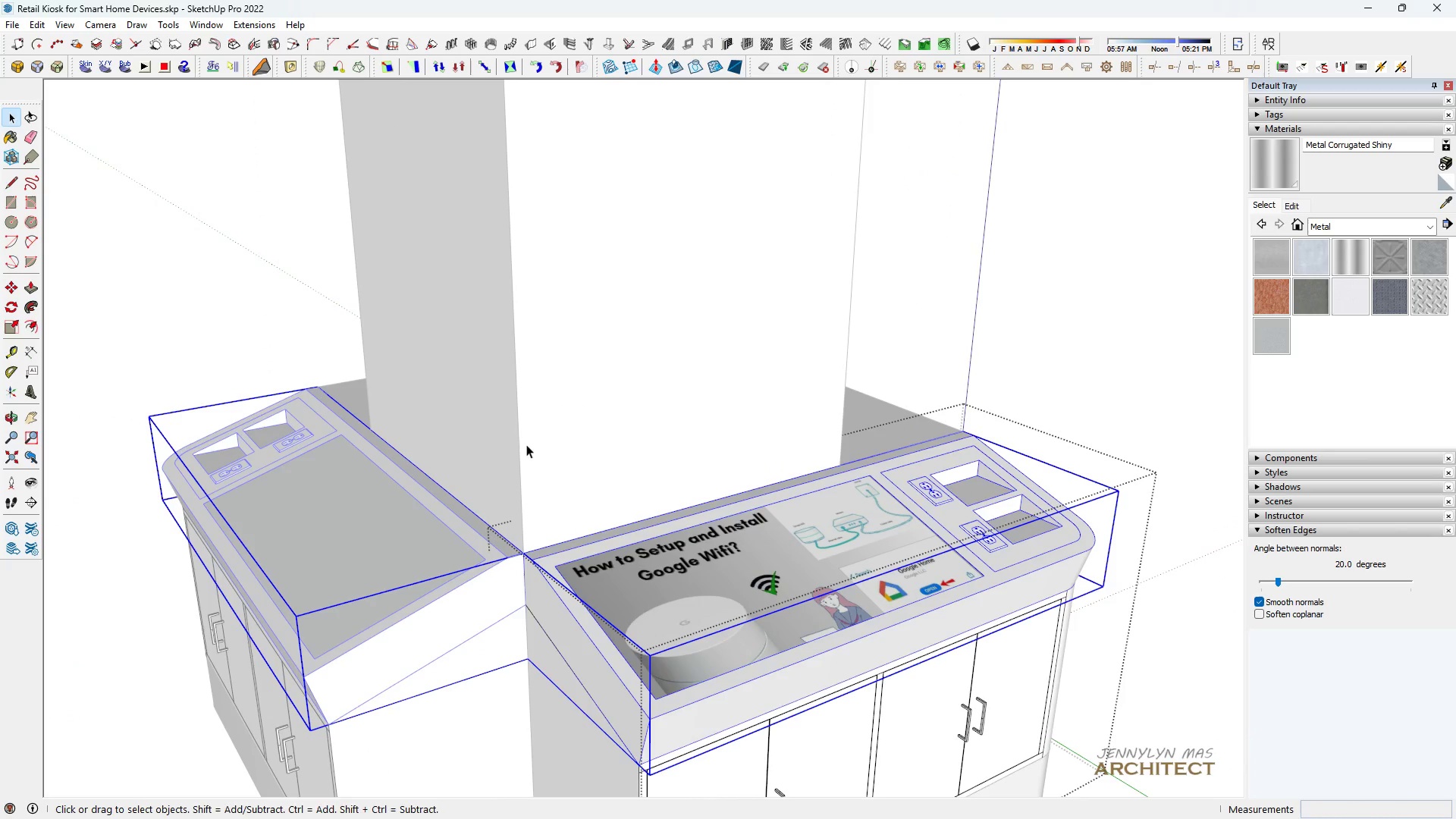 
key(T)
 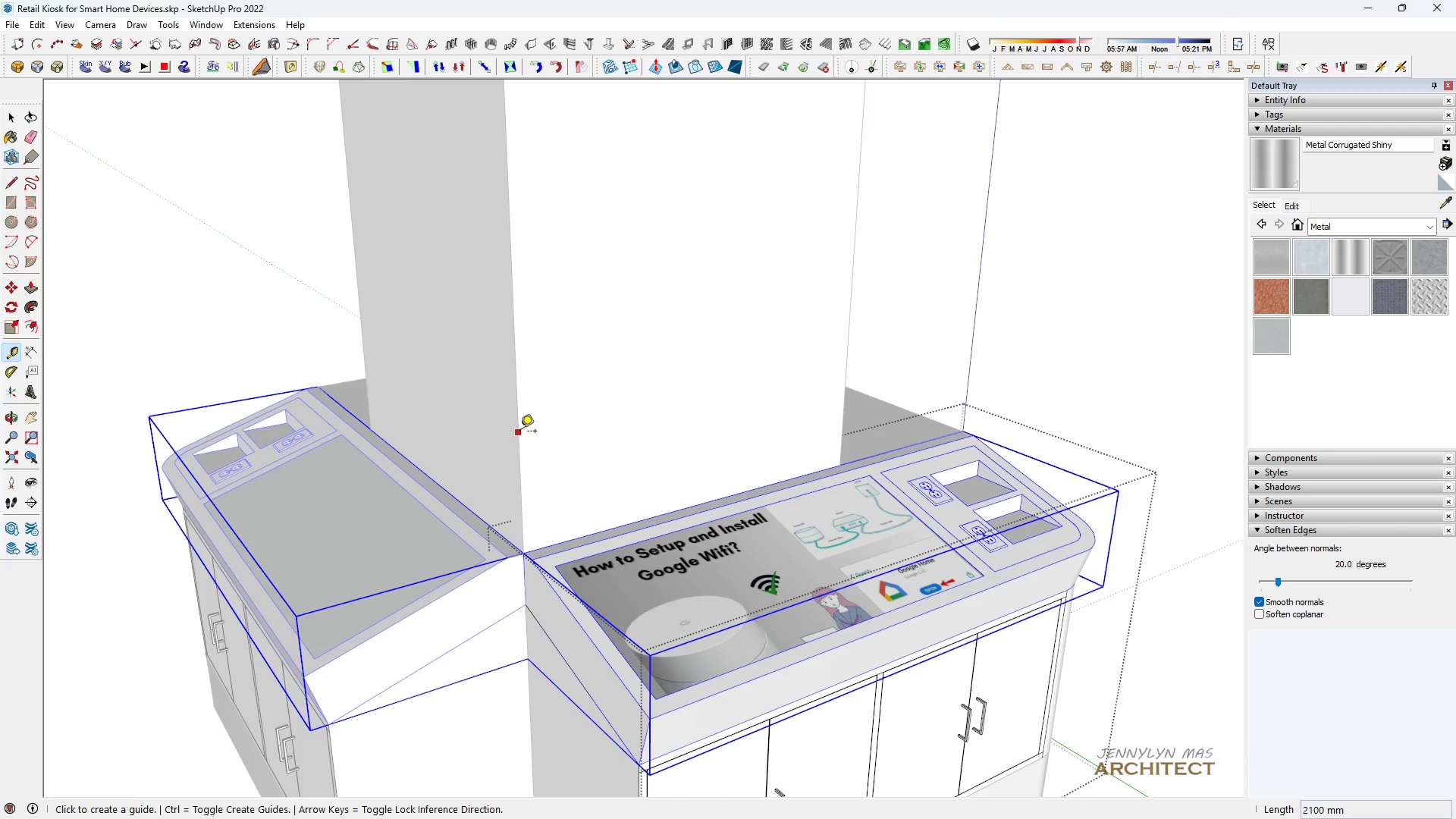 
left_click([520, 432])
 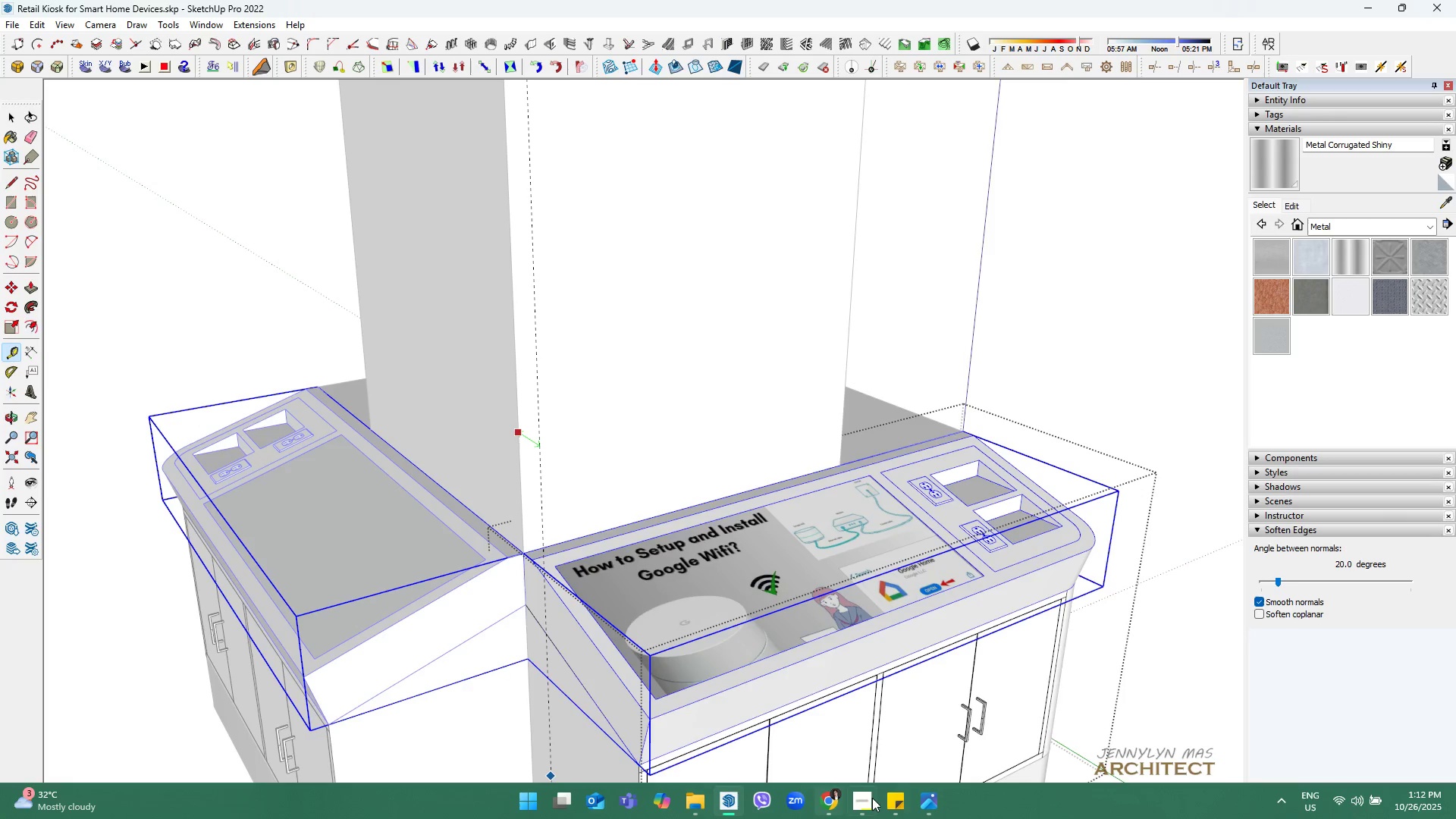 
left_click([923, 817])
 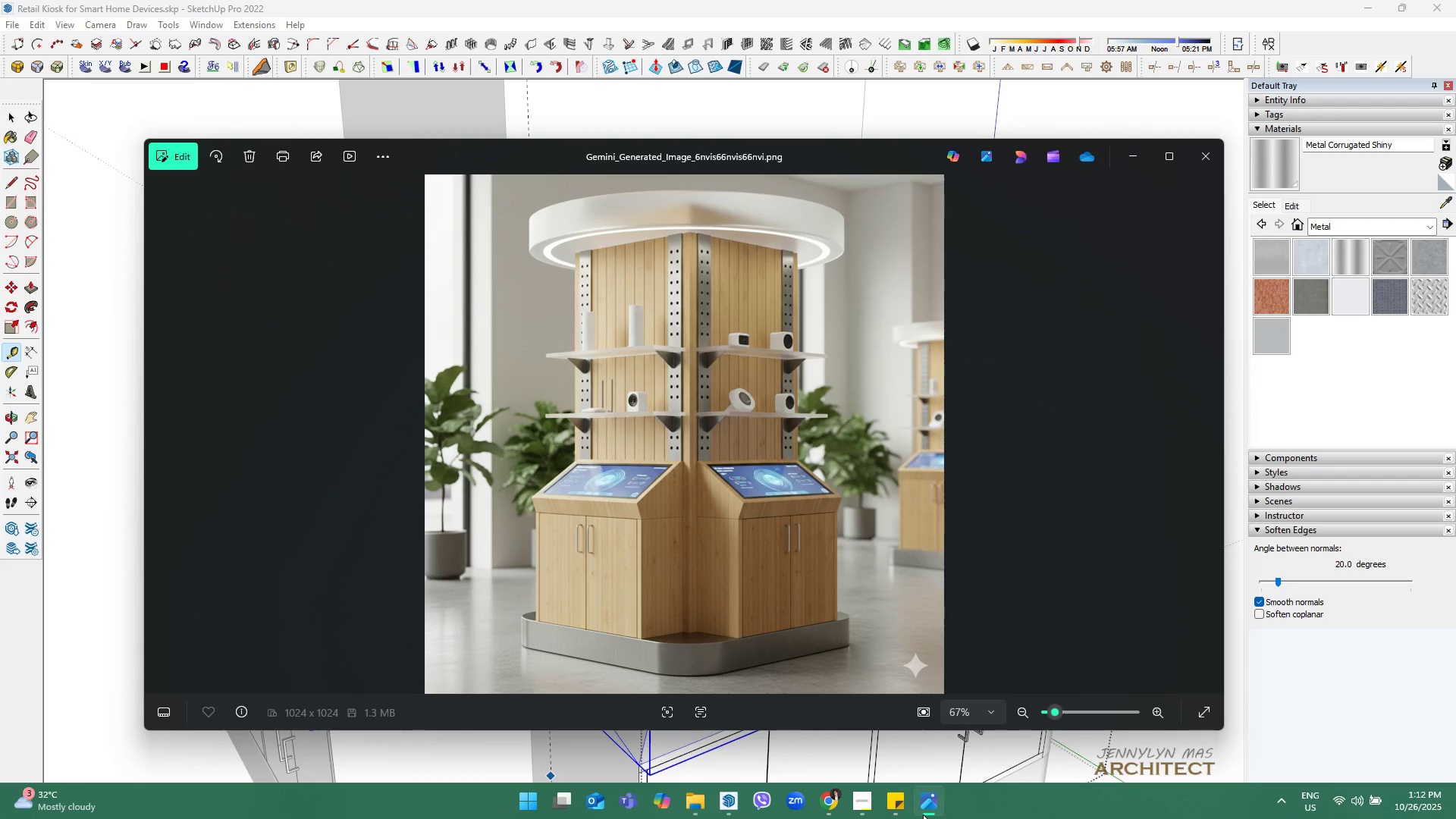 
left_click([923, 814])
 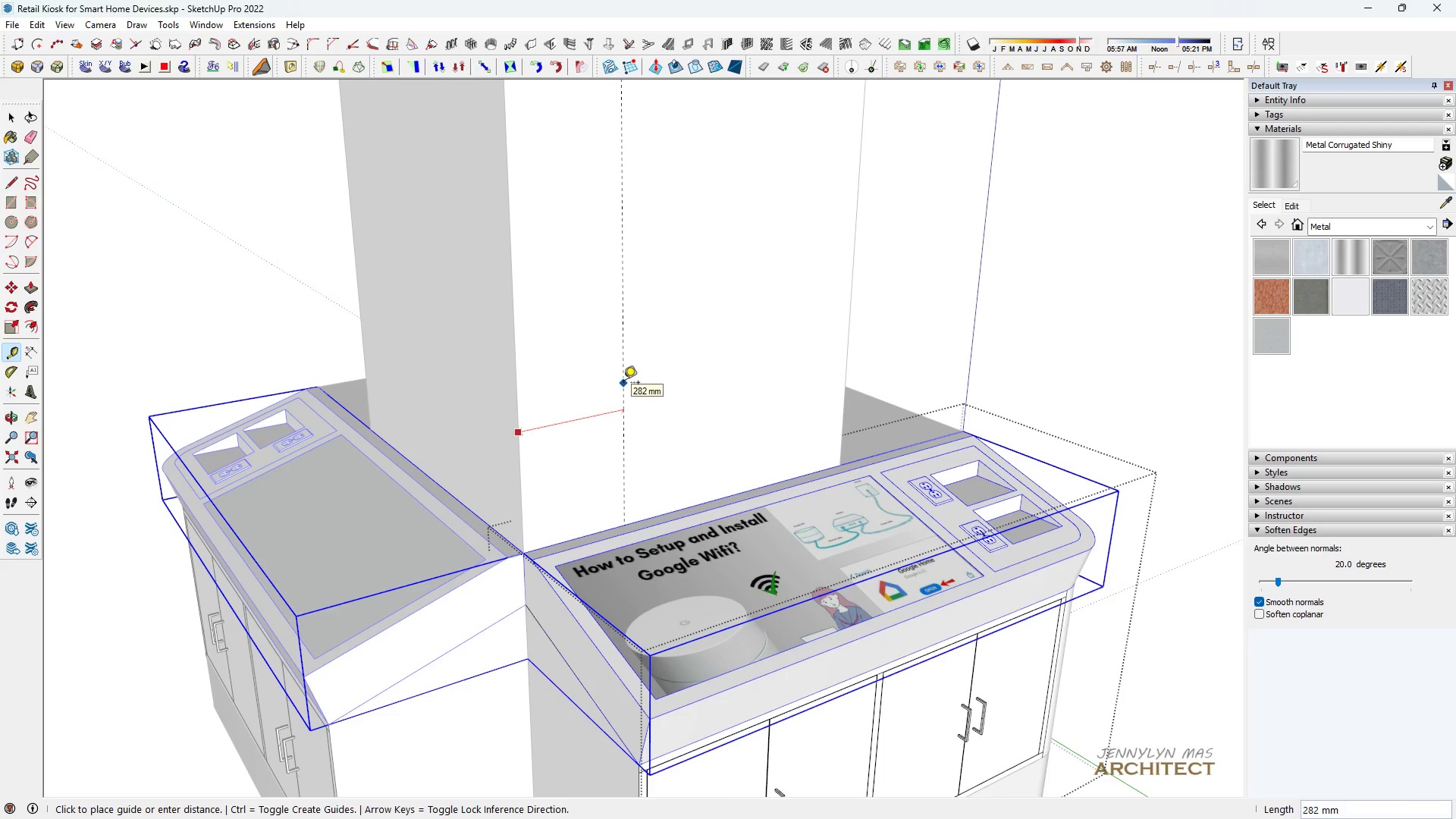 
type(75)
 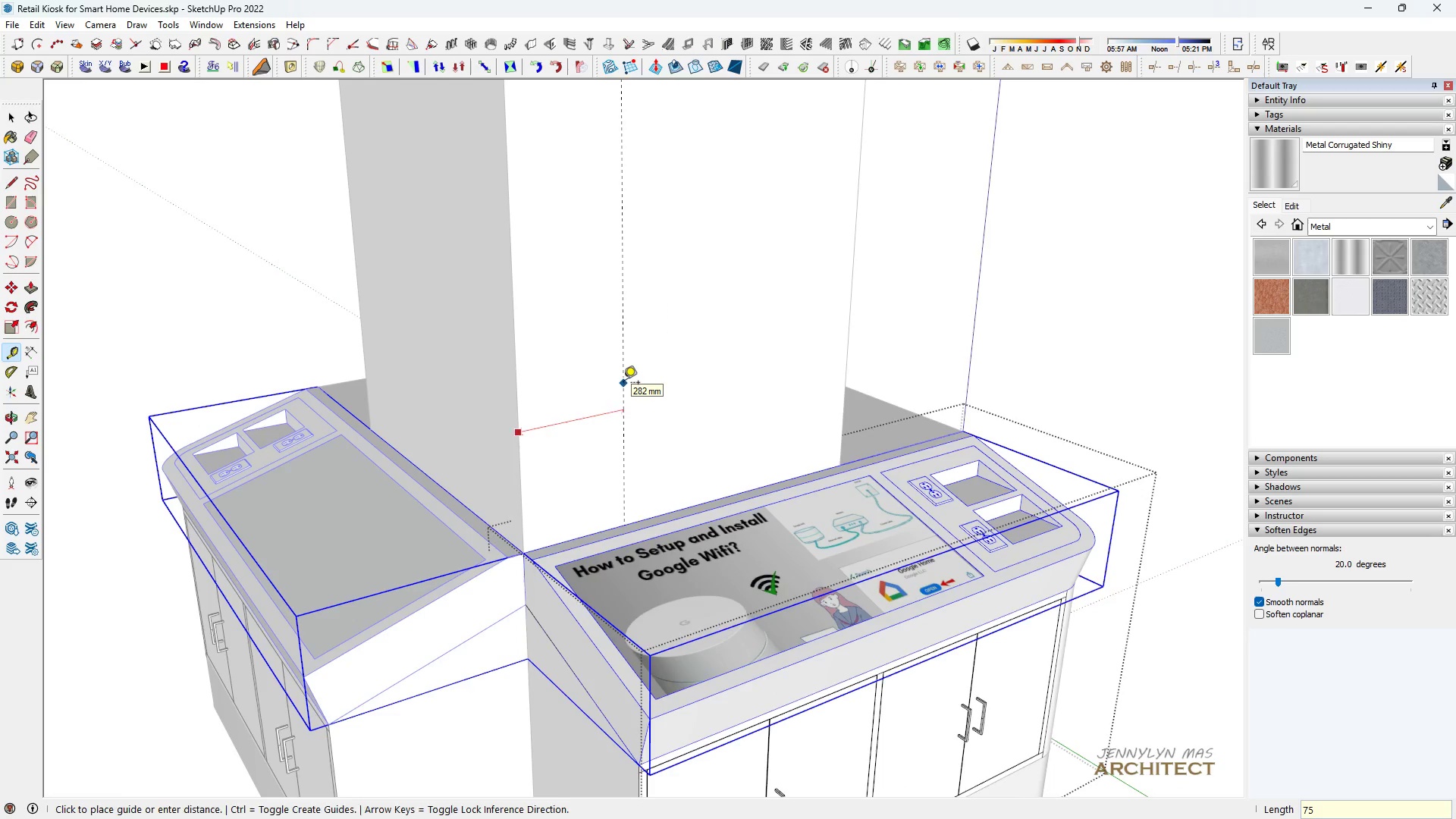 
key(Enter)
 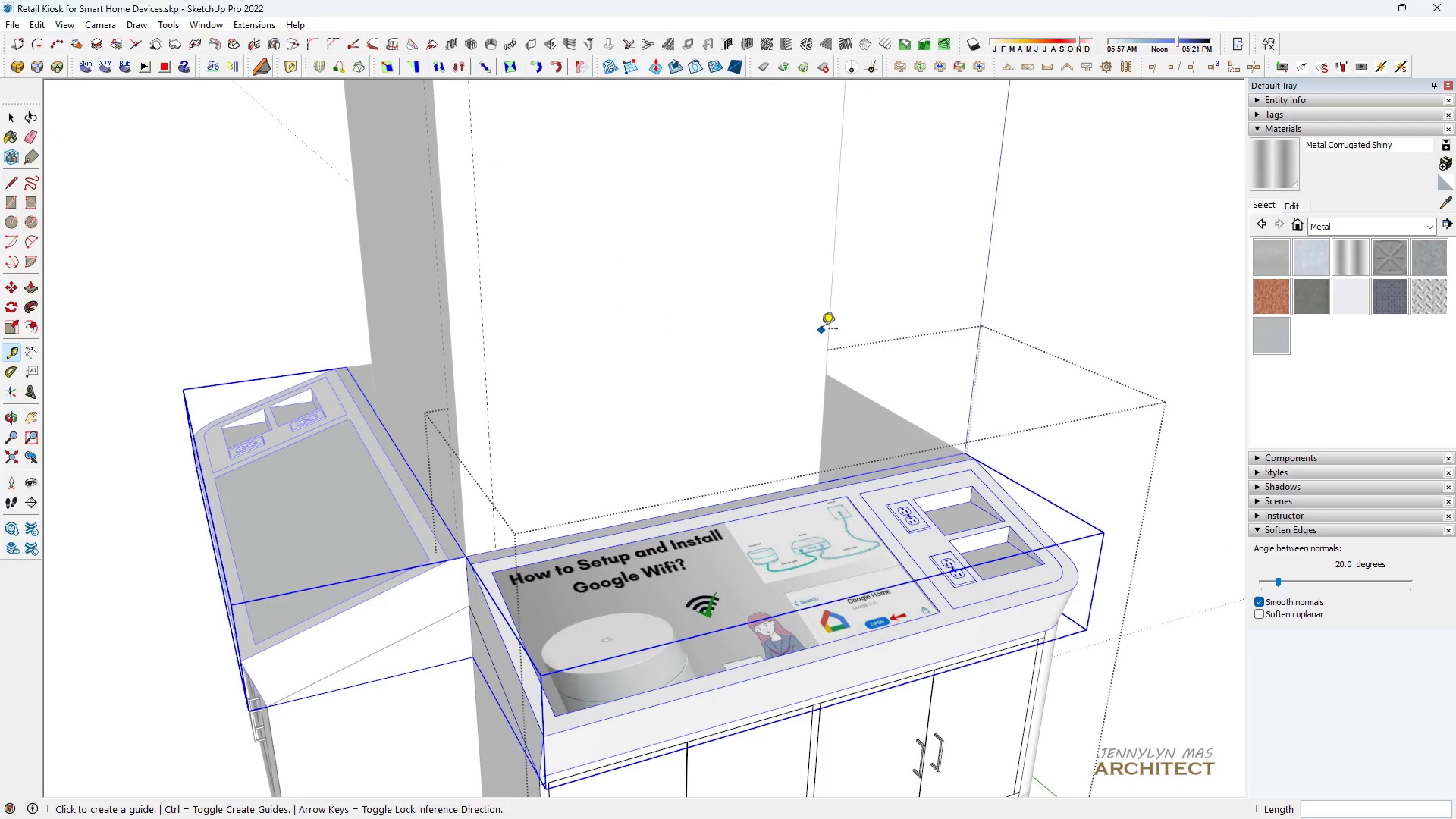 
left_click([830, 327])
 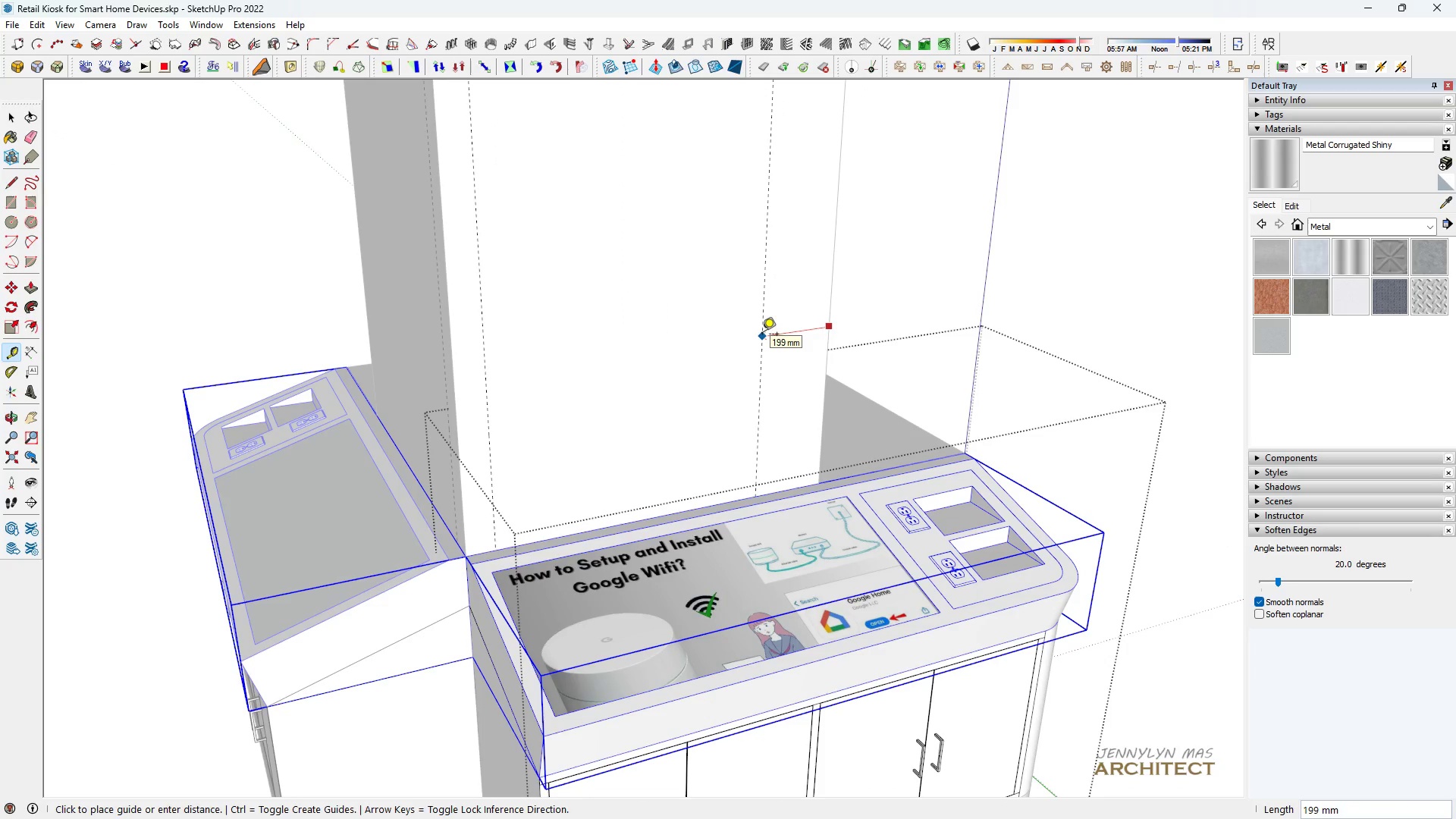 
type(75)
 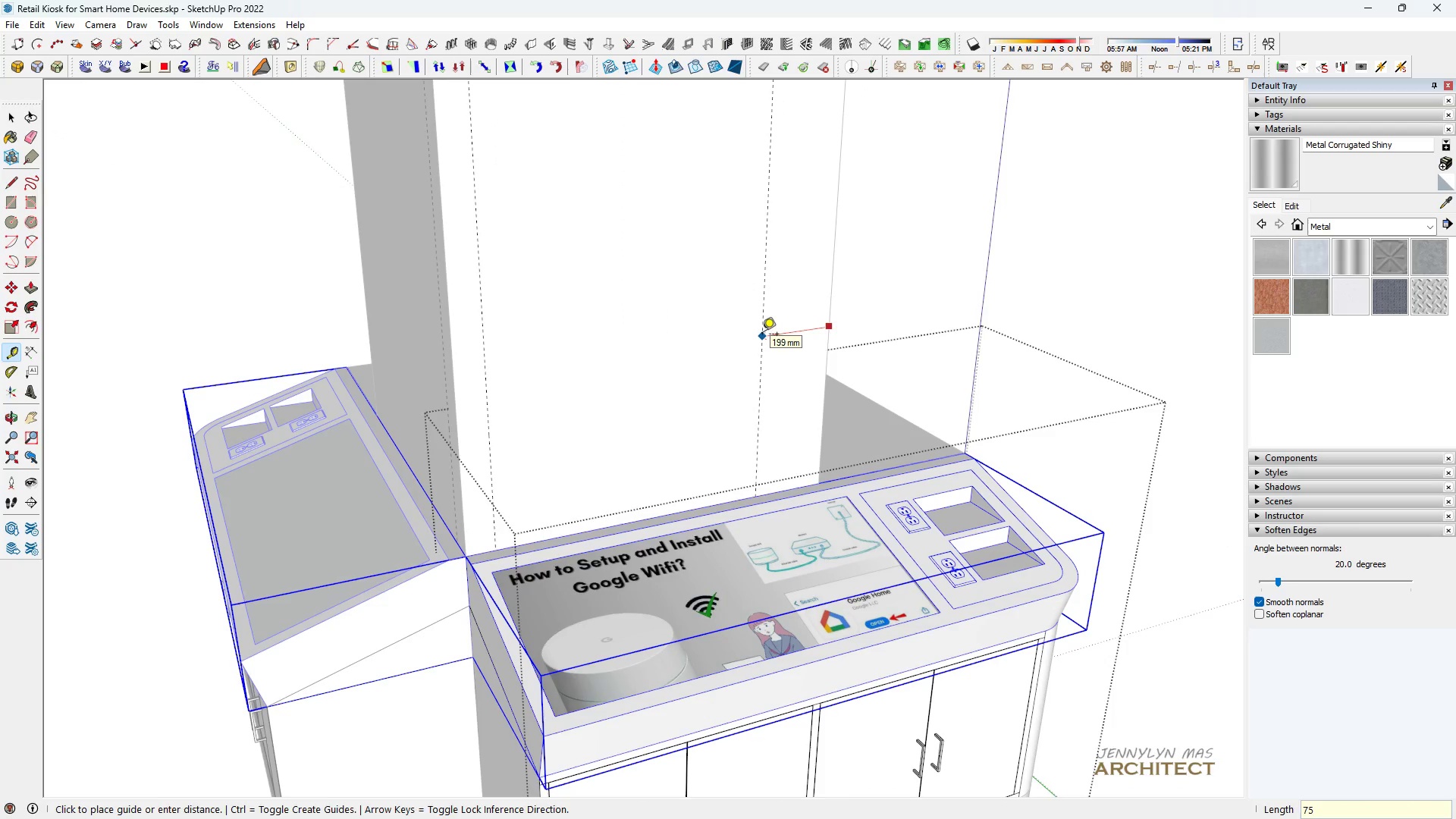 
key(Enter)
 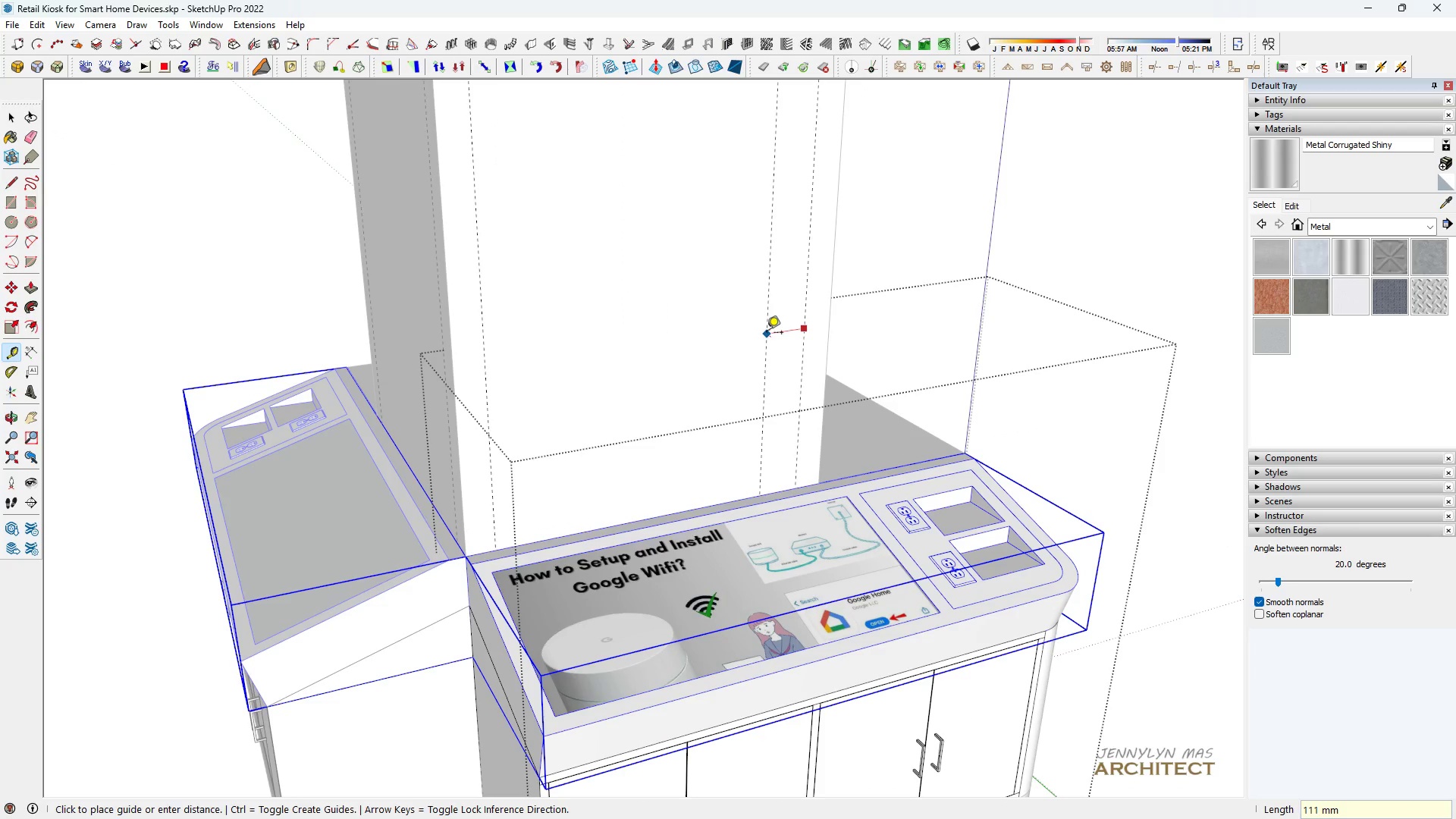 
hold_key(key=1, duration=0.31)
 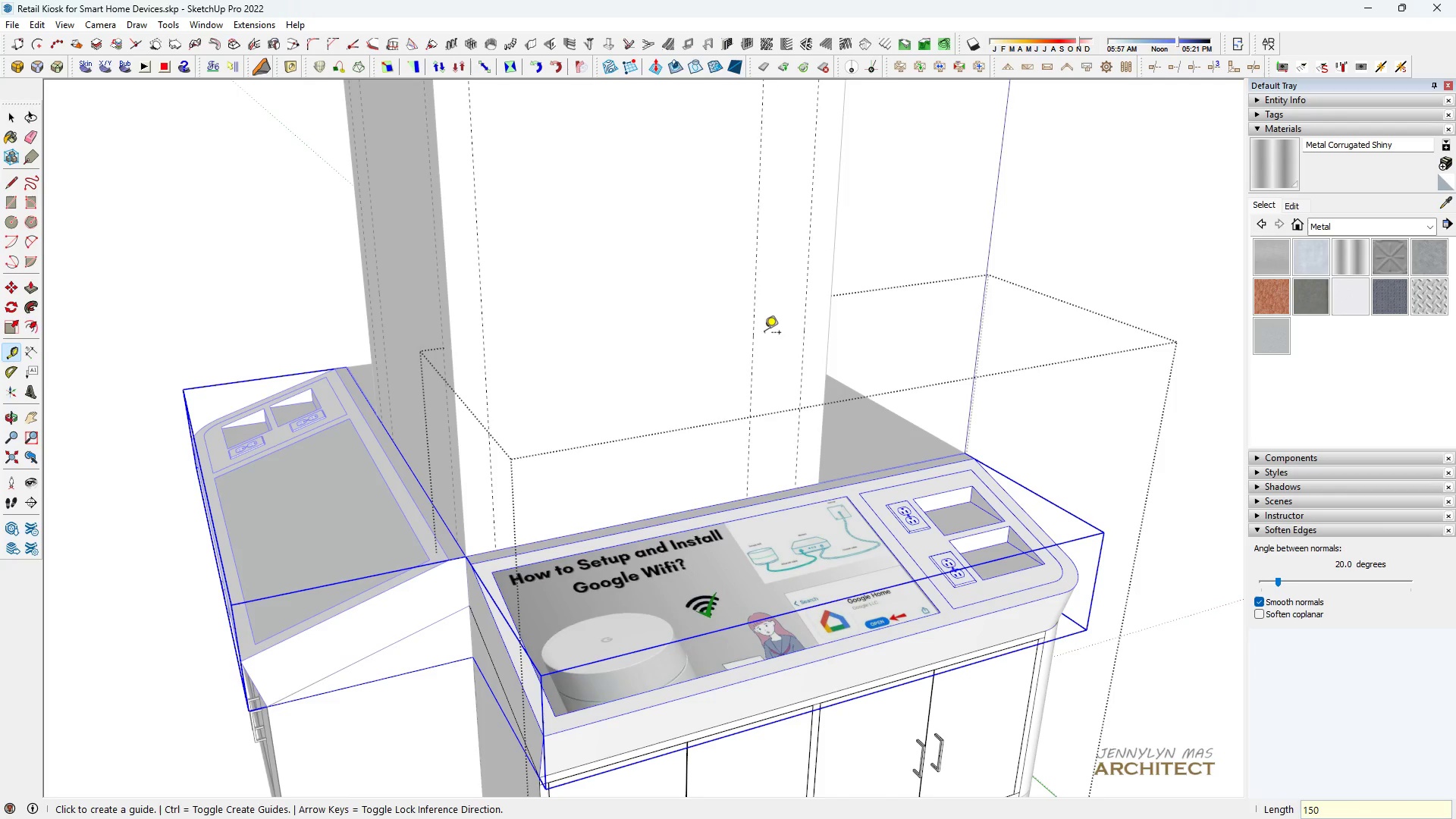 
type(50)
 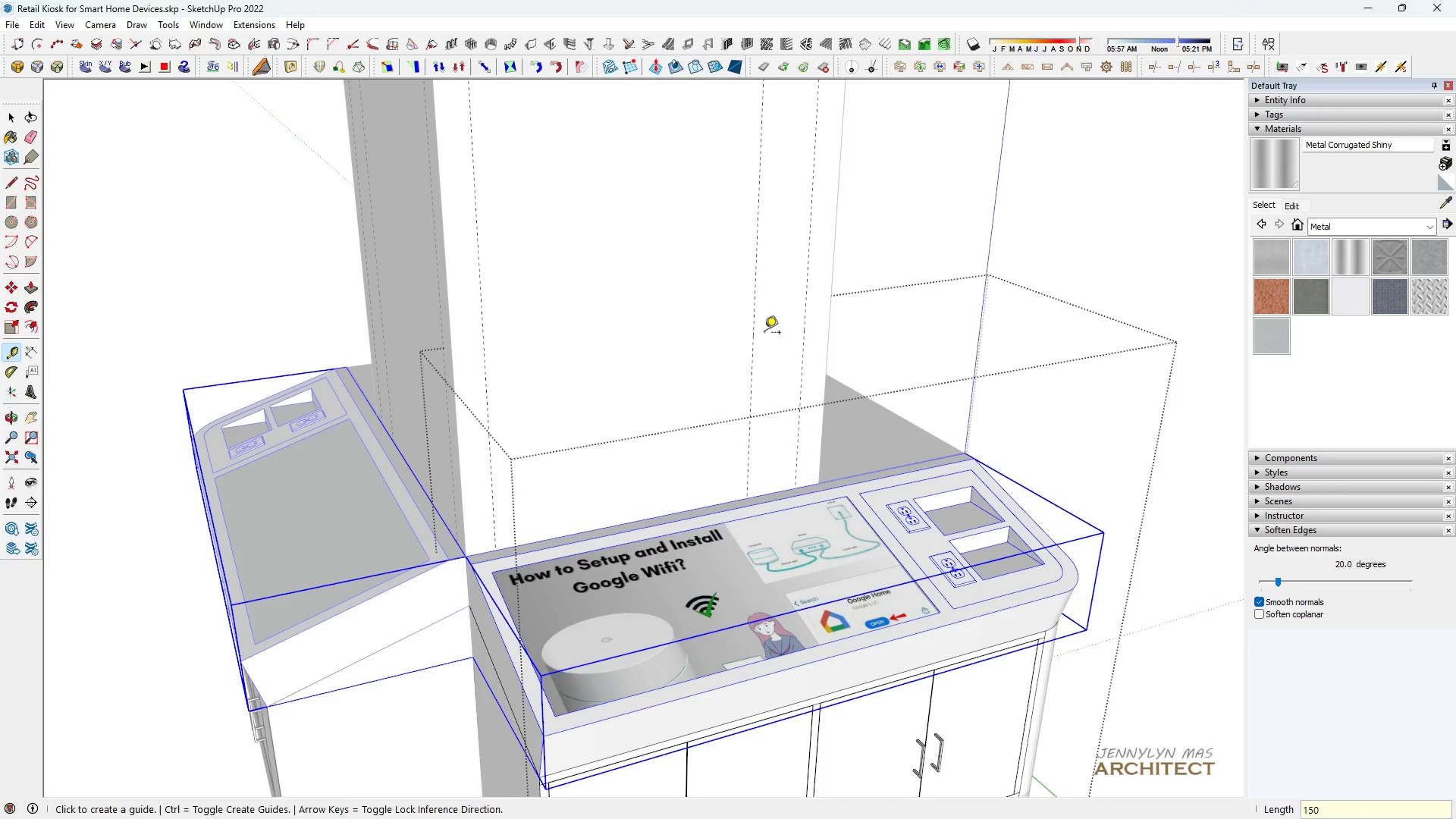 
key(Enter)
 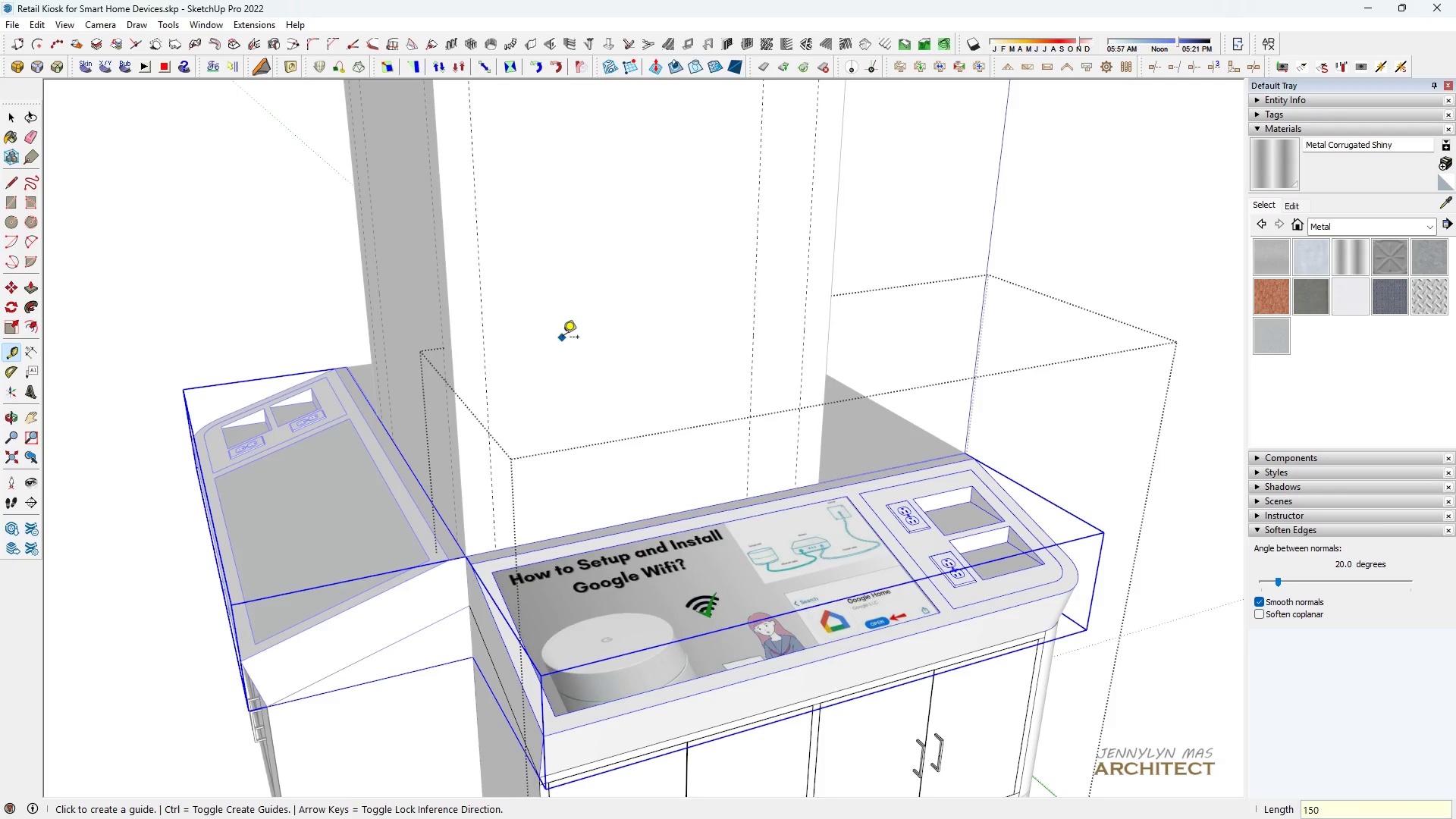 
scroll: coordinate [585, 503], scroll_direction: down, amount: 6.0
 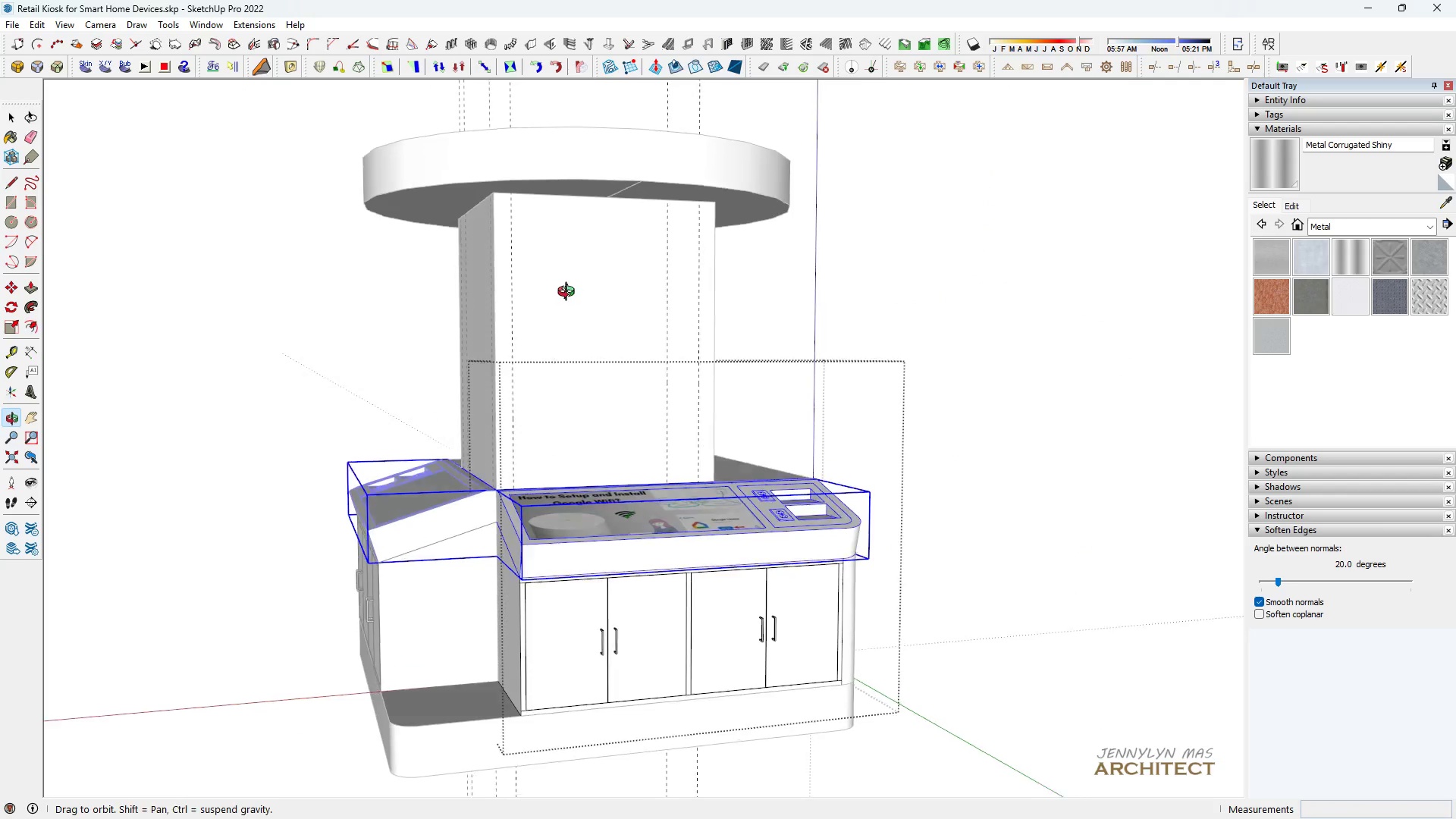 
key(Space)
 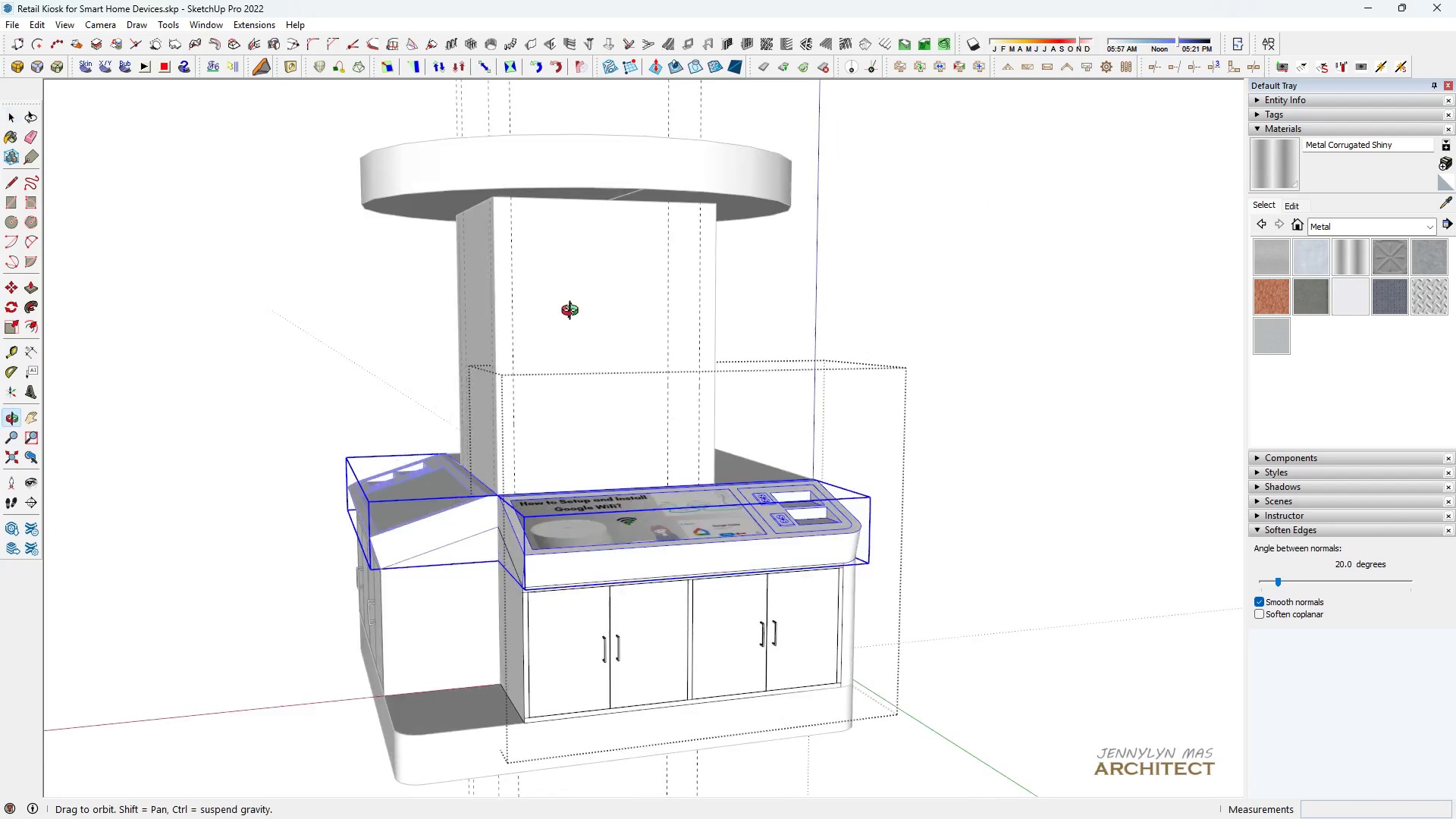 
scroll: coordinate [651, 196], scroll_direction: up, amount: 2.0
 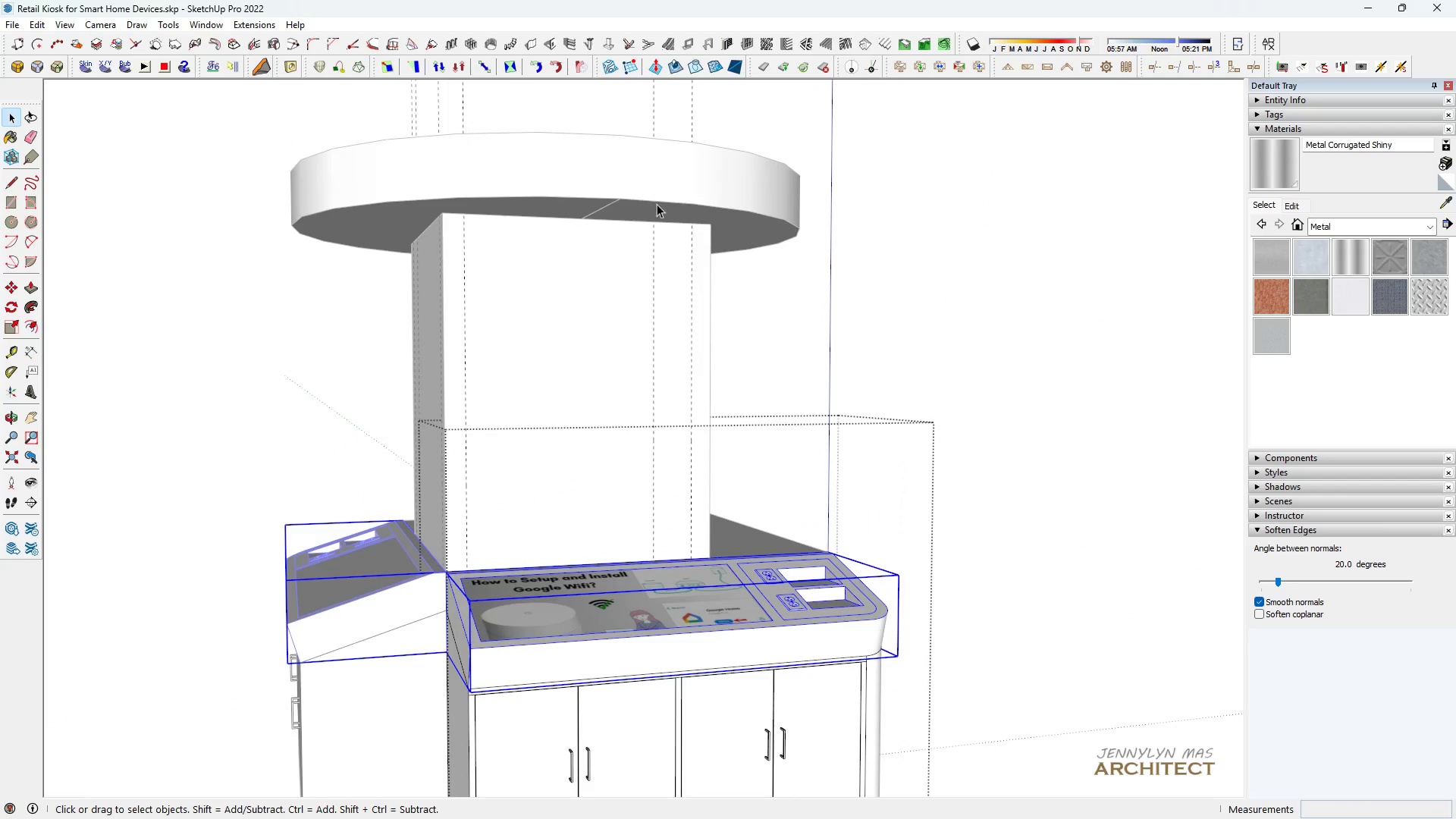 
key(R)
 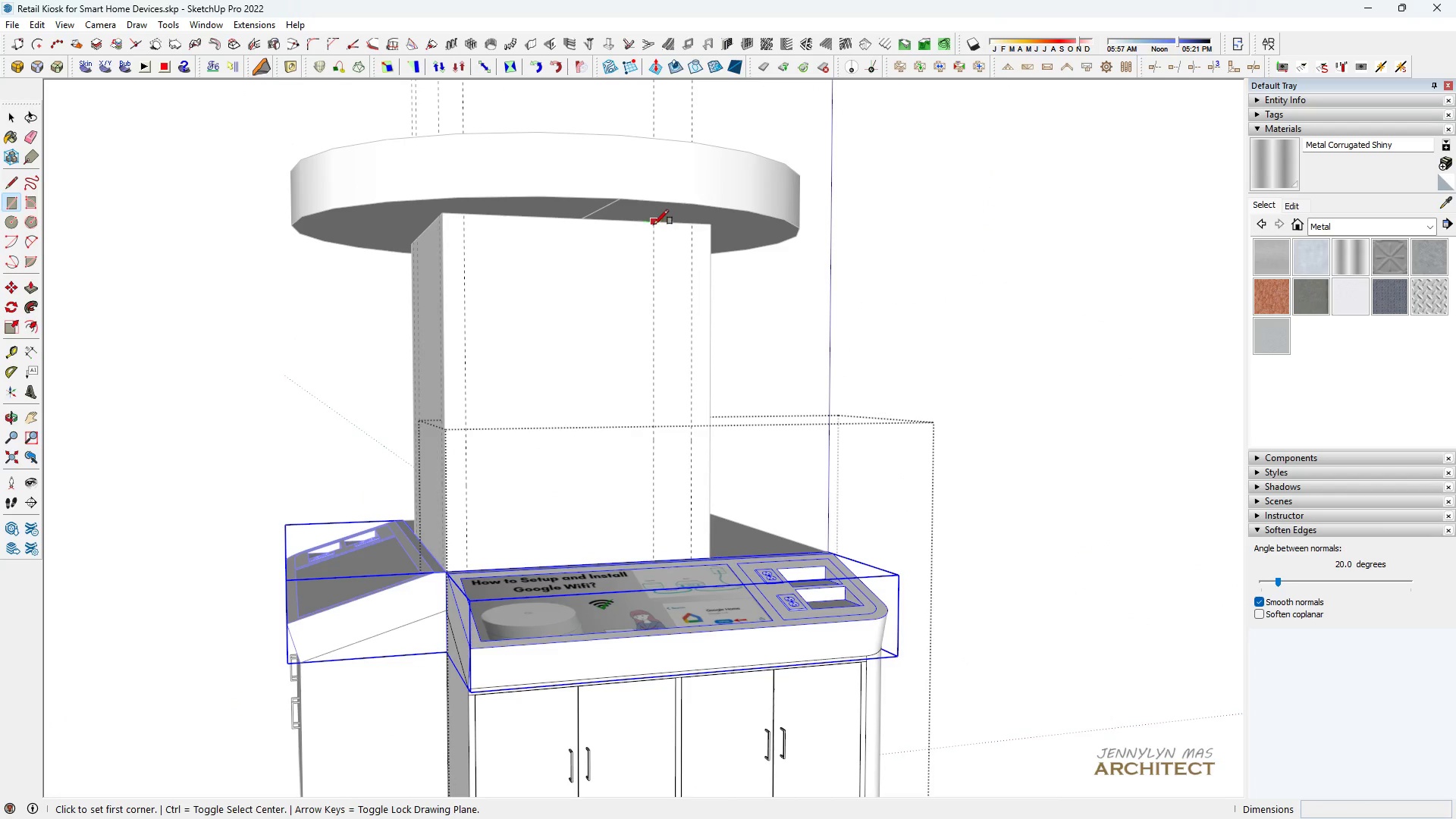 
left_click([654, 224])
 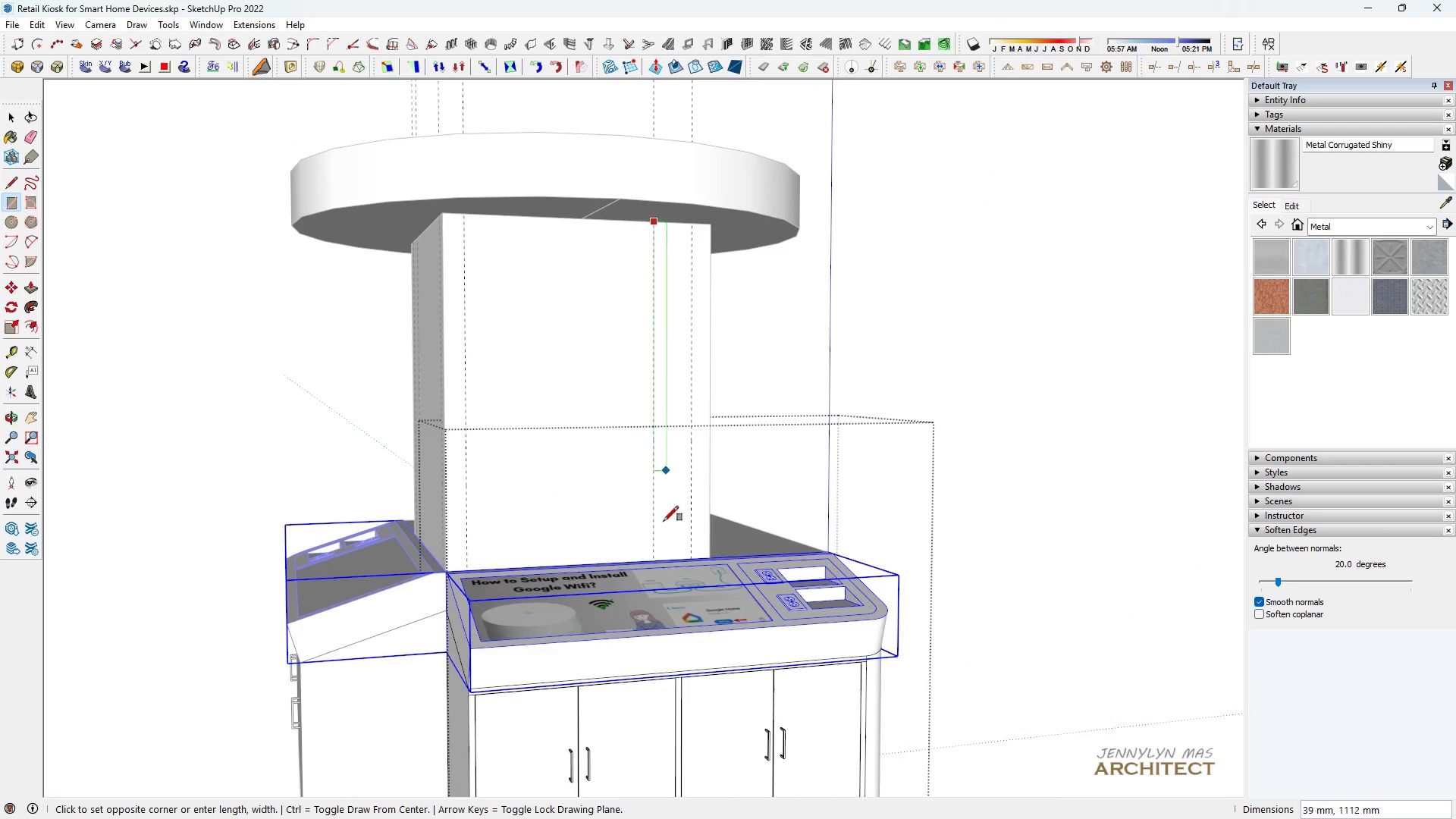 
scroll: coordinate [698, 658], scroll_direction: up, amount: 14.0
 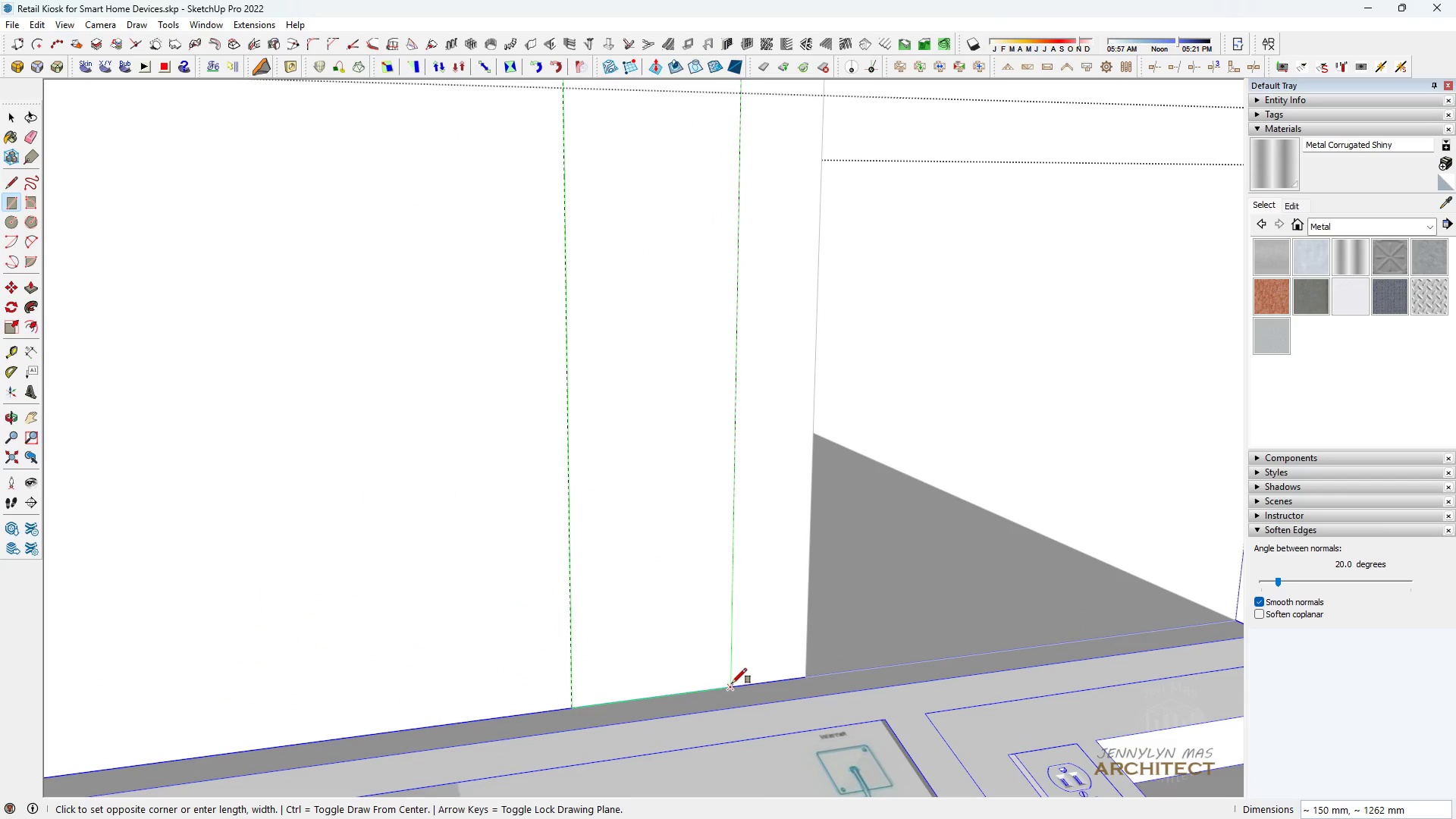 
left_click([730, 683])
 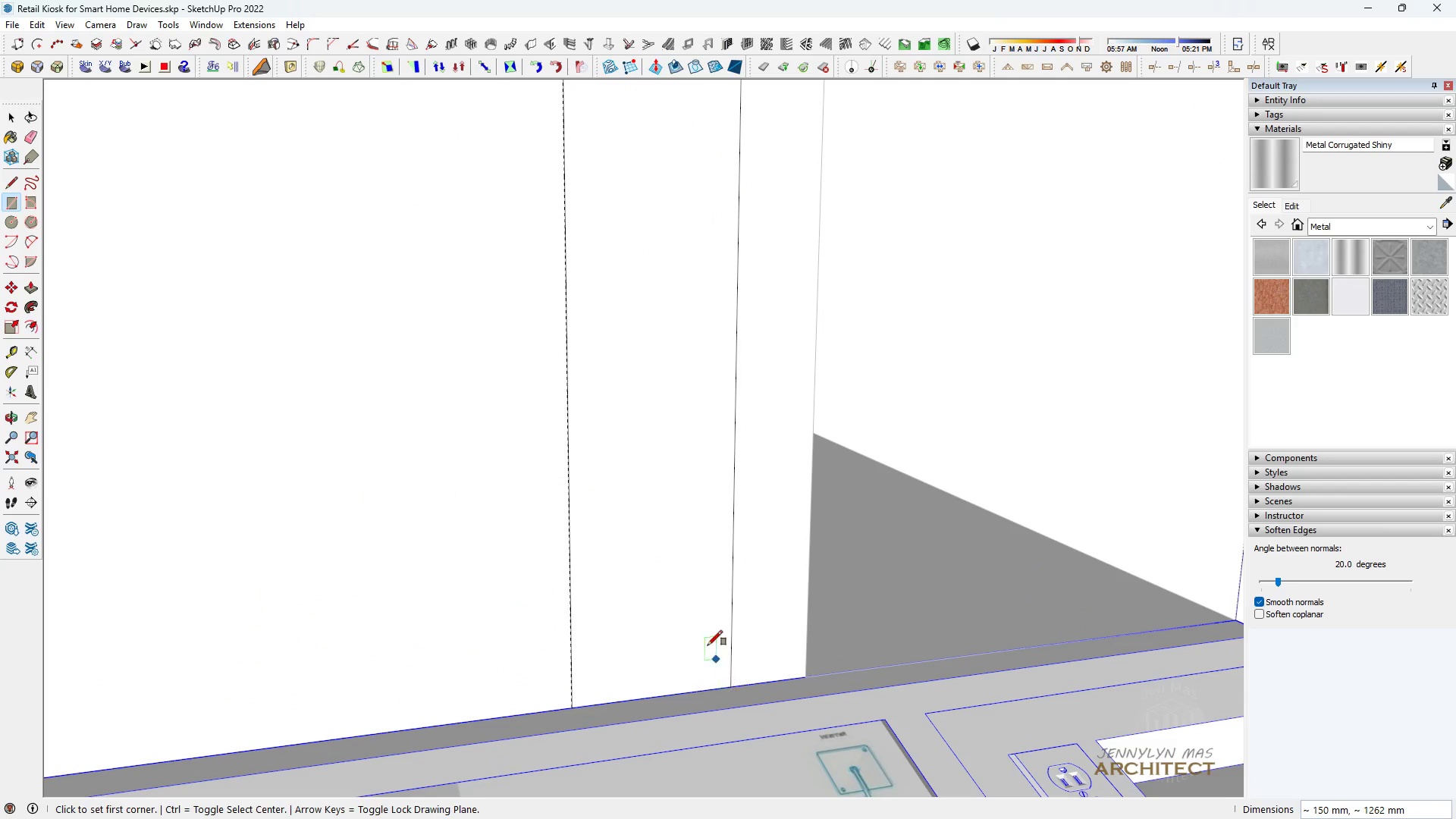 
key(Space)
 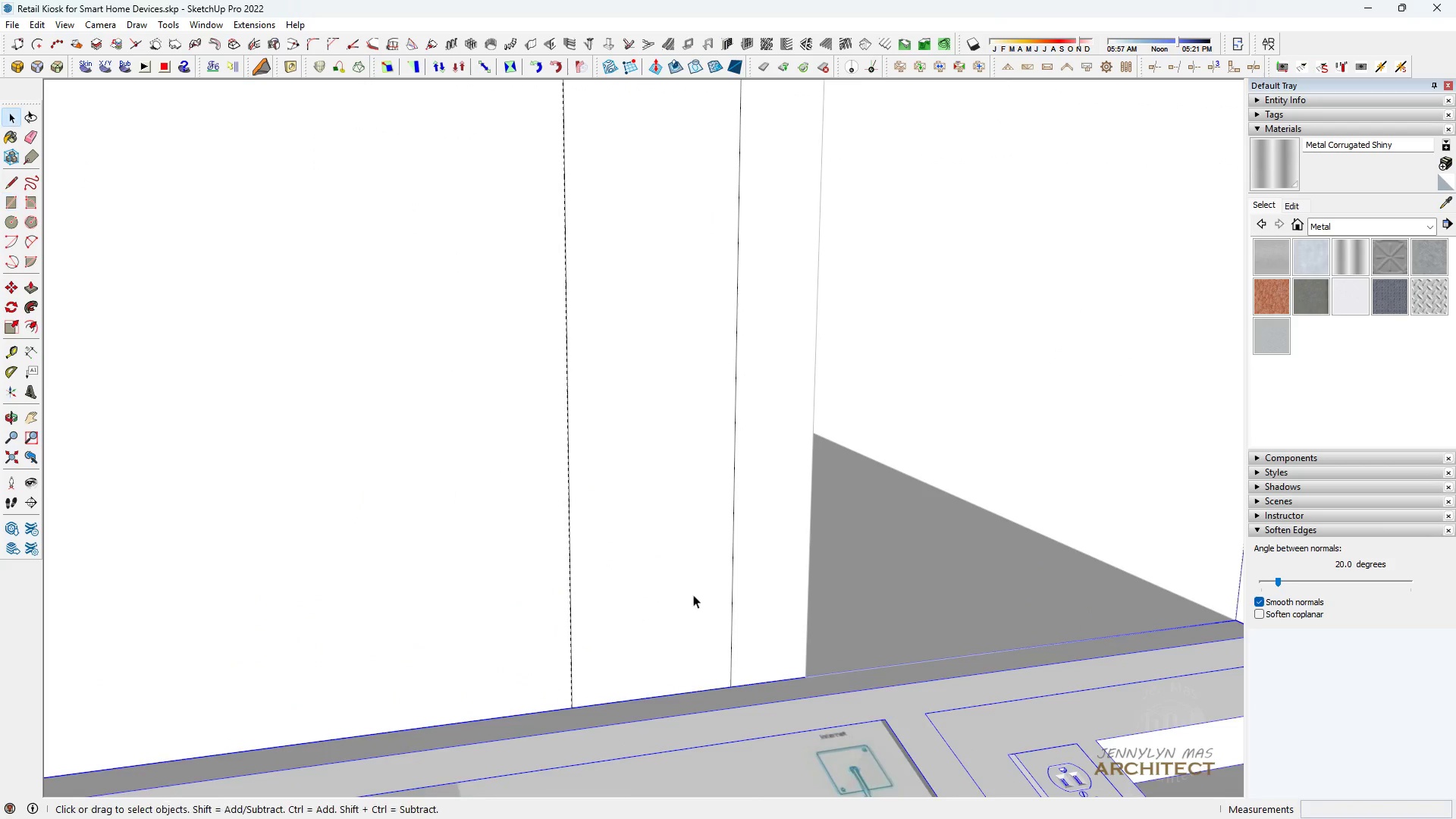 
scroll: coordinate [689, 588], scroll_direction: down, amount: 4.0
 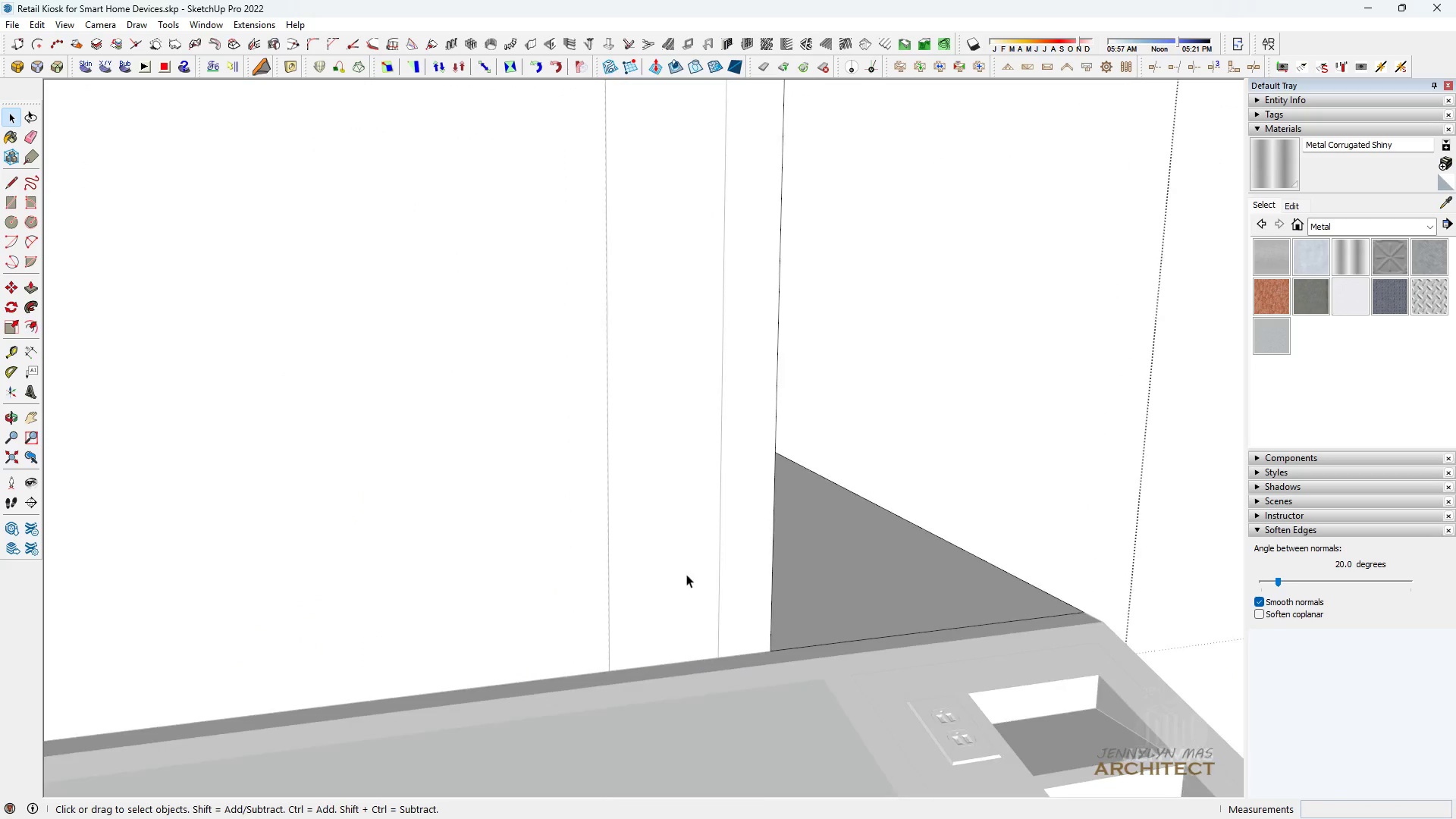 
double_click([686, 574])
 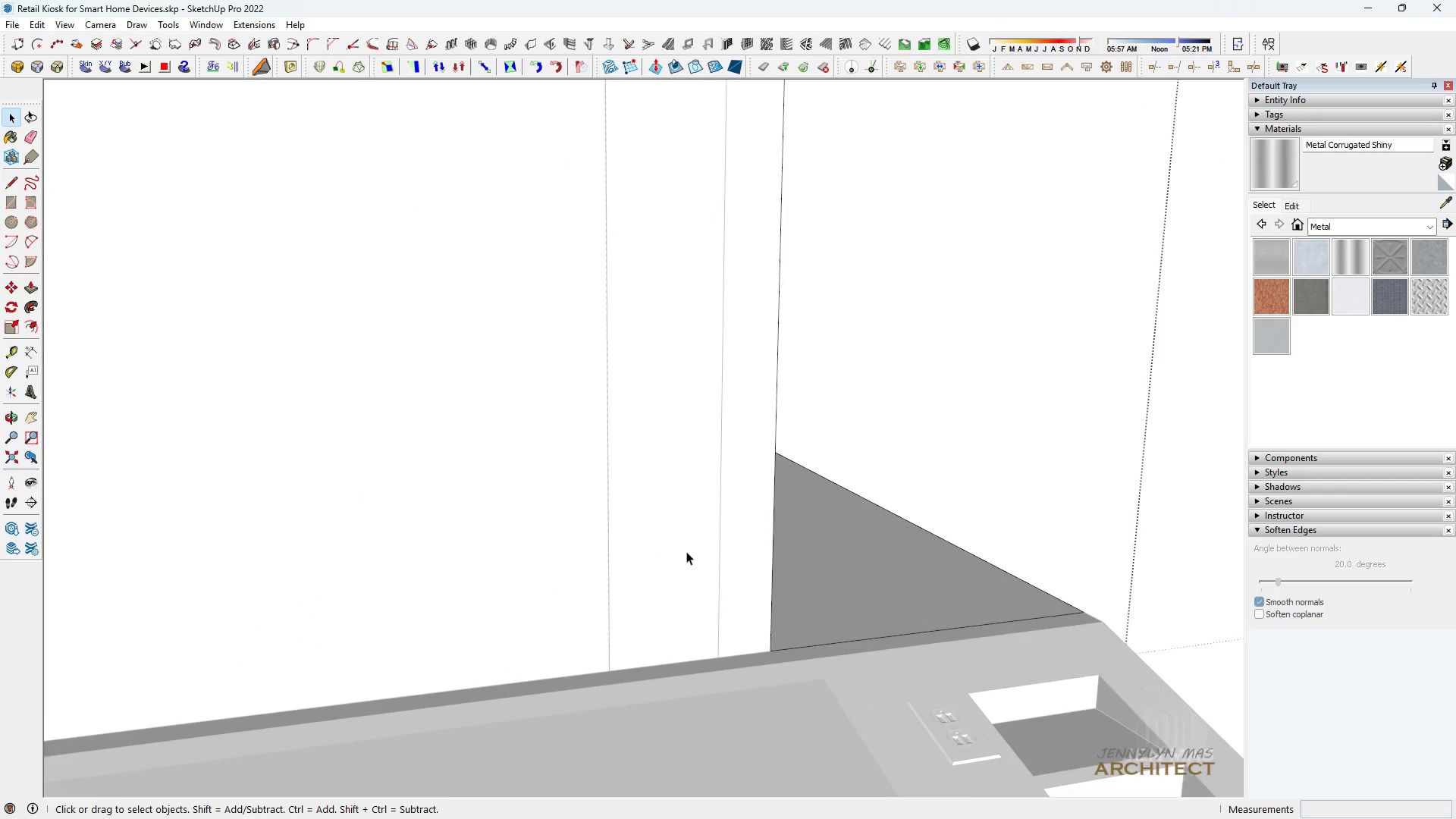 
scroll: coordinate [588, 643], scroll_direction: up, amount: 13.0
 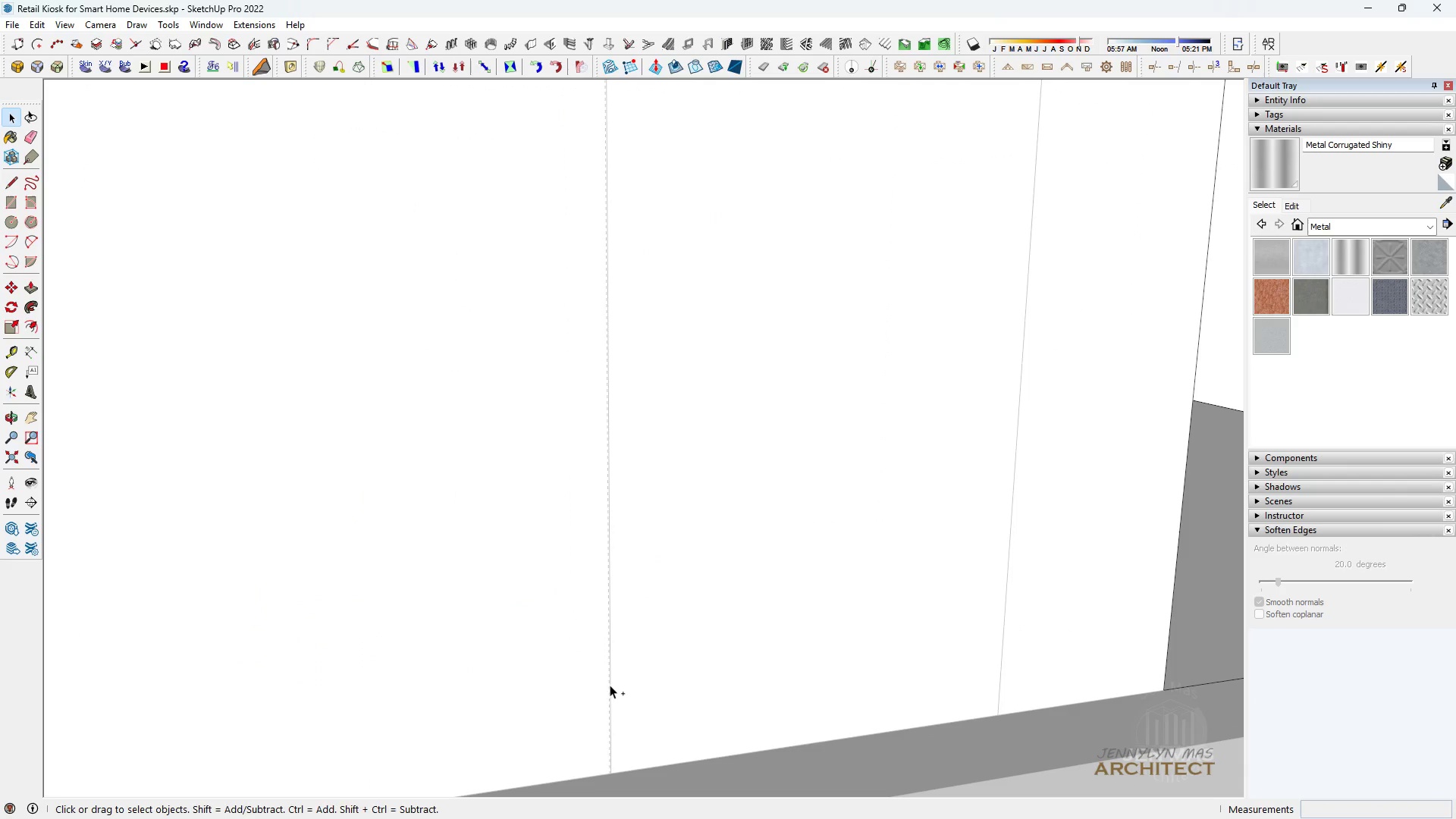 
key(Escape)
 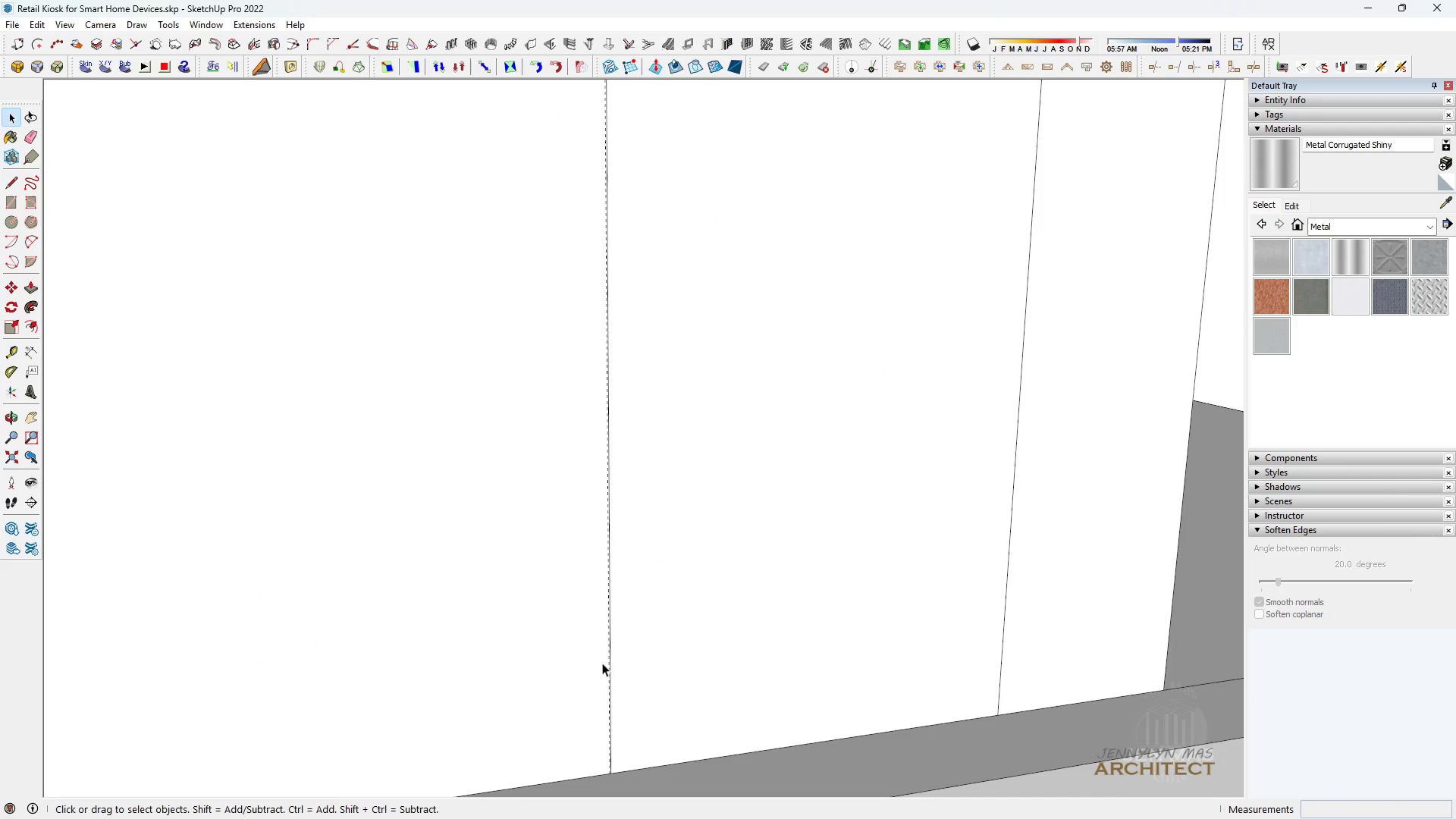 
key(Control+Z)
 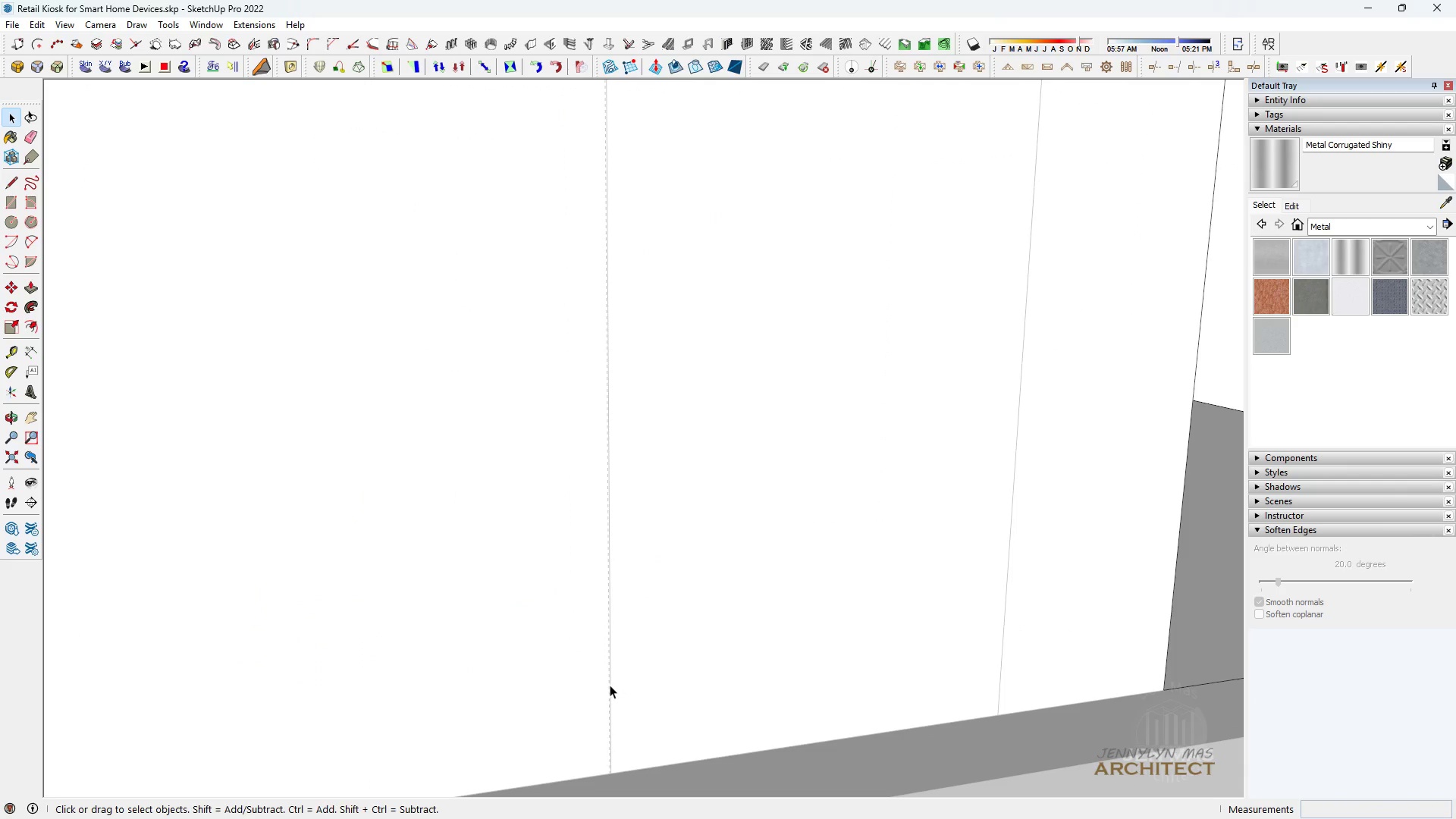 
key(Space)
 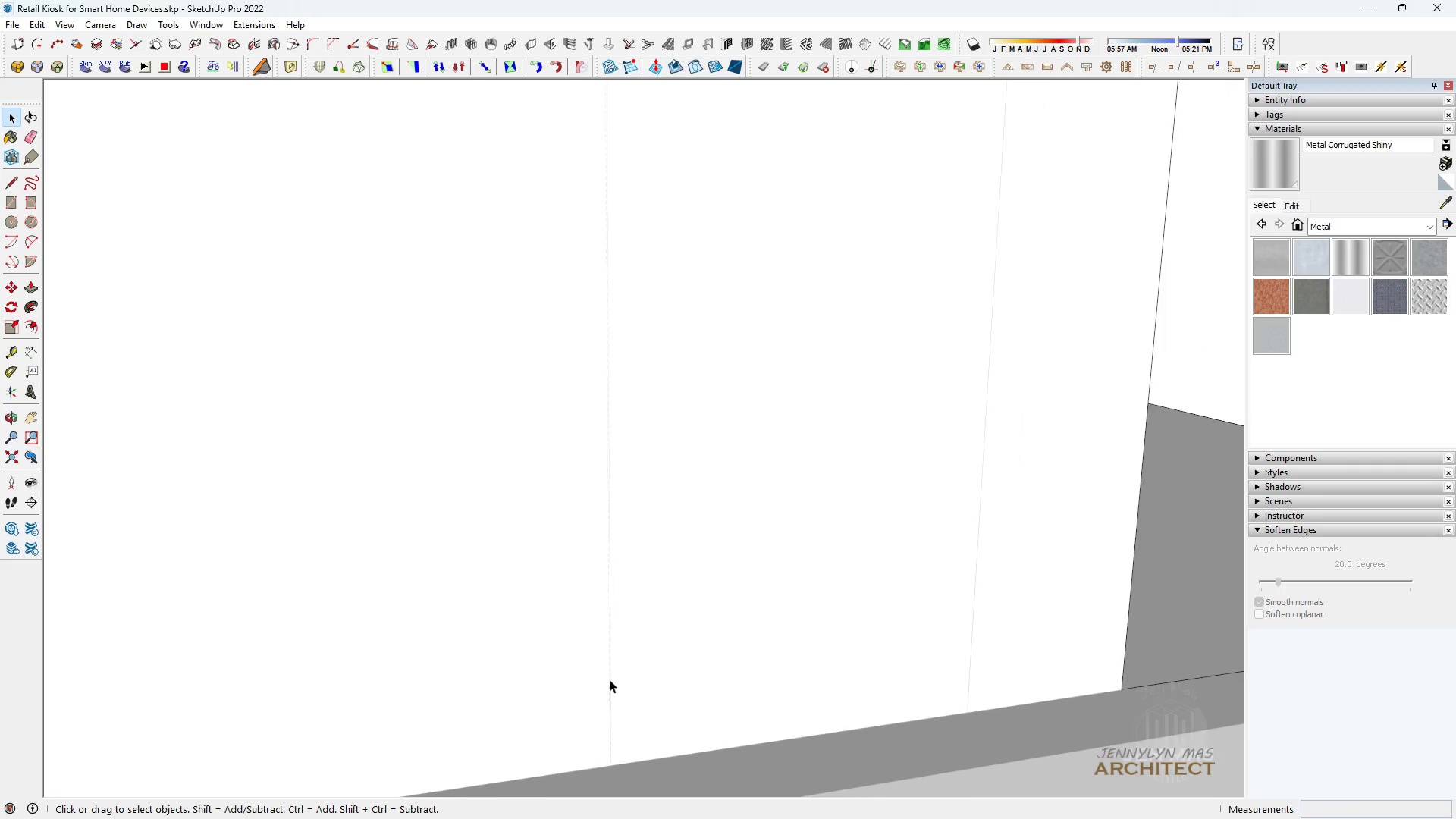 
scroll: coordinate [610, 679], scroll_direction: down, amount: 1.0
 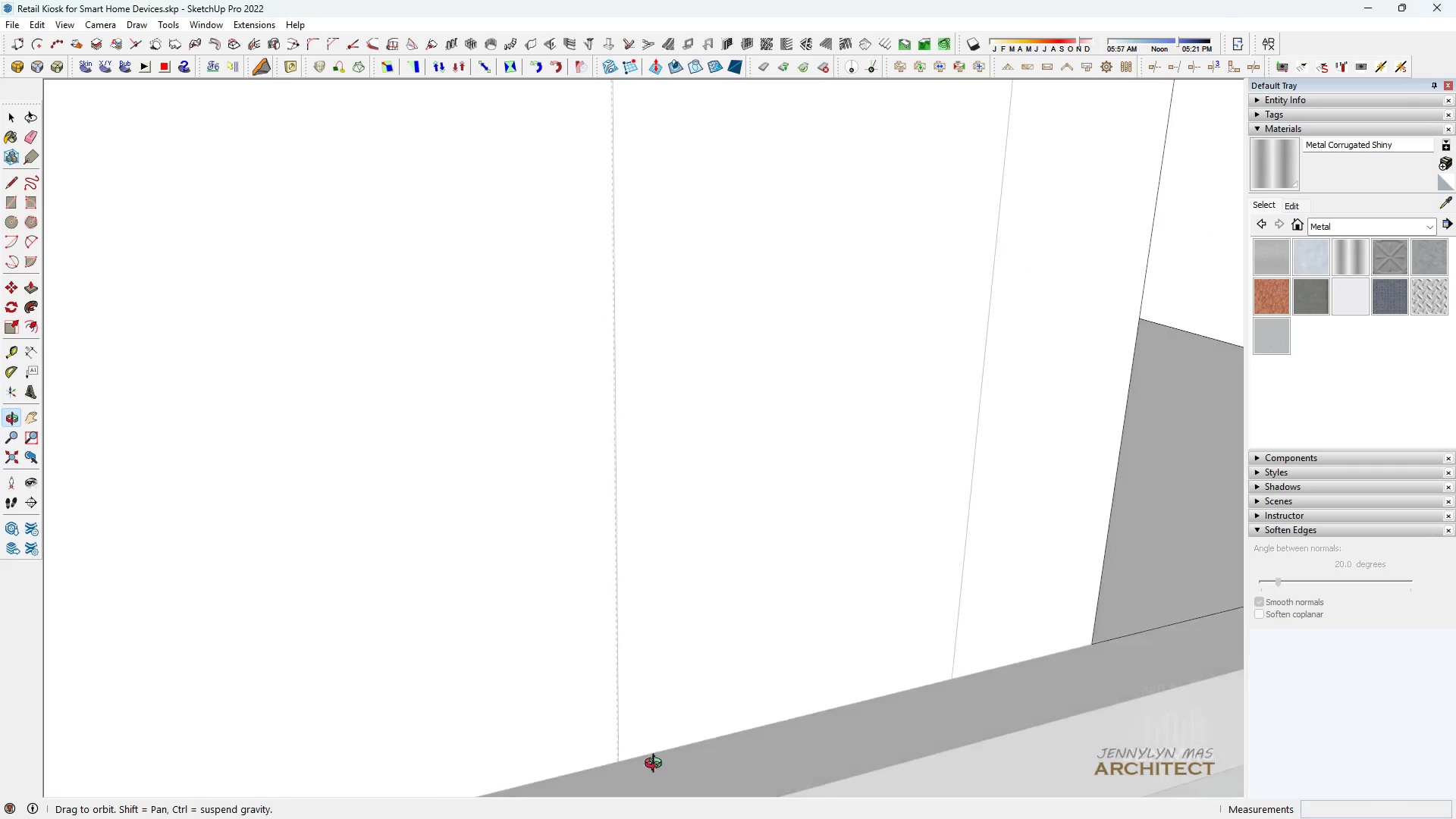 
scroll: coordinate [601, 761], scroll_direction: up, amount: 16.0
 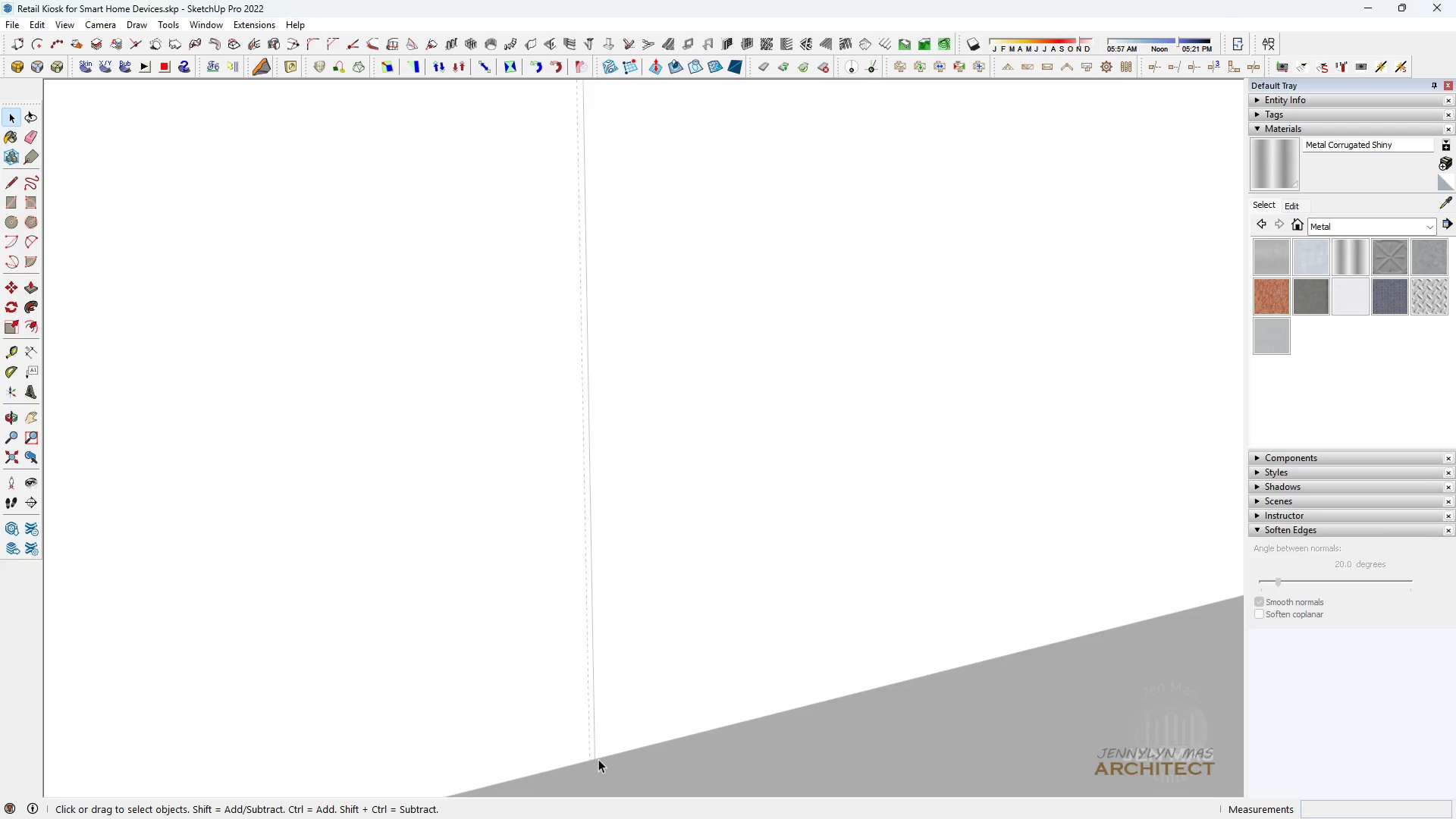 
key(Control+ControlLeft)
 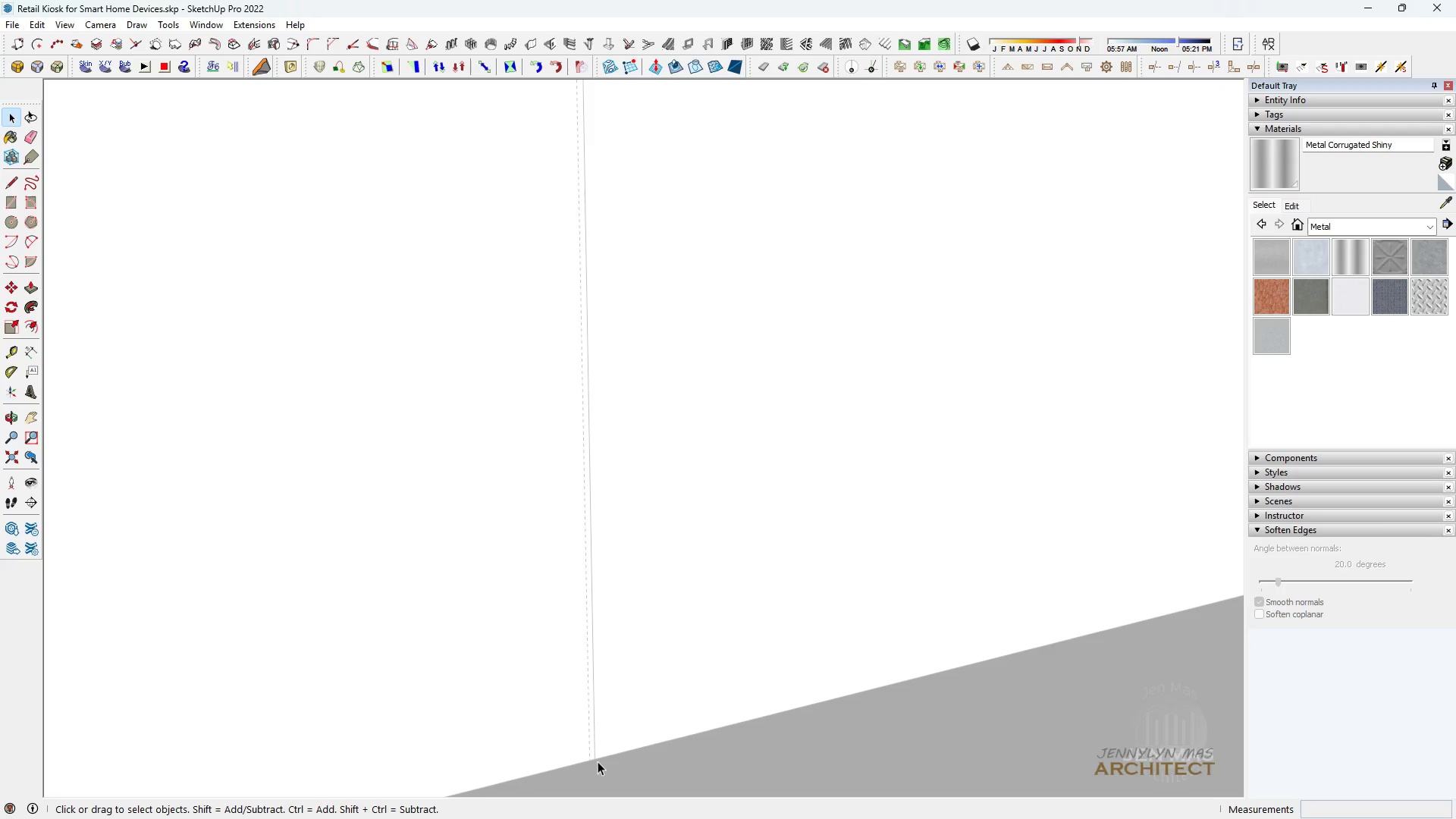 
key(Control+ControlLeft)
 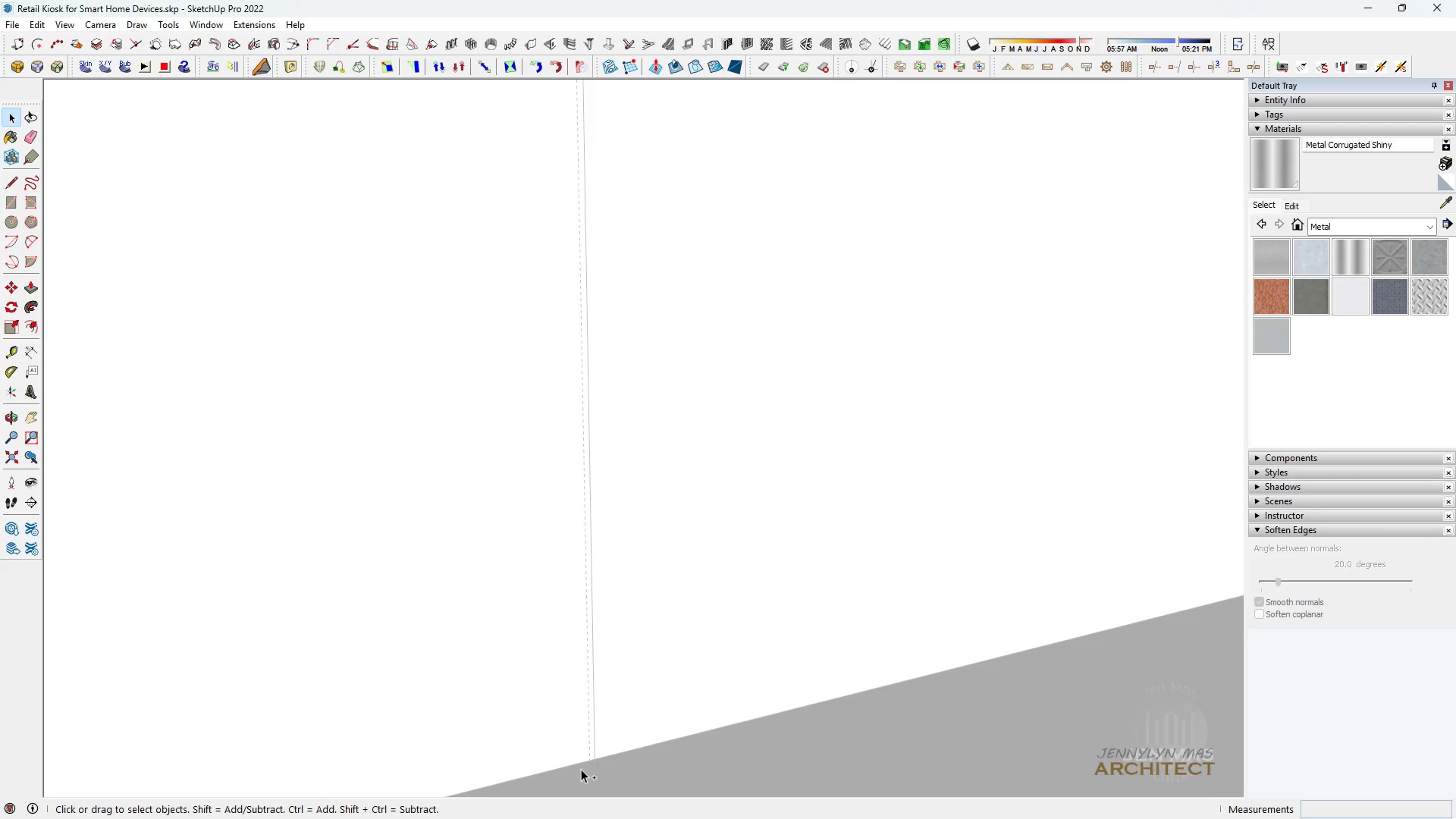 
key(Control+Z)
 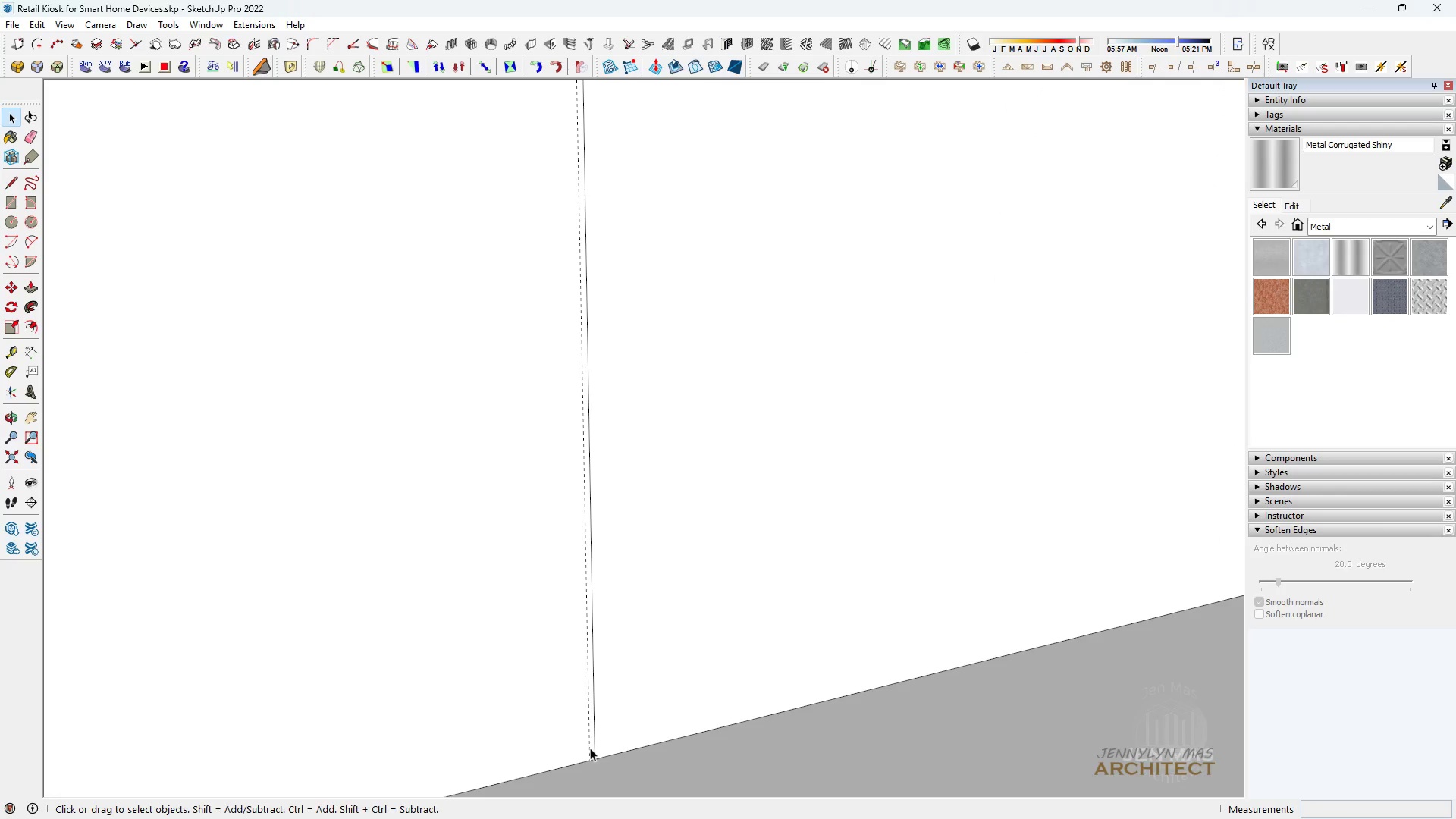 
left_click([596, 748])
 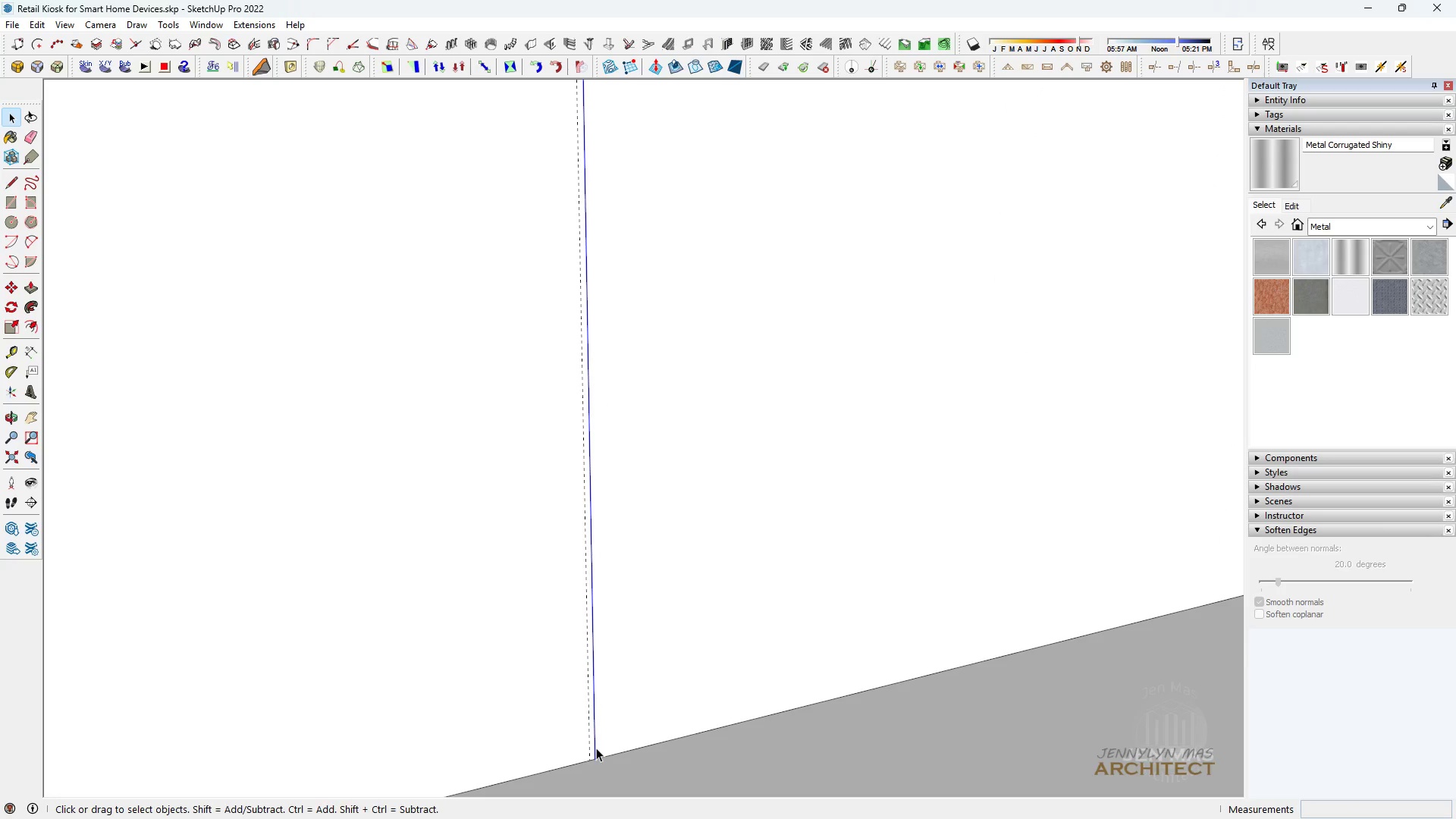 
double_click([596, 748])
 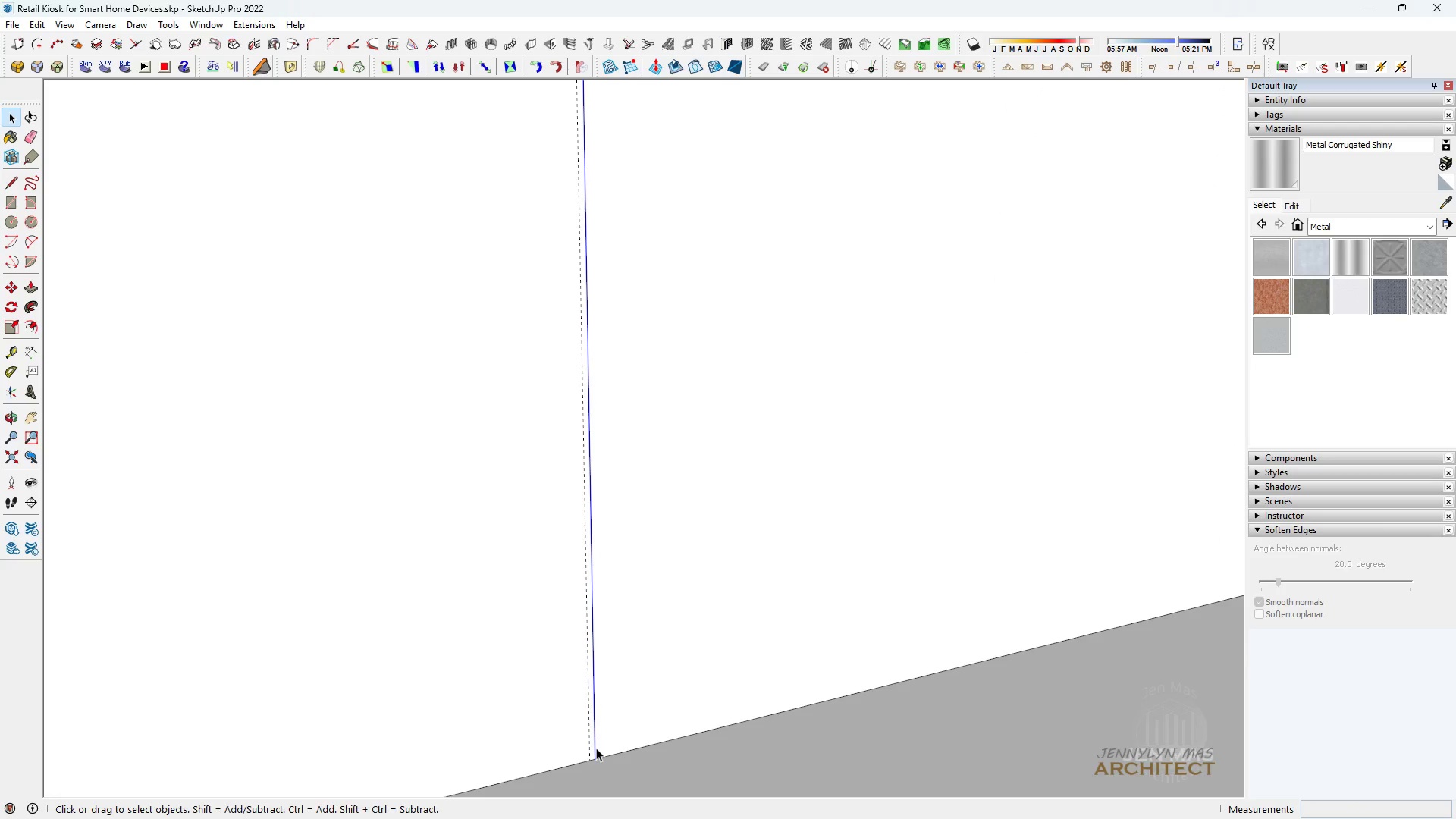 
triple_click([596, 748])
 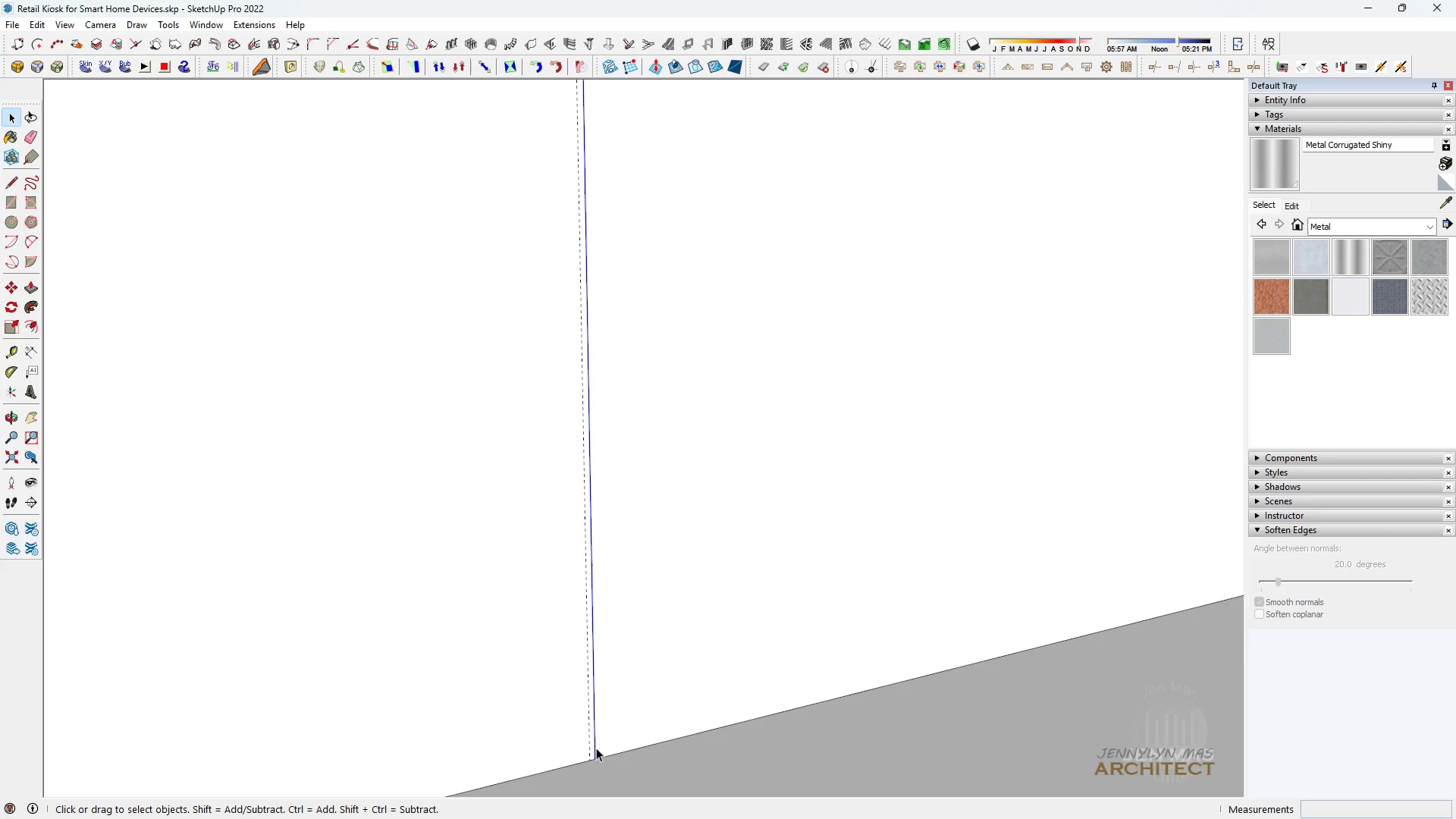 
key(Delete)
 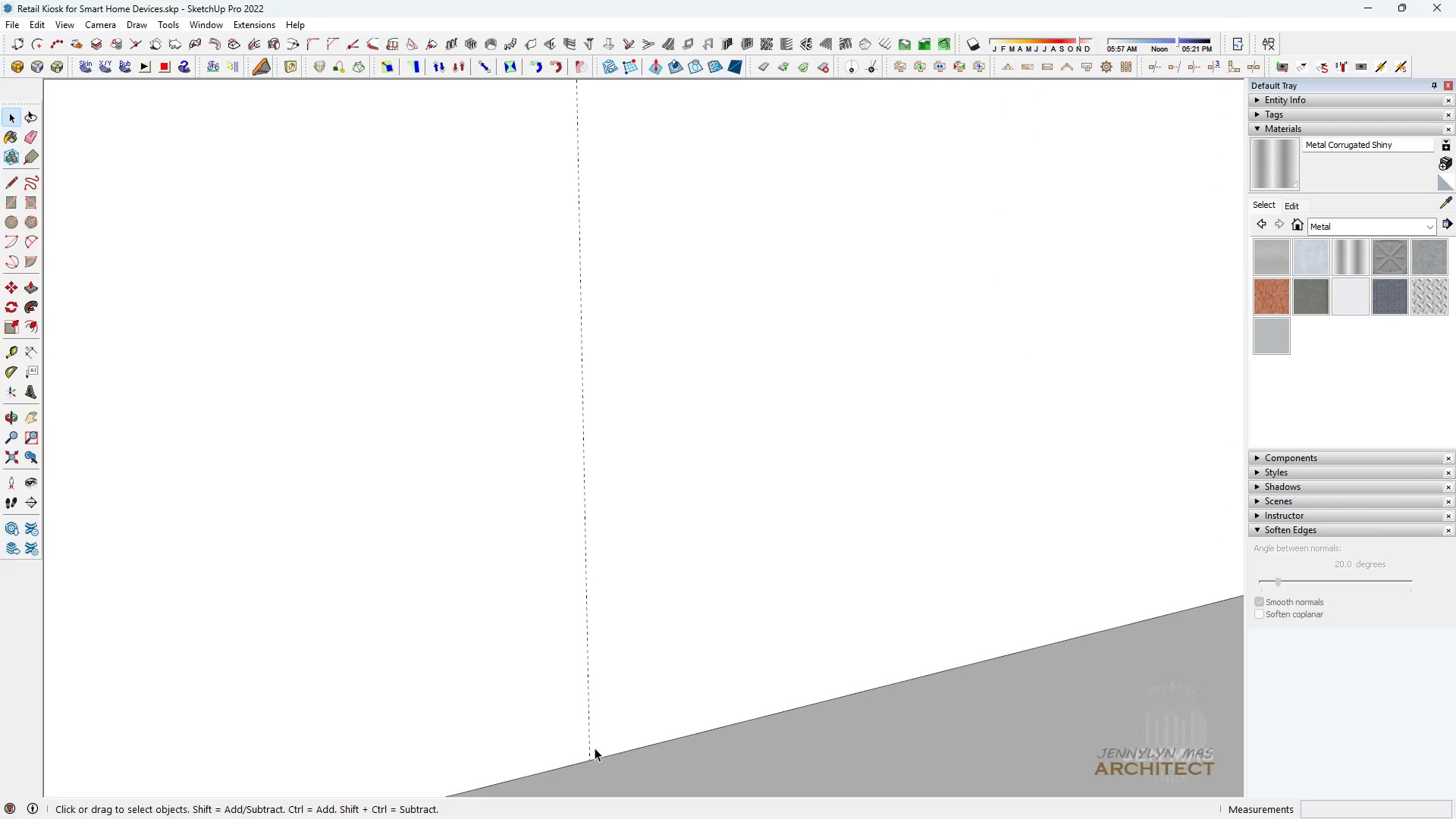 
key(Space)
 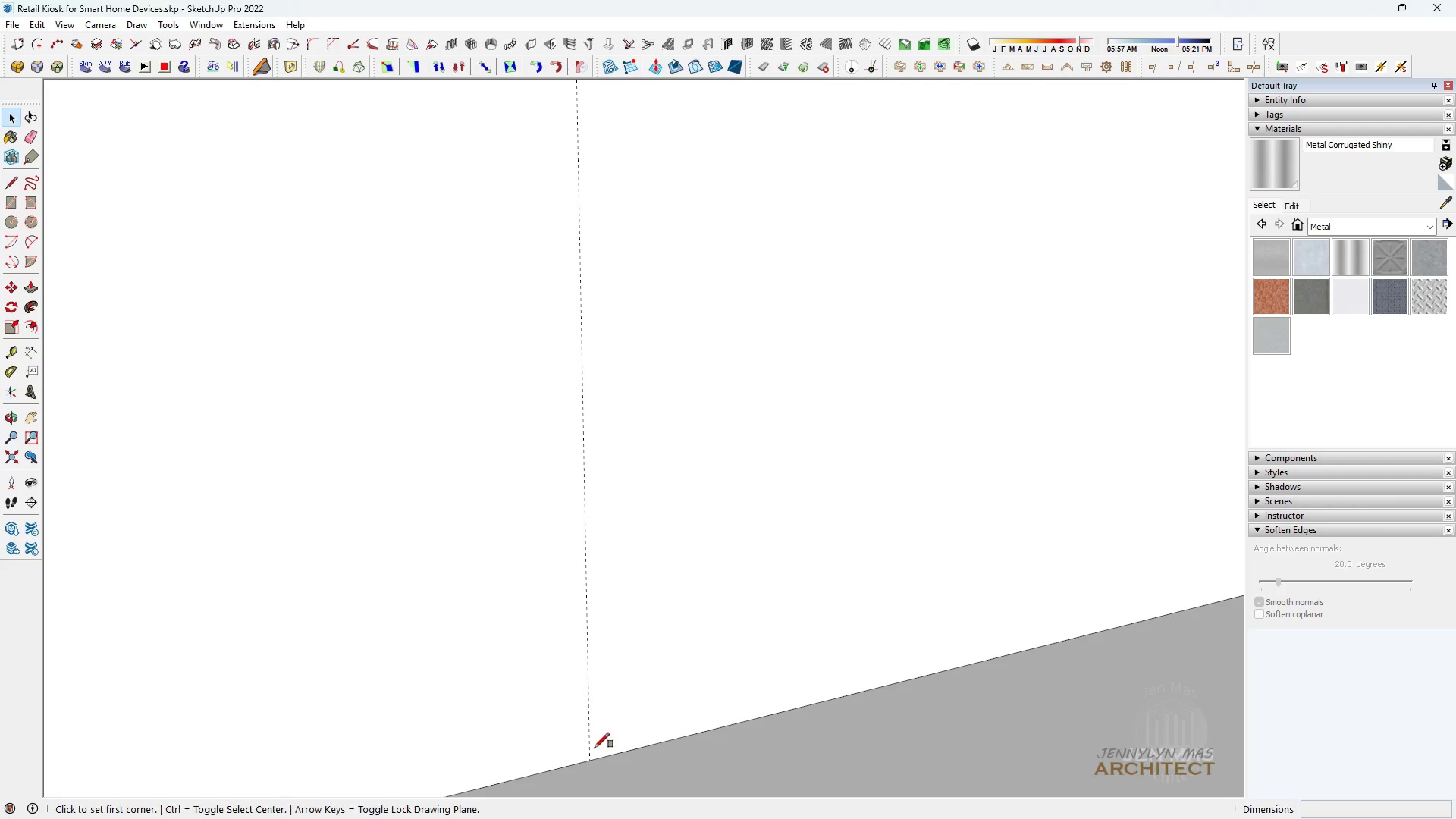 
key(R)
 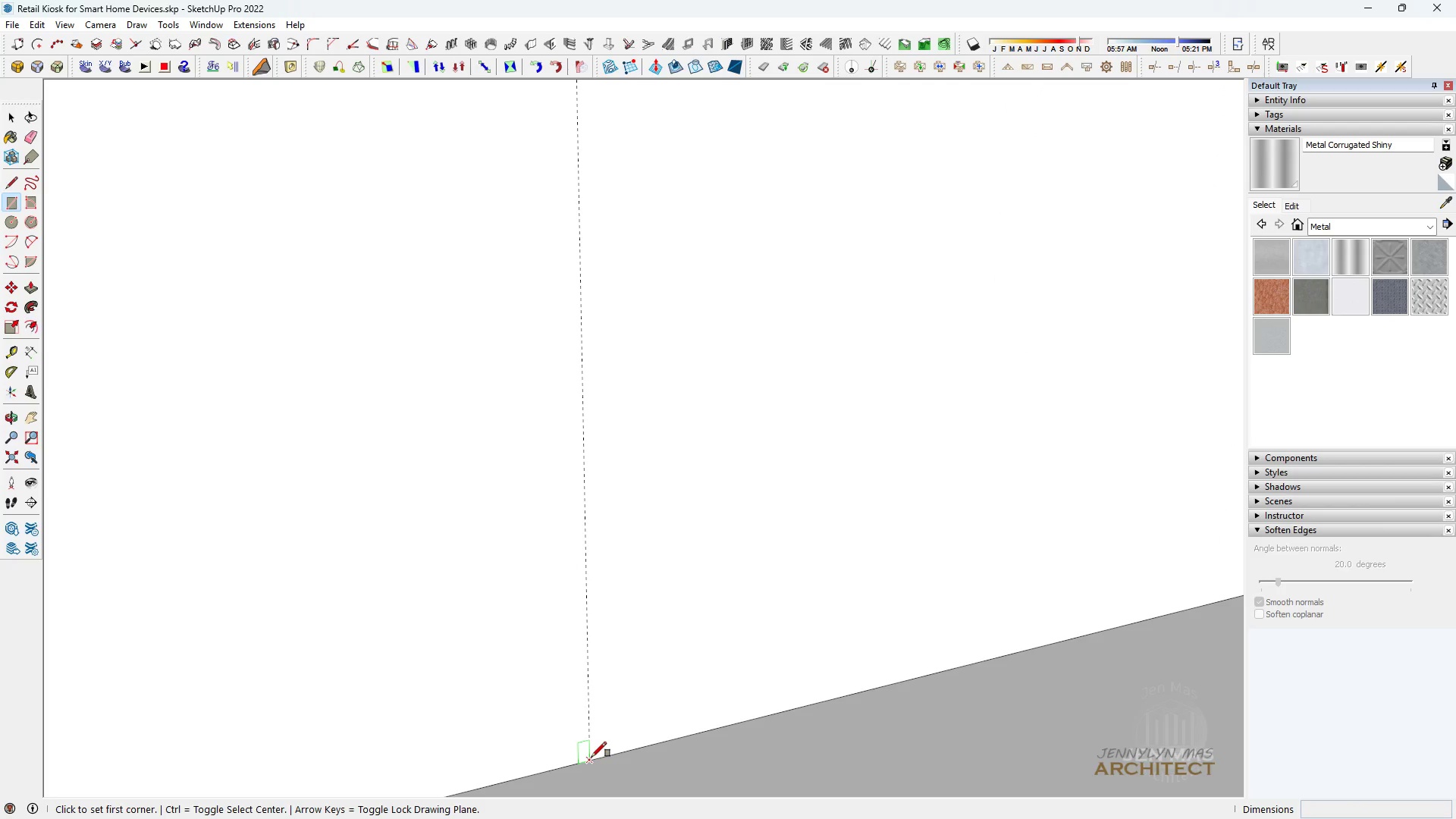 
left_click([592, 757])
 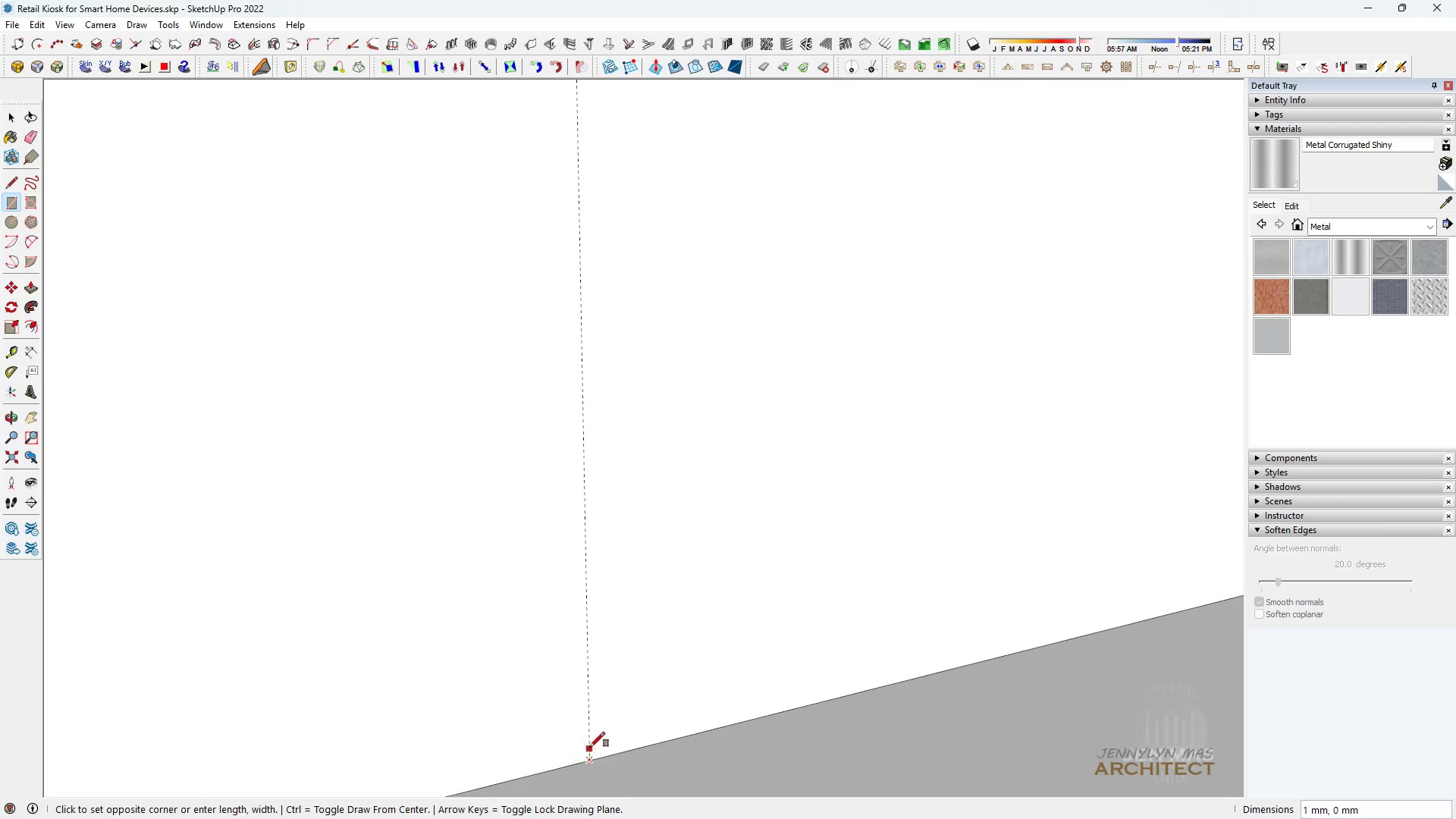 
scroll: coordinate [573, 98], scroll_direction: down, amount: 34.0
 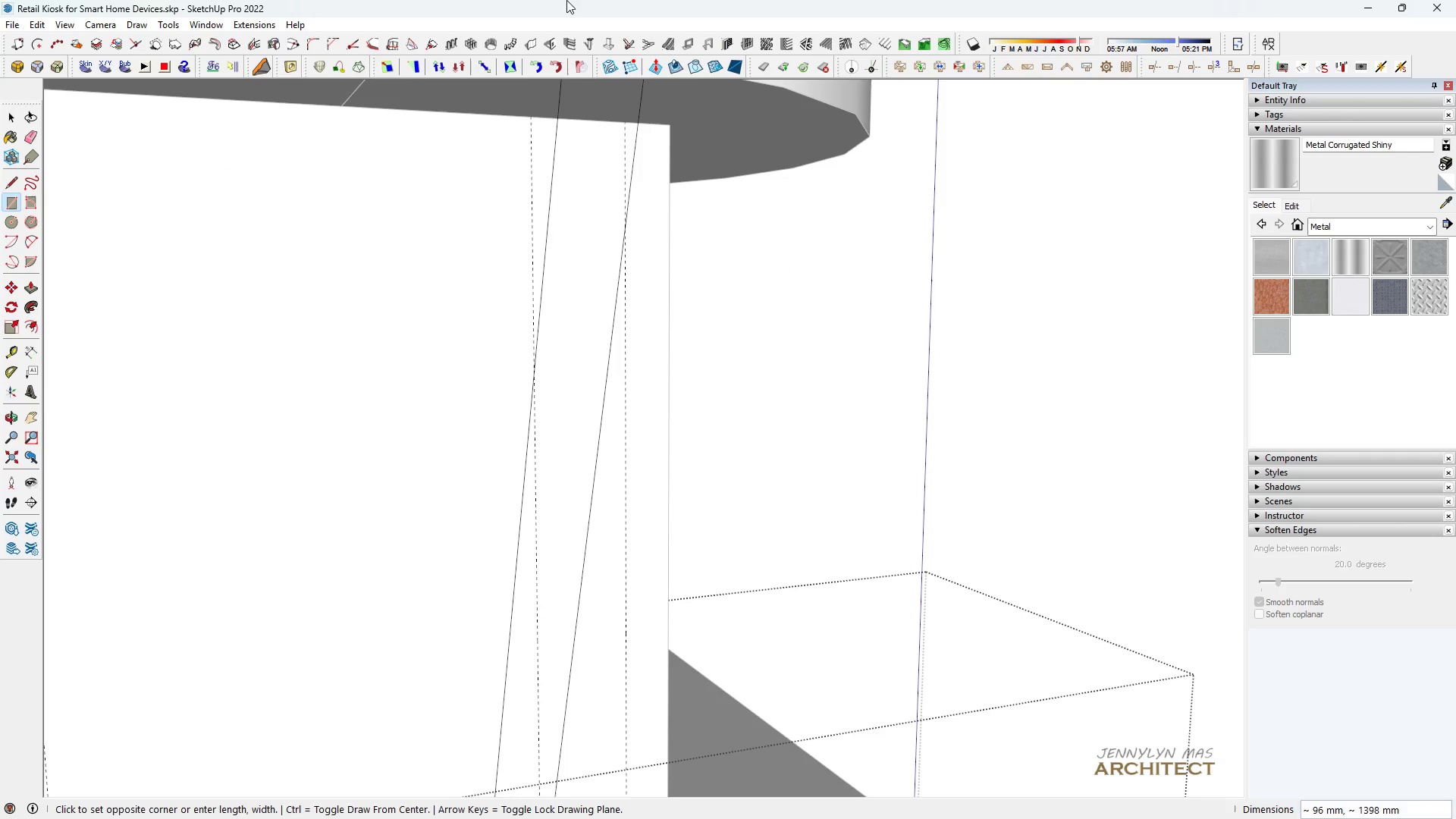 
scroll: coordinate [621, 99], scroll_direction: up, amount: 15.0
 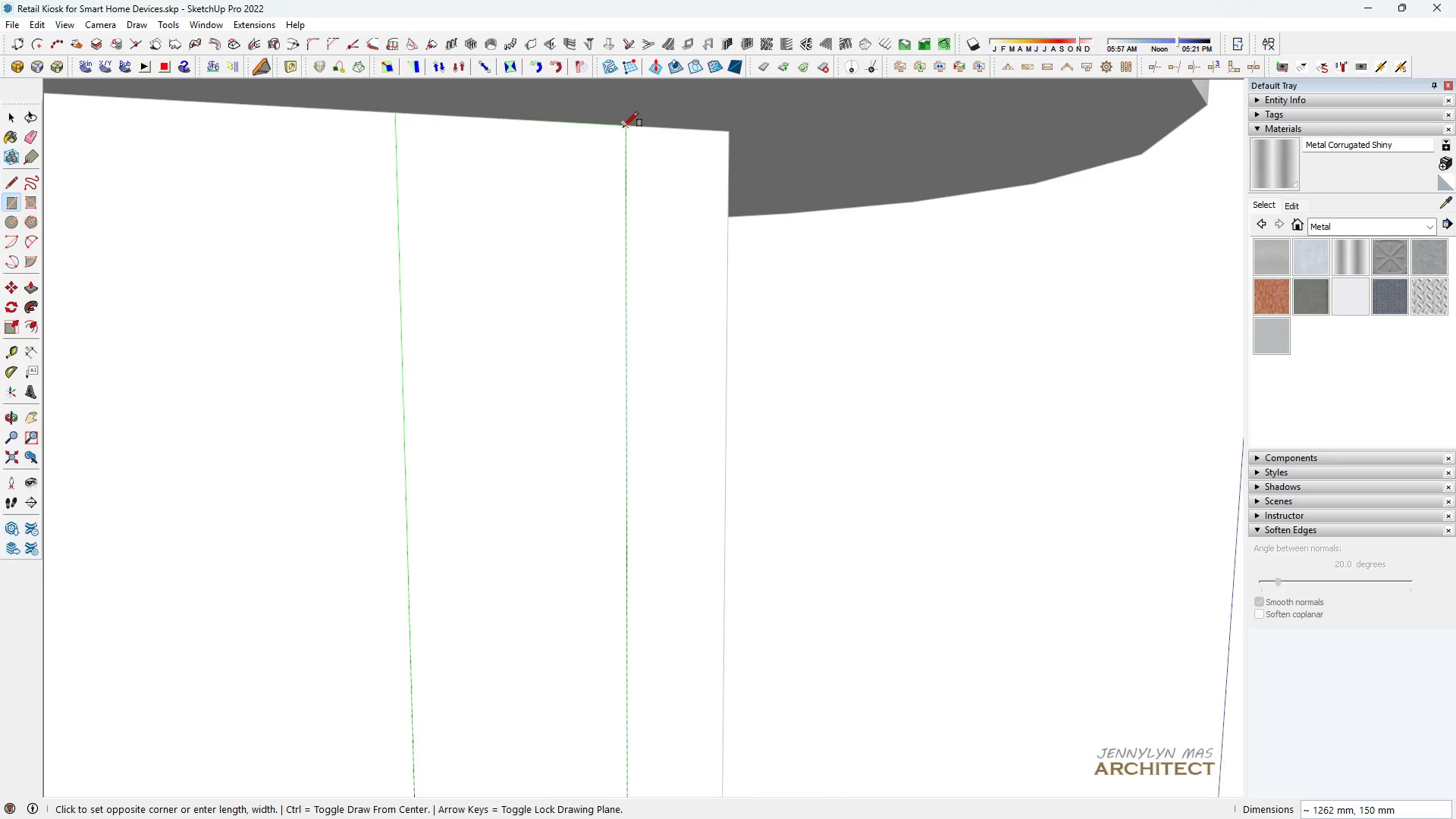 
left_click([623, 127])
 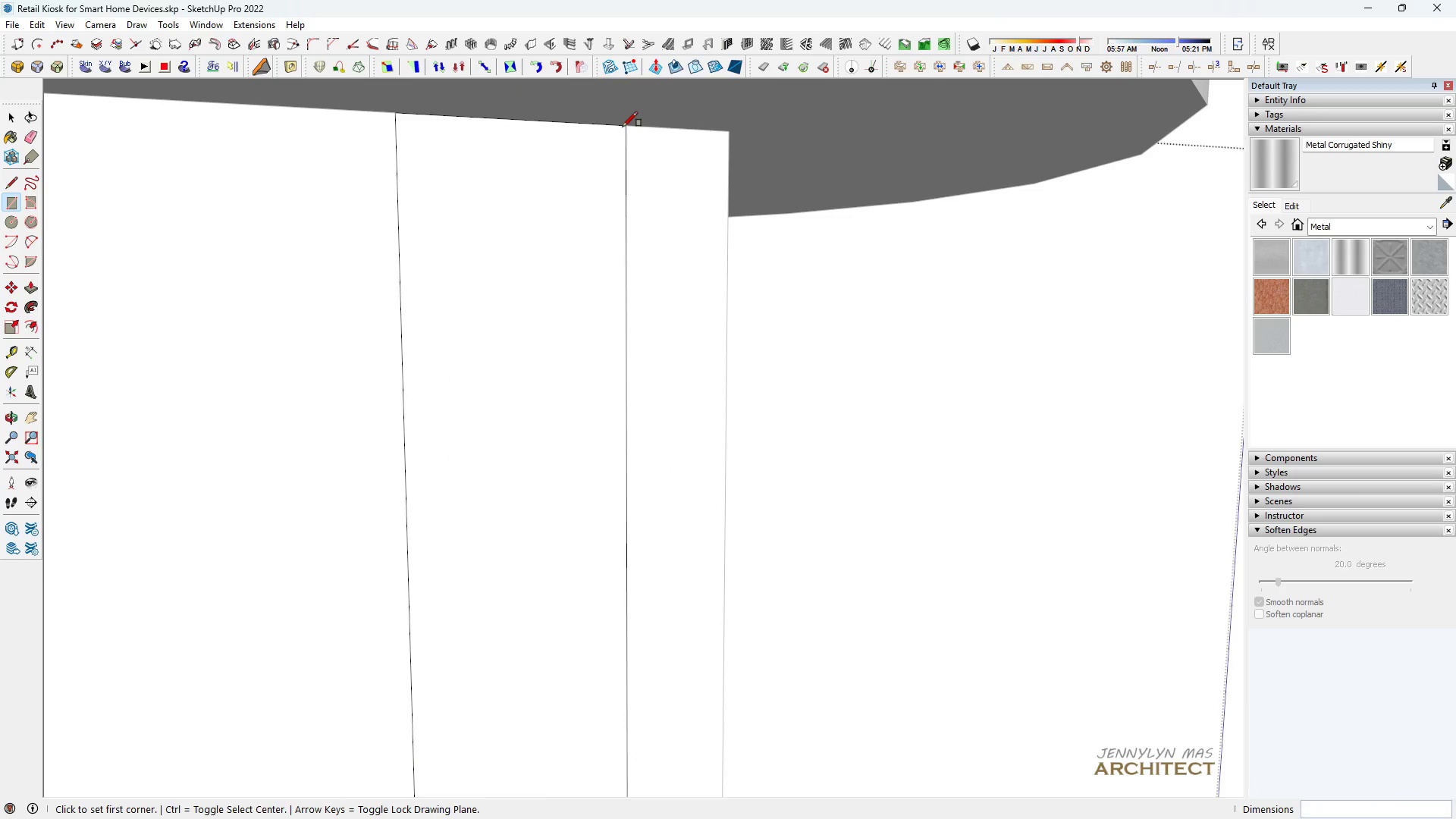 
scroll: coordinate [601, 171], scroll_direction: down, amount: 14.0
 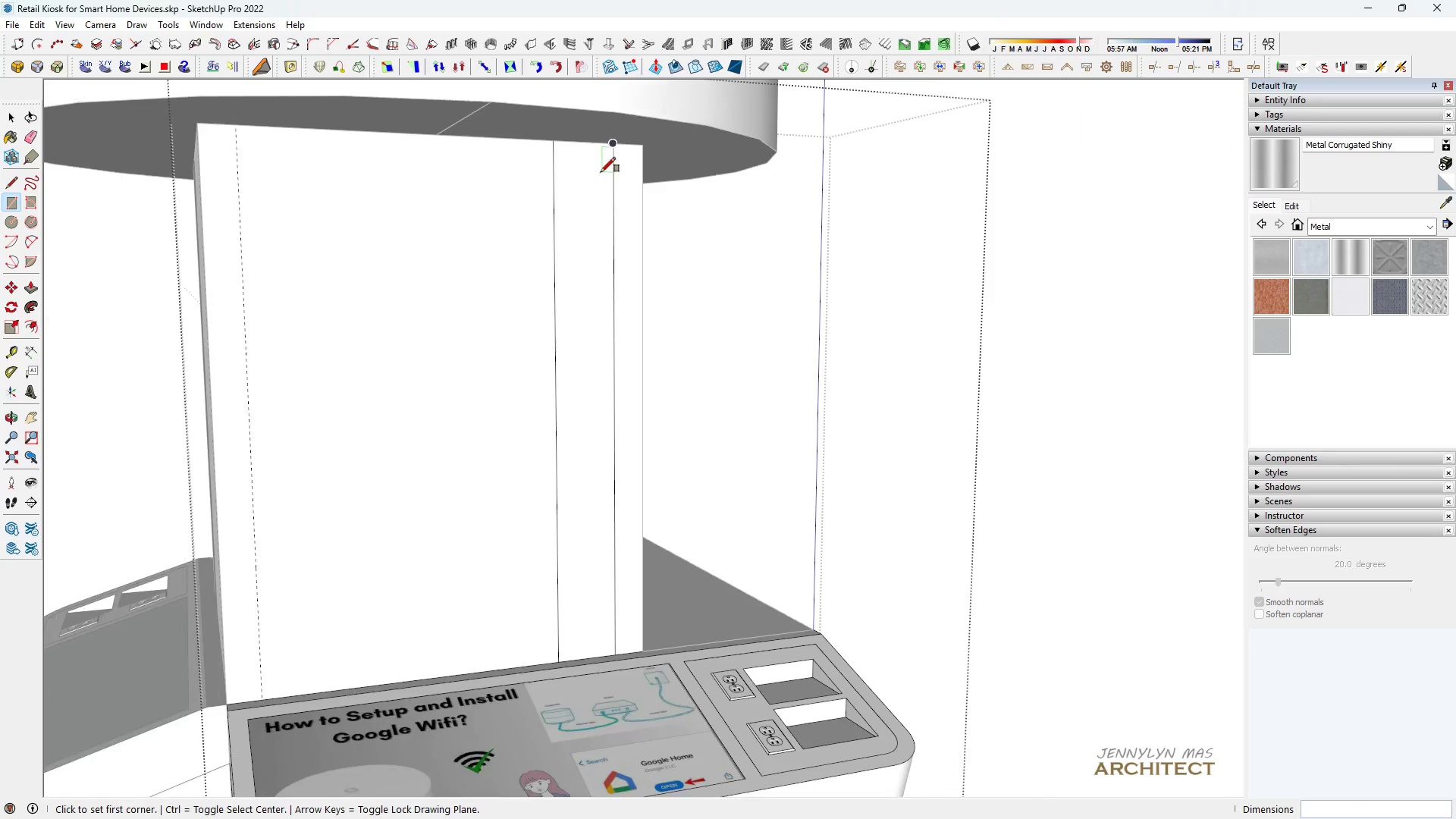 
key(Space)
 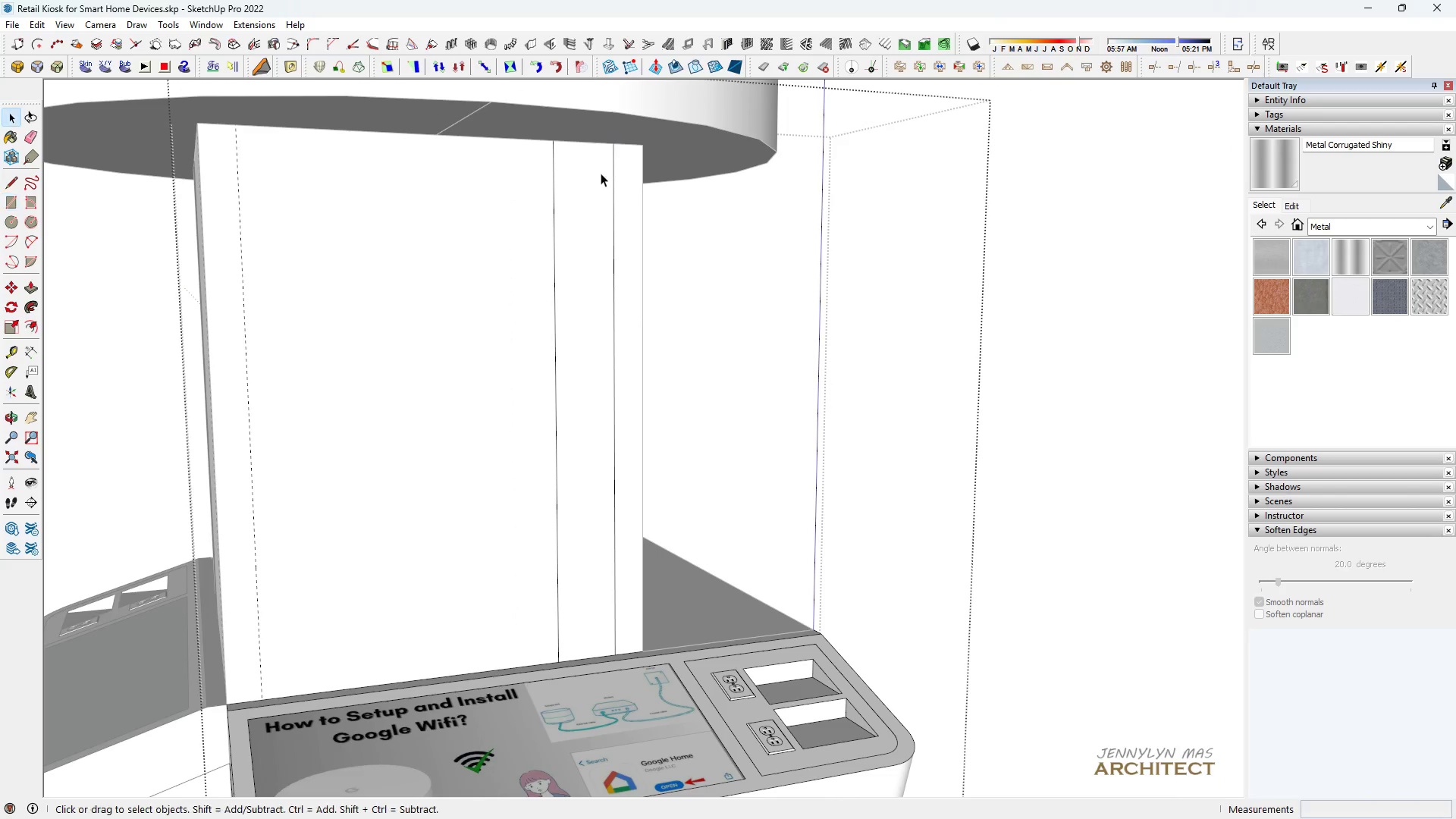 
left_click([601, 173])
 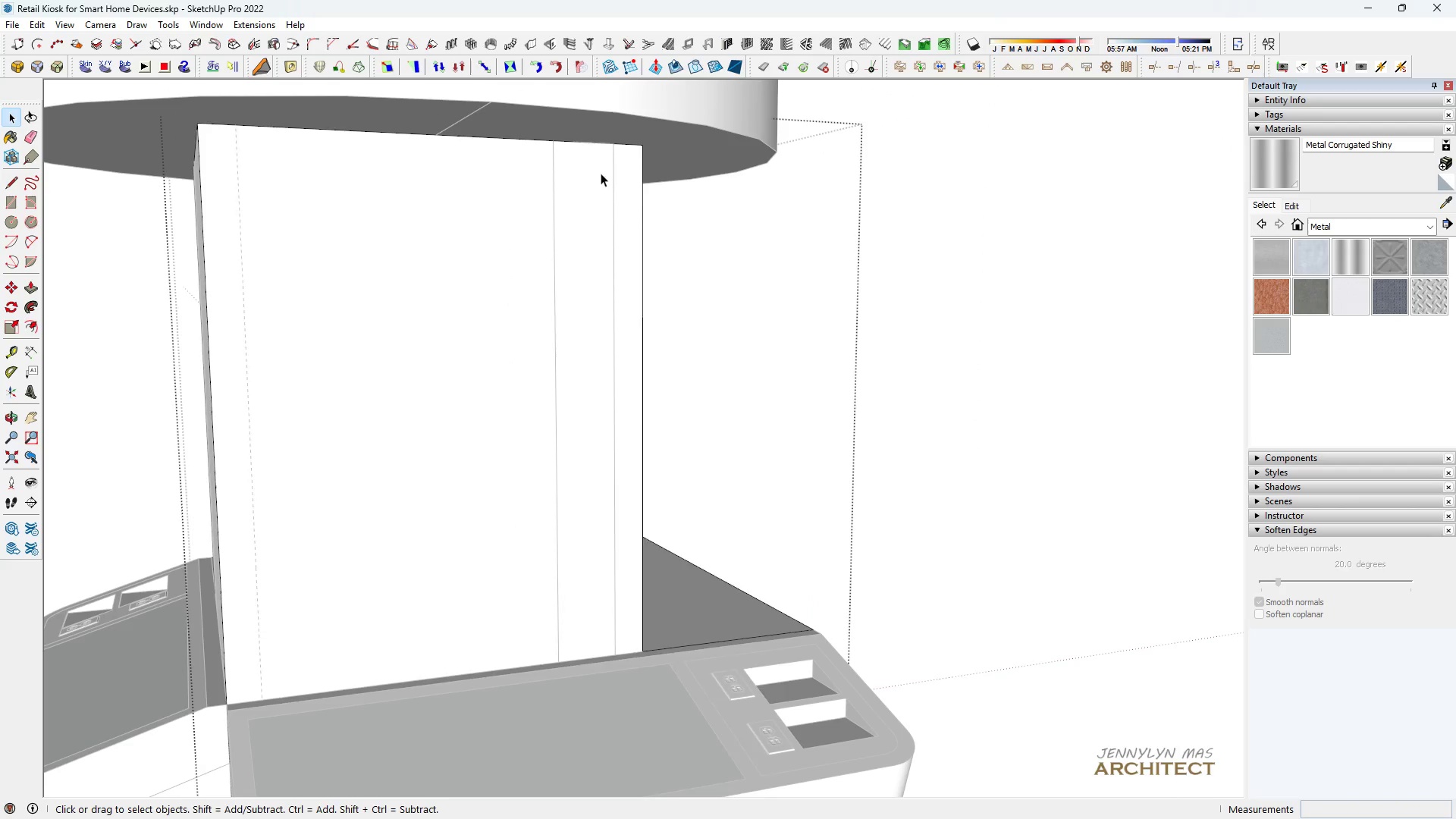 
left_click([601, 173])
 